 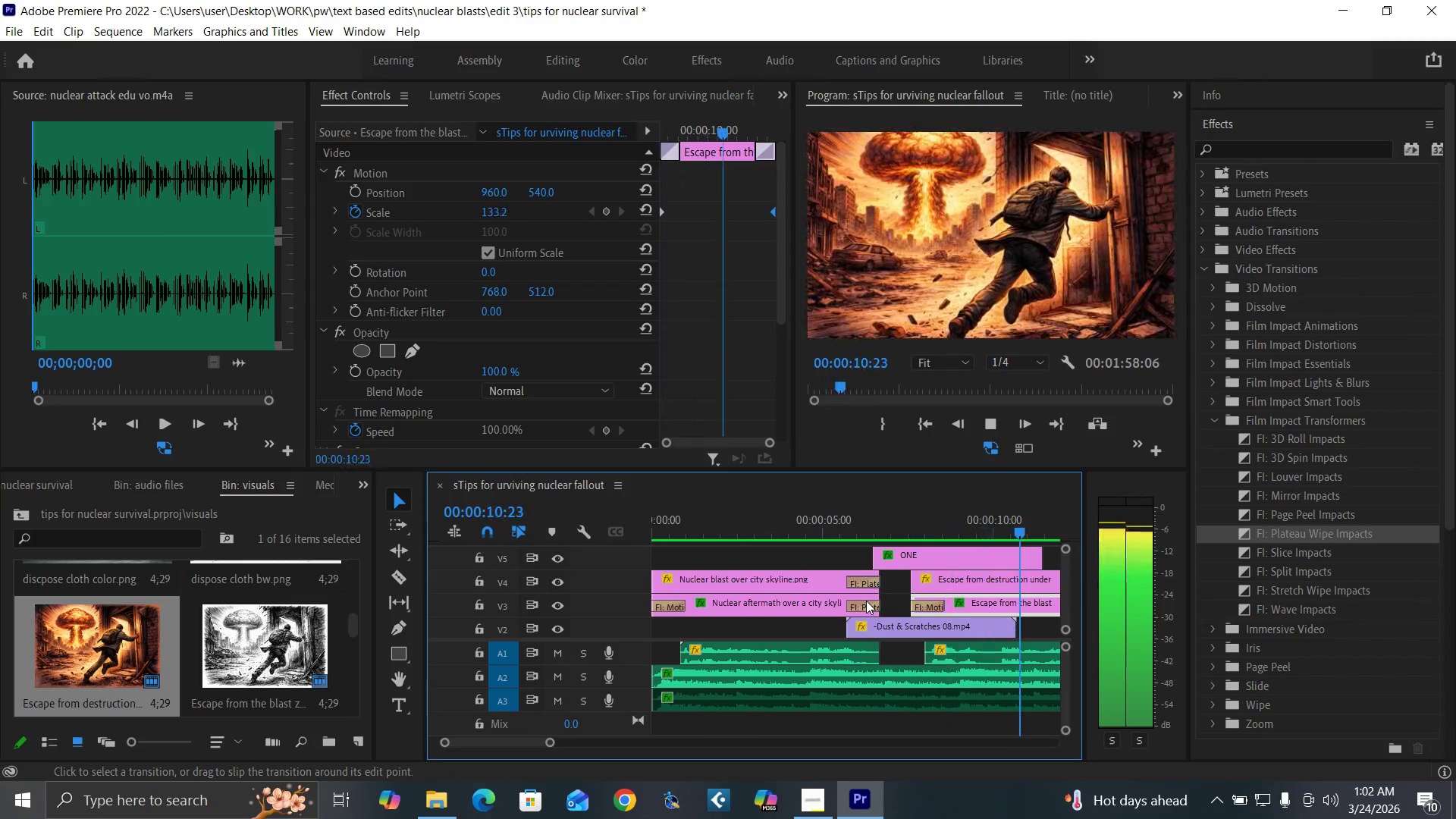 
key(Space)
 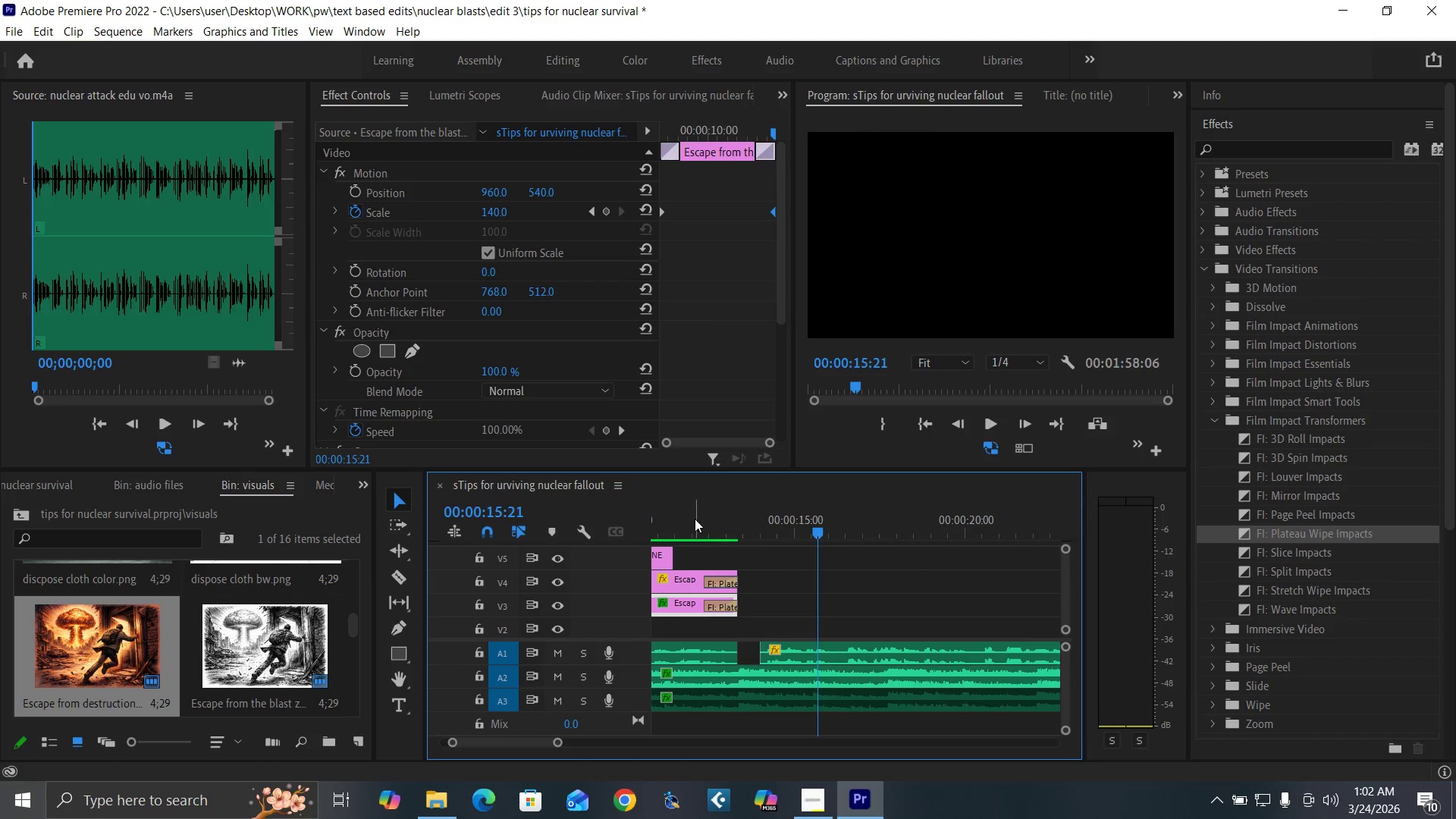 
left_click([694, 519])
 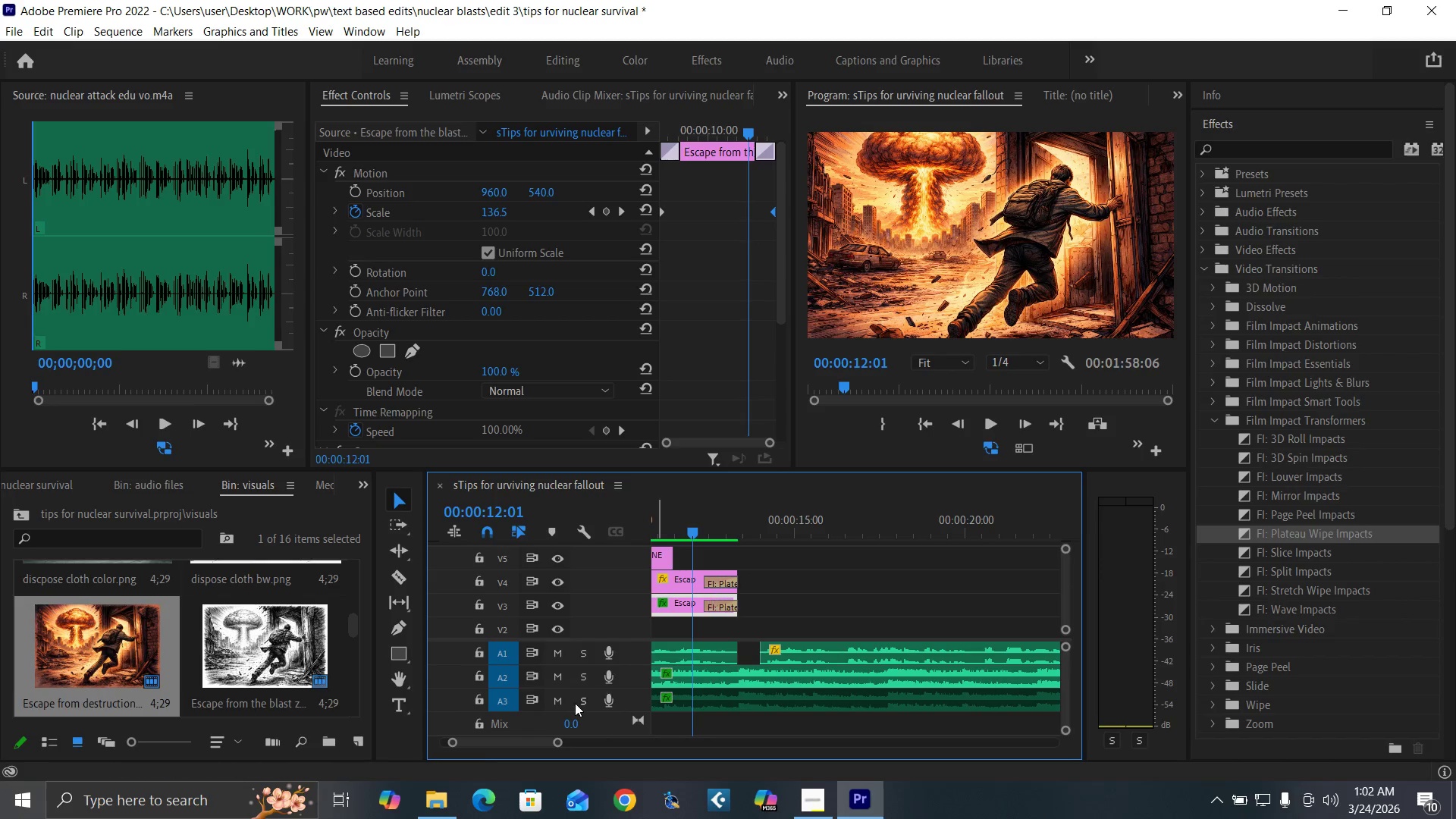 
left_click_drag(start_coordinate=[564, 742], to_coordinate=[570, 741])
 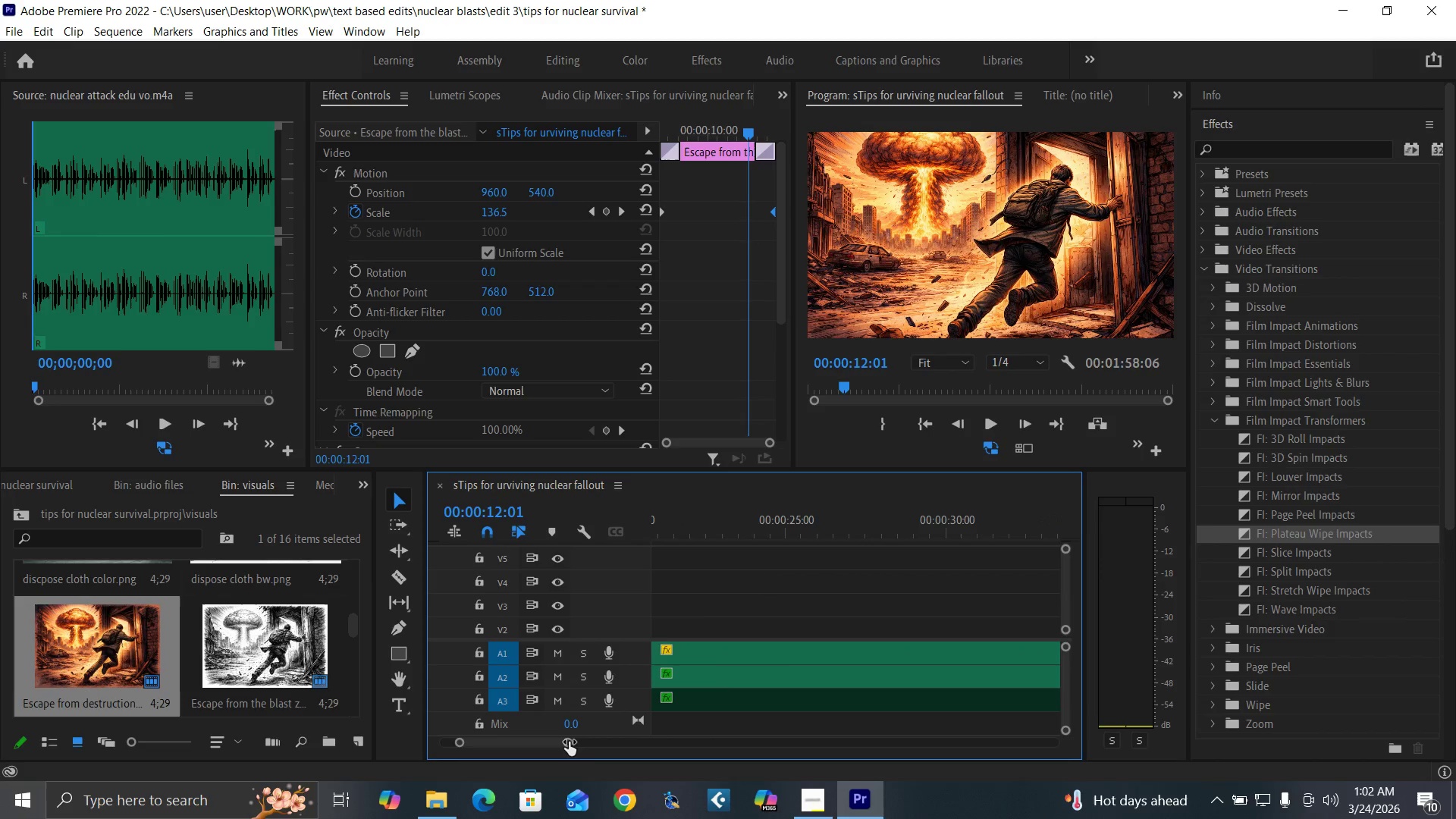 
left_click_drag(start_coordinate=[565, 742], to_coordinate=[600, 750])
 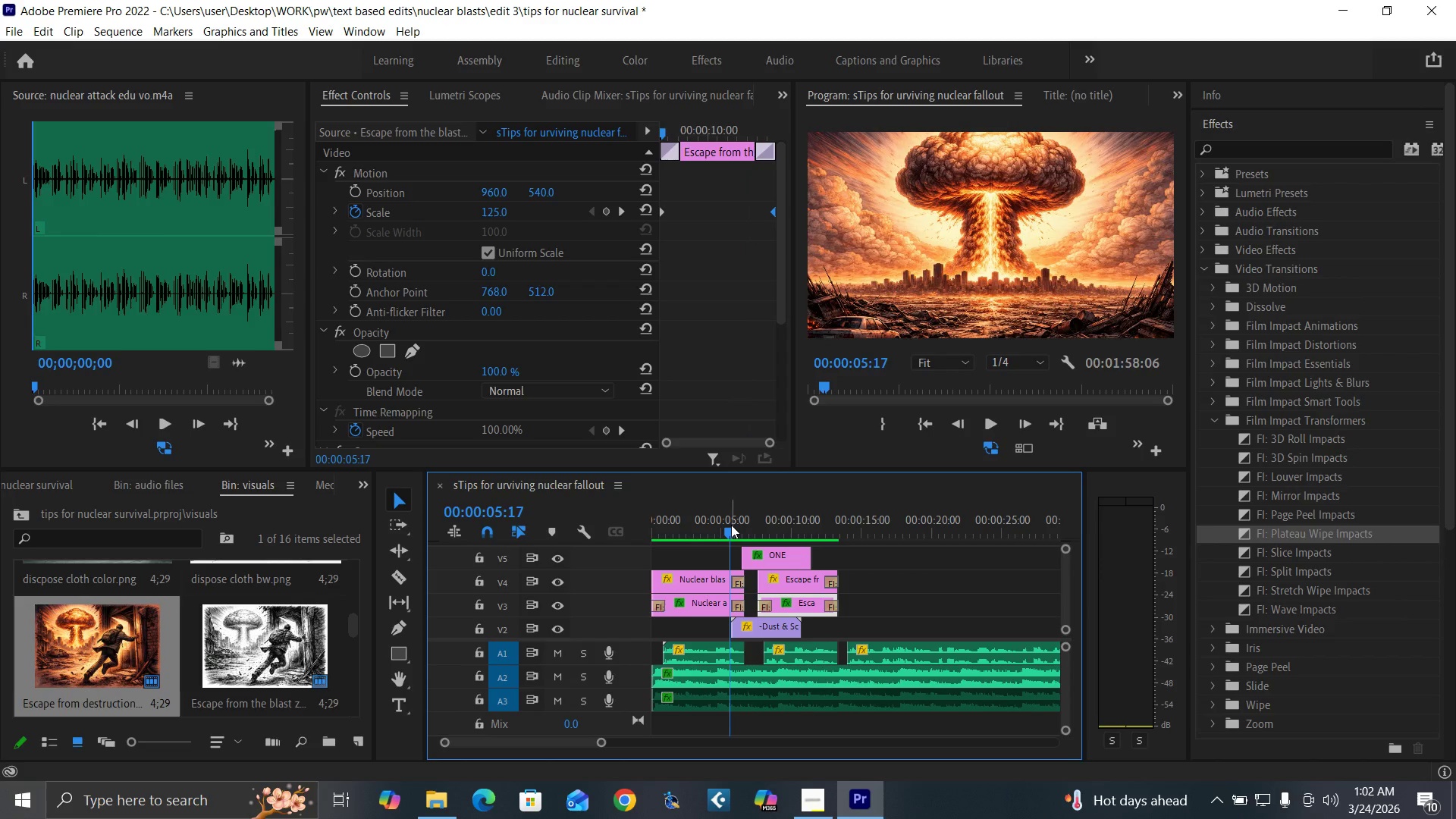 
key(Space)
 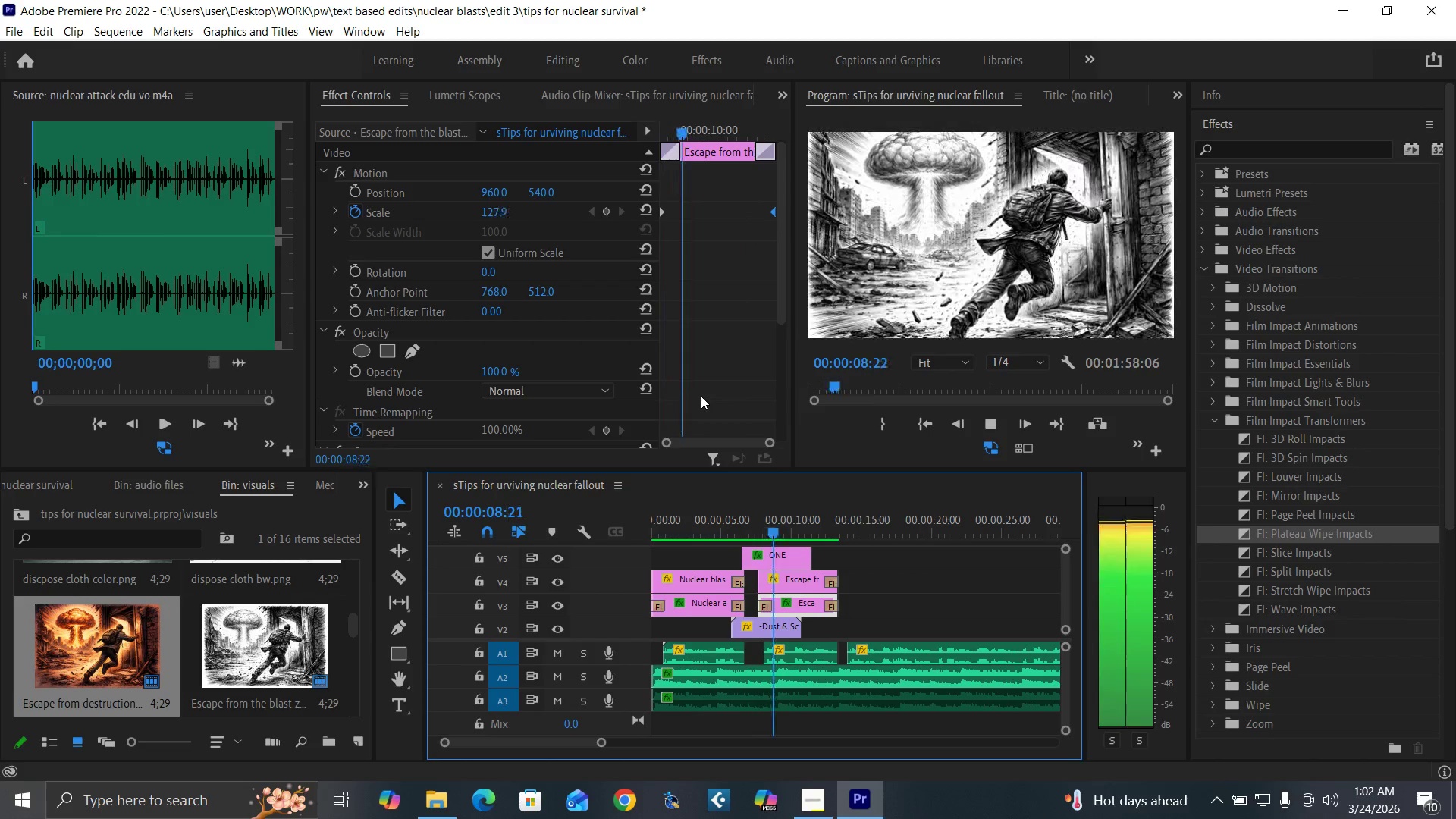 
wait(8.17)
 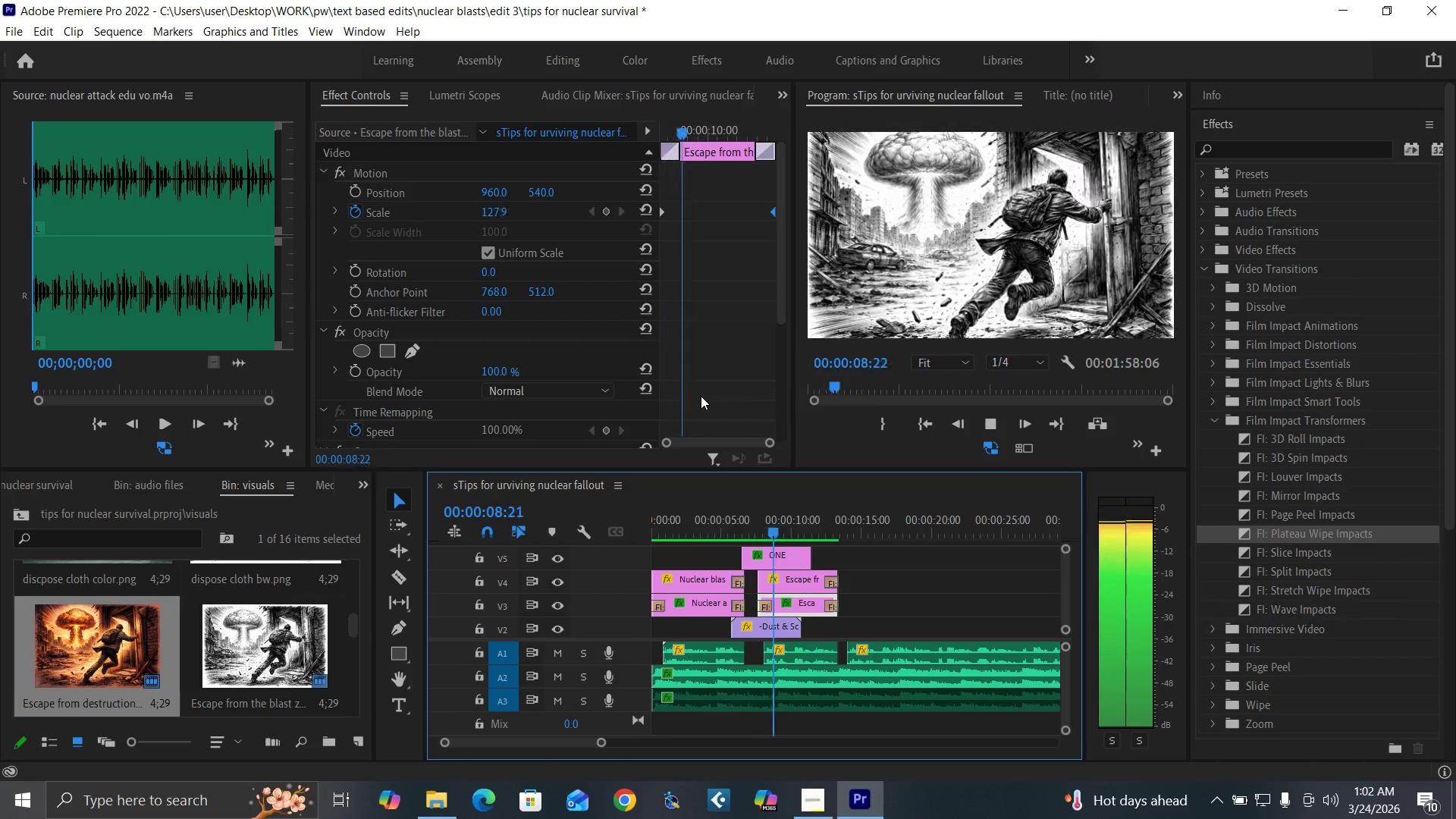 
key(Space)
 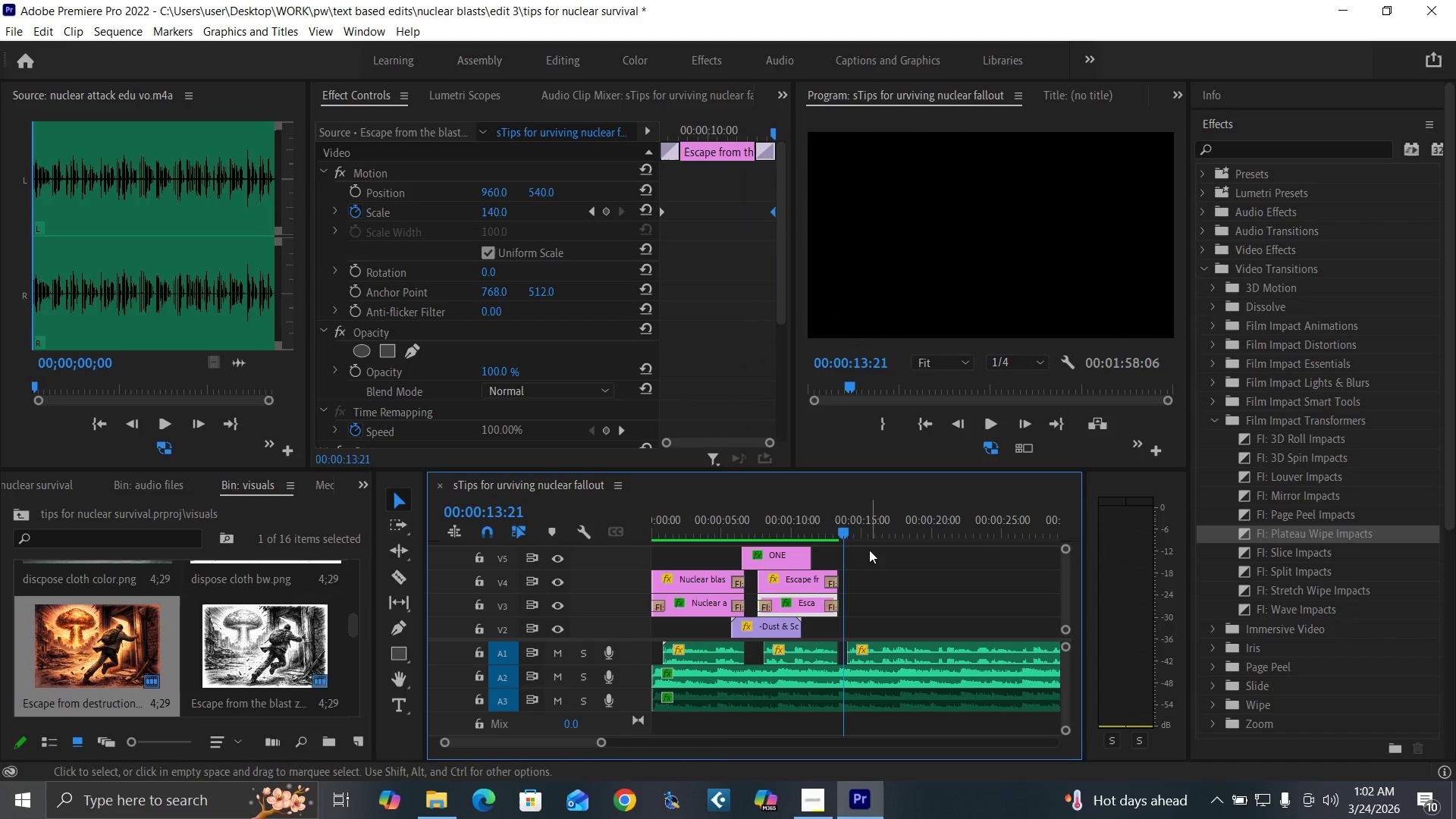 
key(Control+S)
 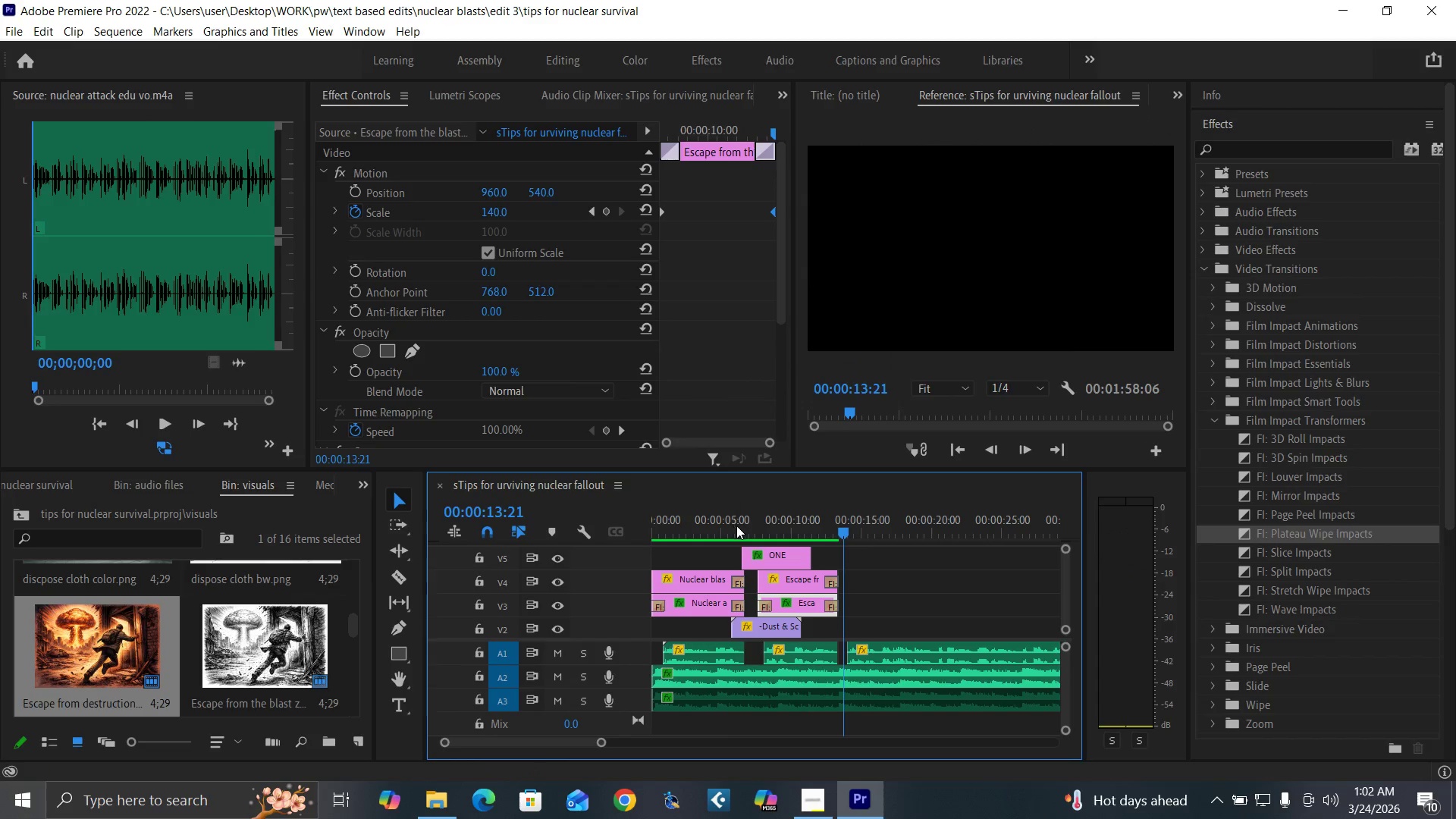 
left_click([742, 529])
 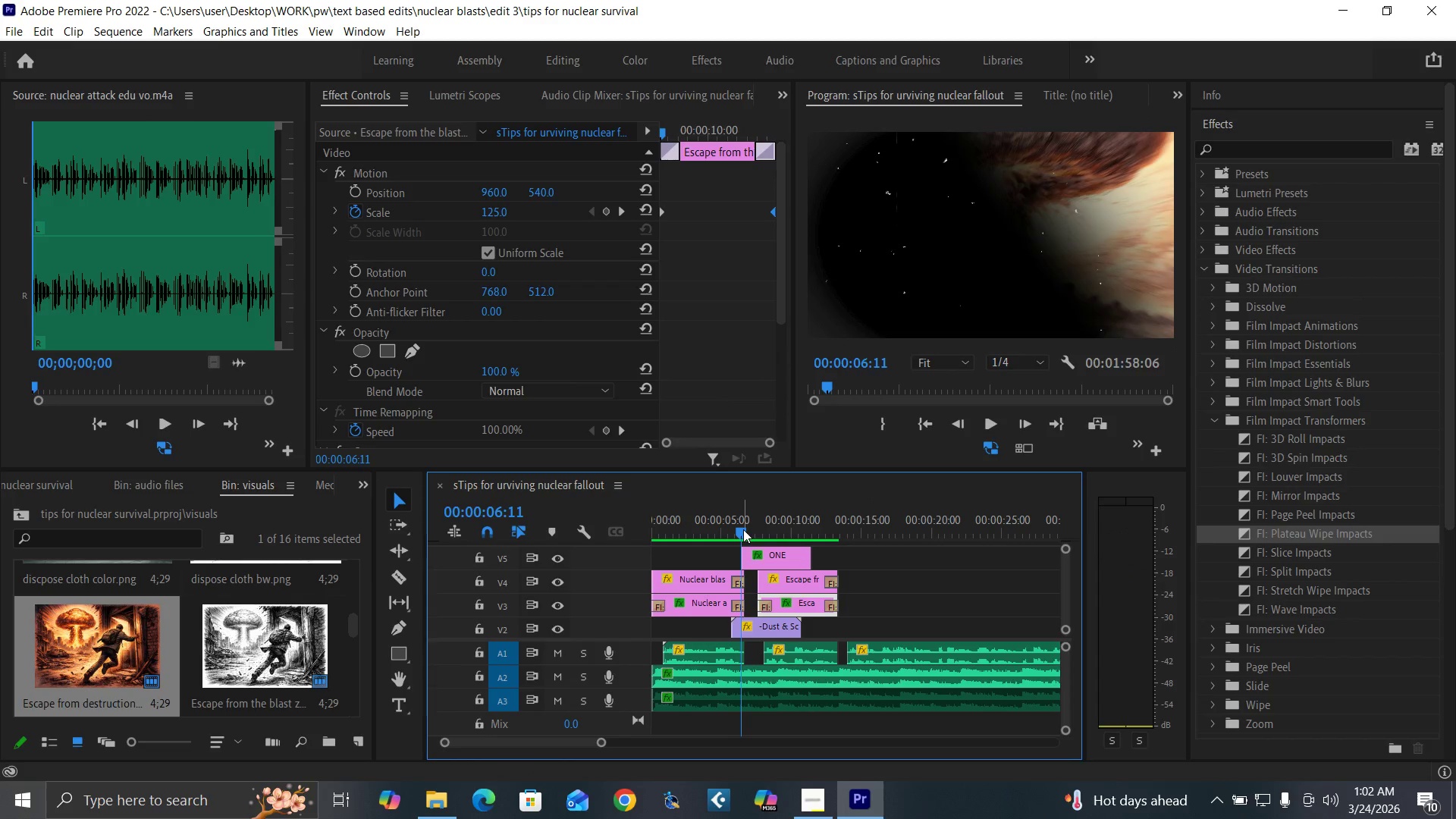 
key(Equal)
 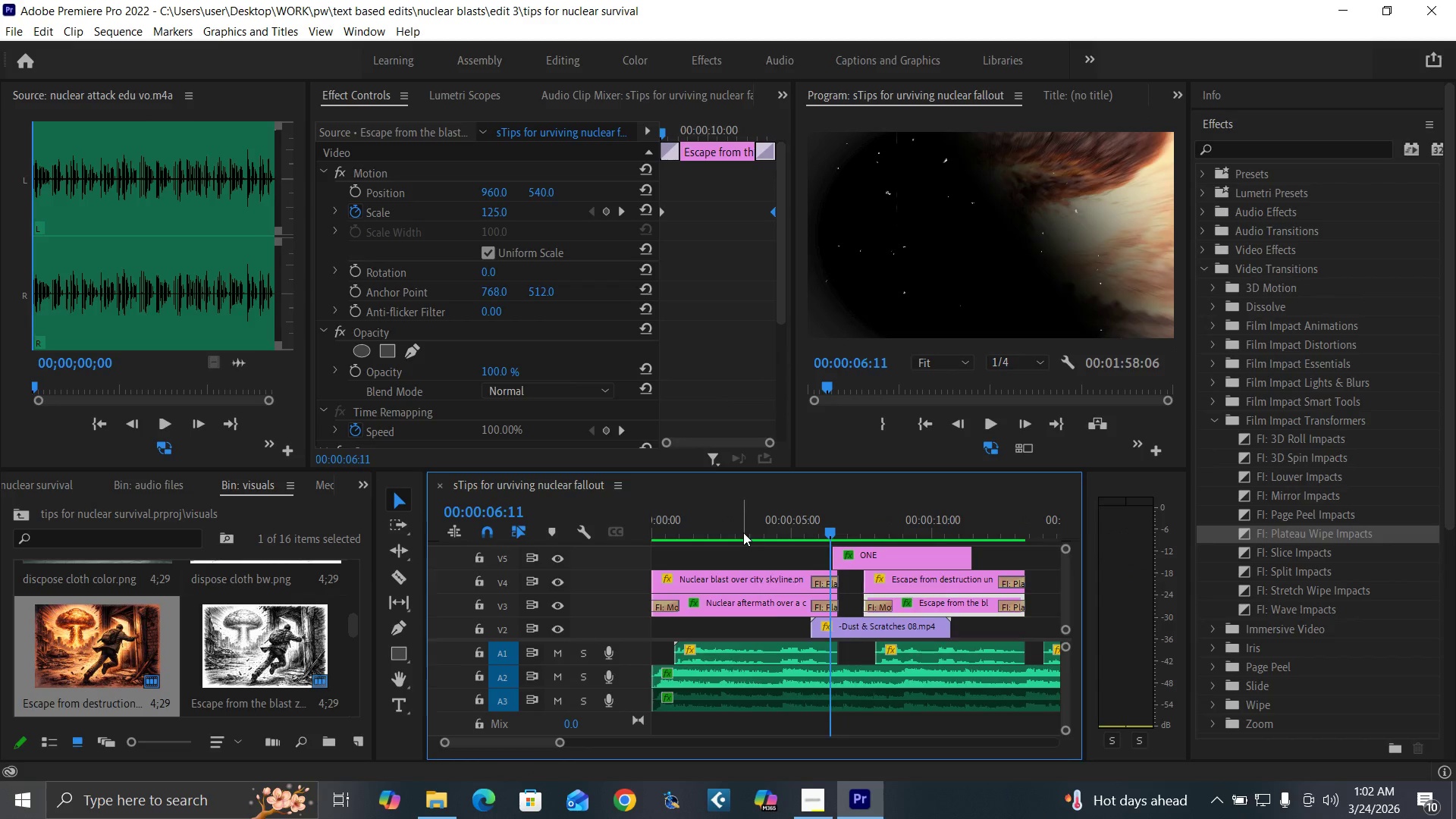 
key(Equal)
 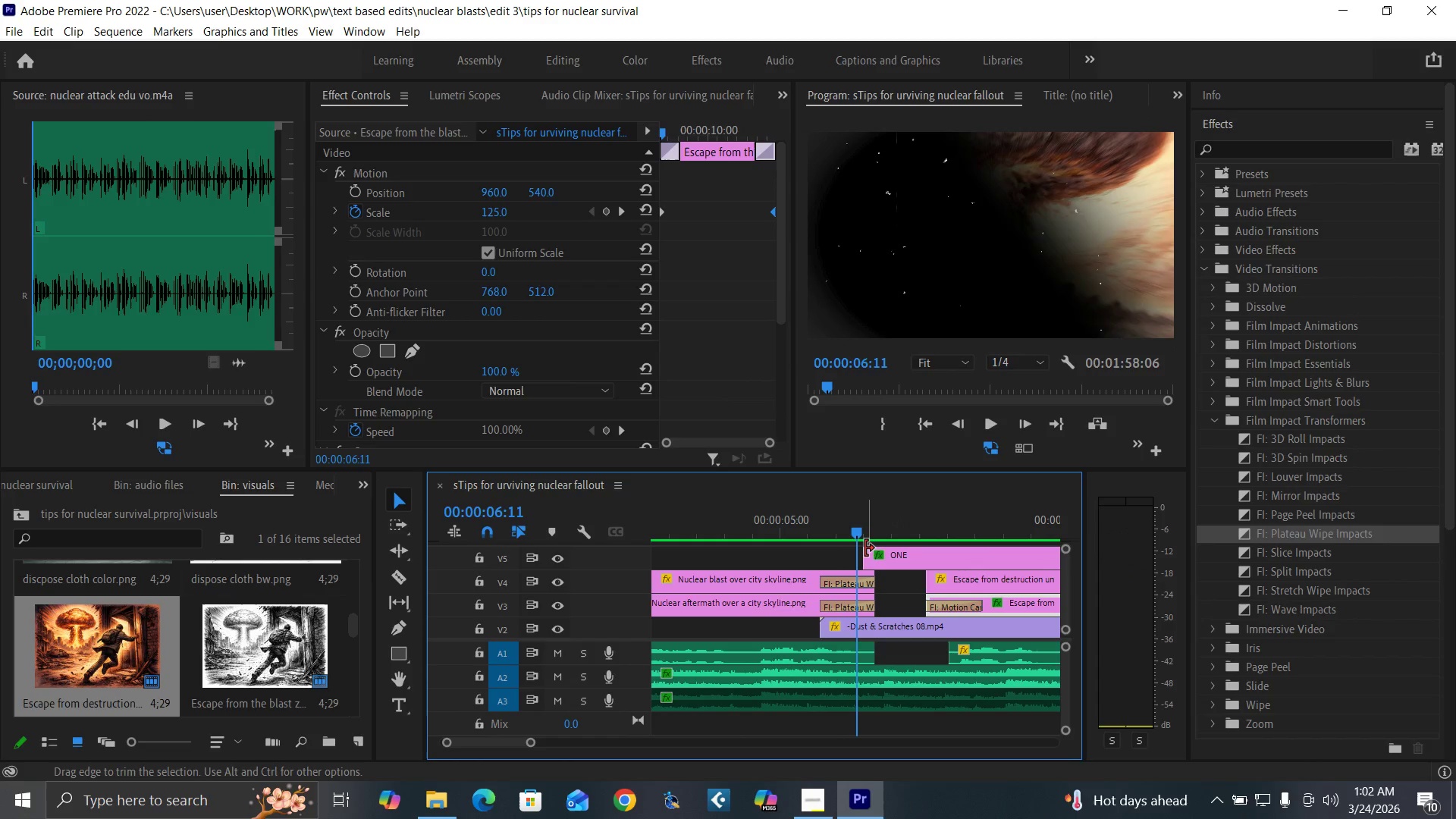 
key(ArrowRight)
 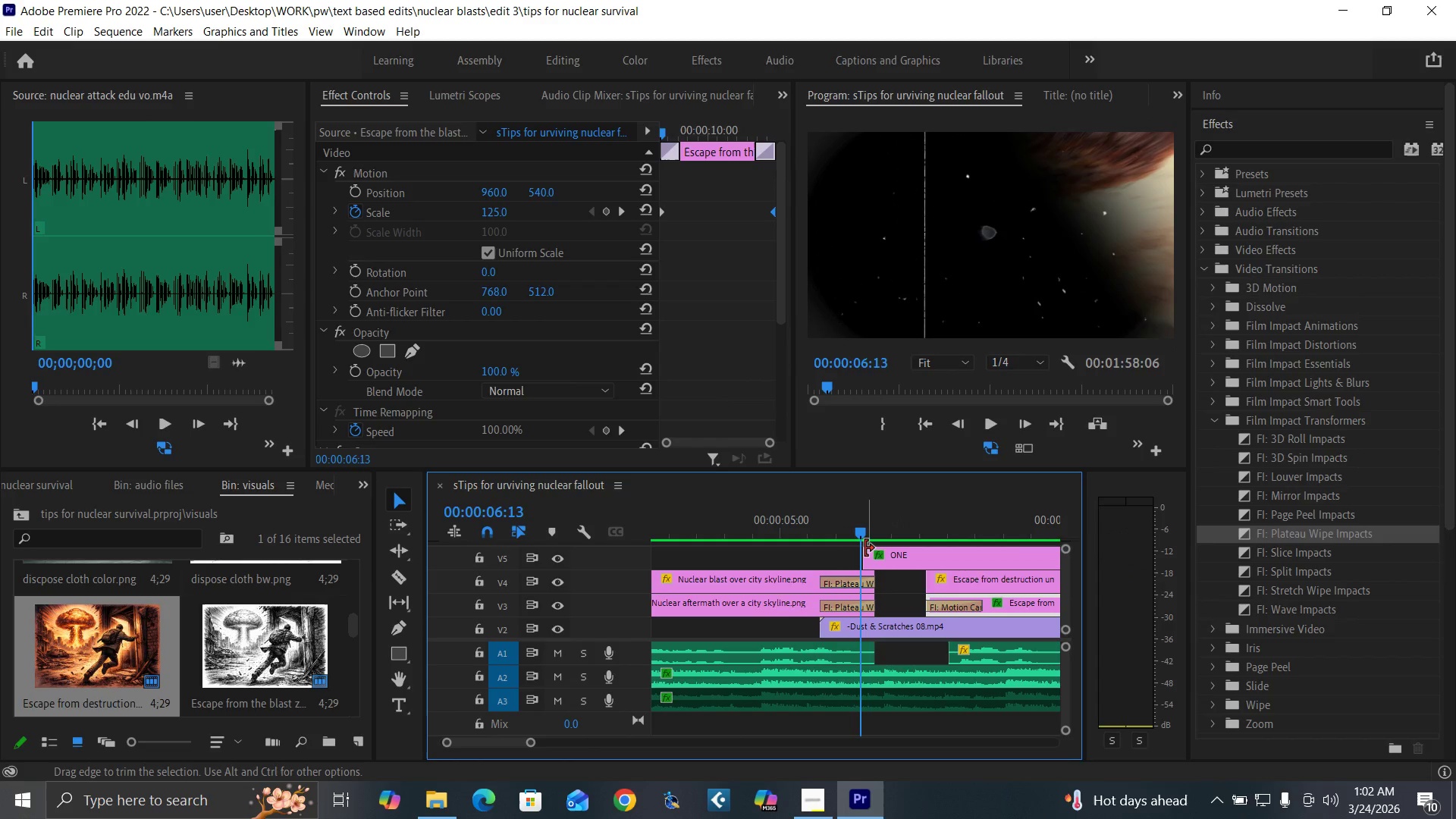 
key(ArrowRight)
 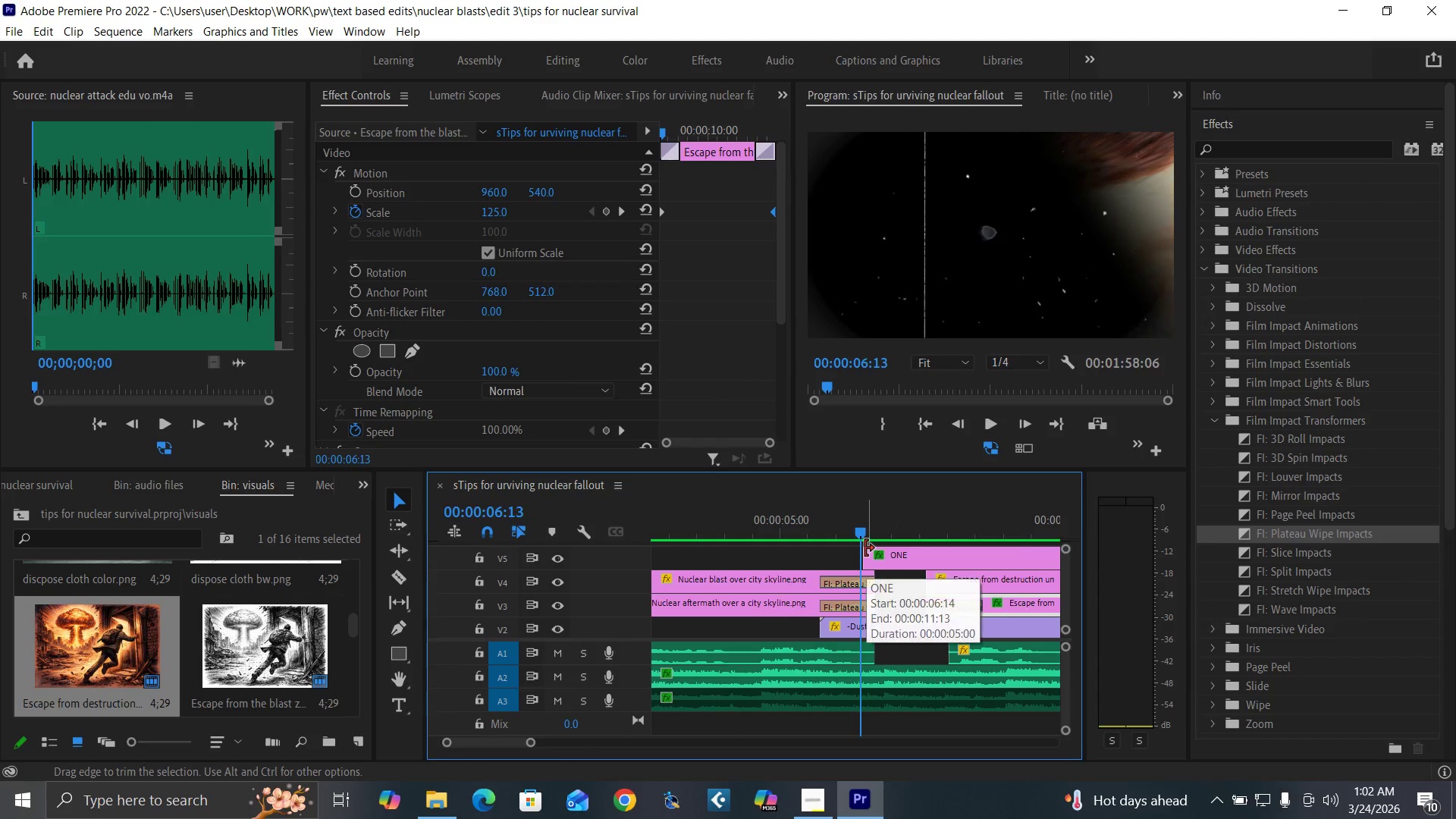 
key(ArrowRight)
 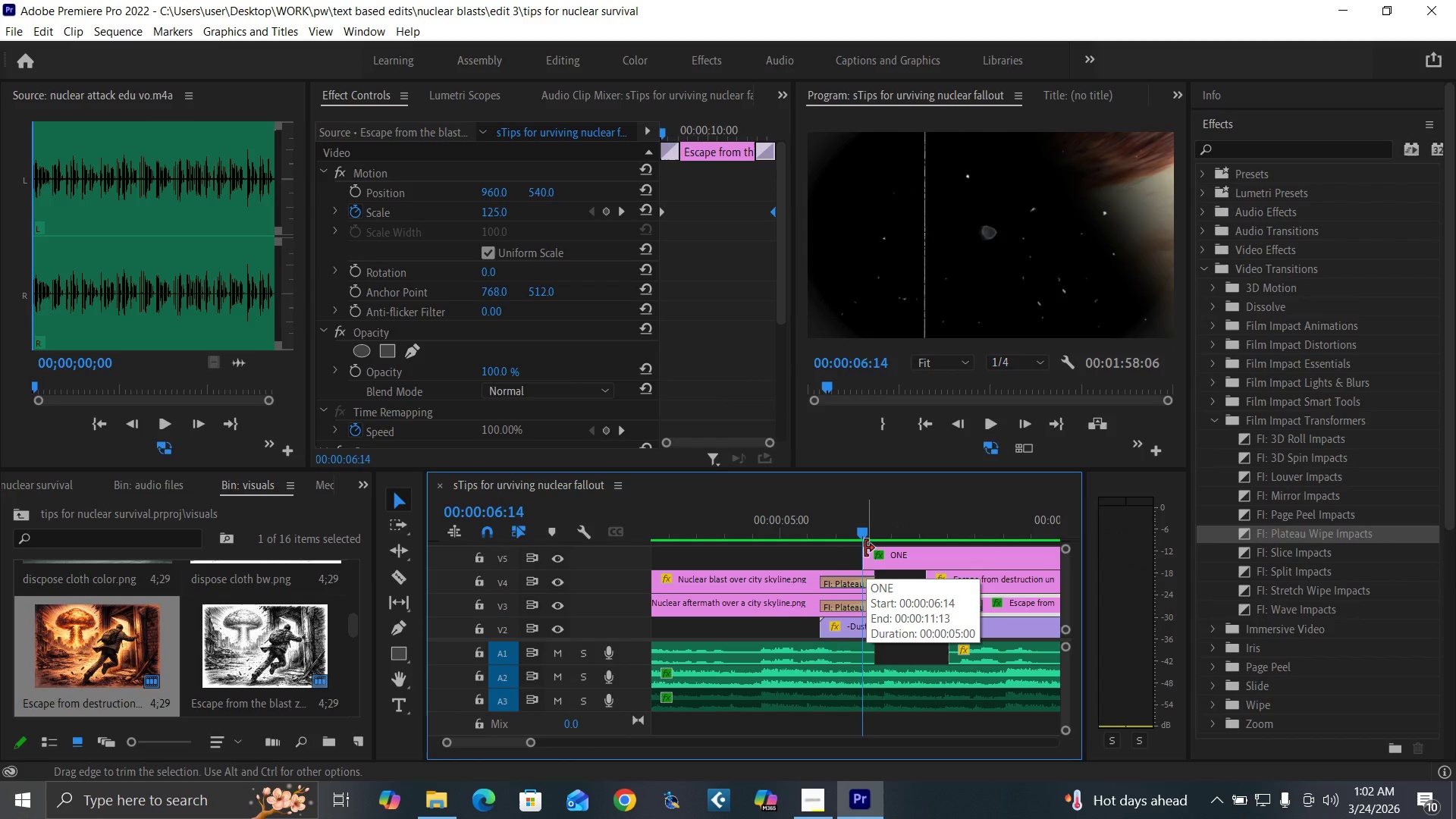 
key(ArrowRight)
 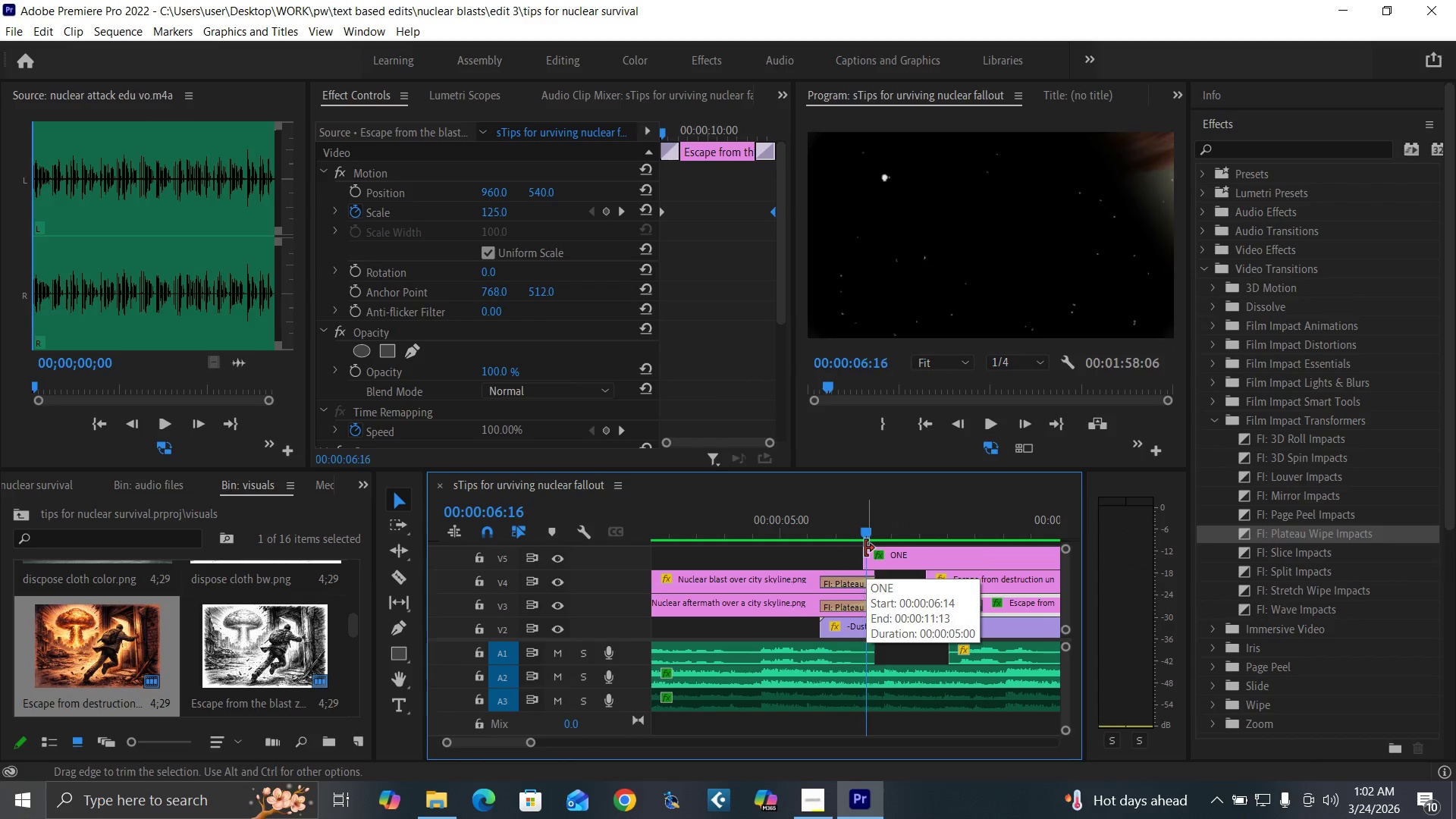 
key(ArrowRight)
 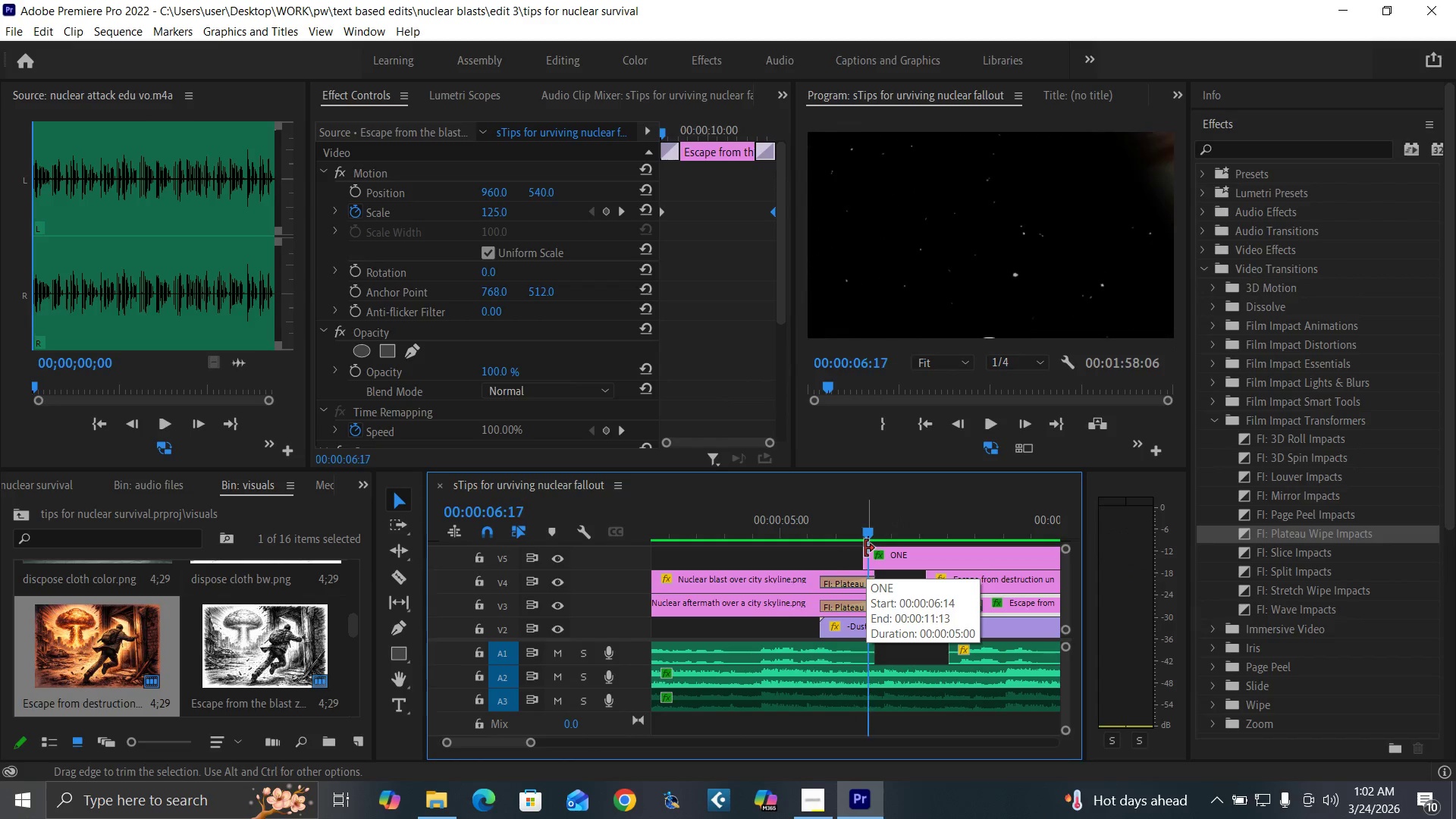 
key(ArrowRight)
 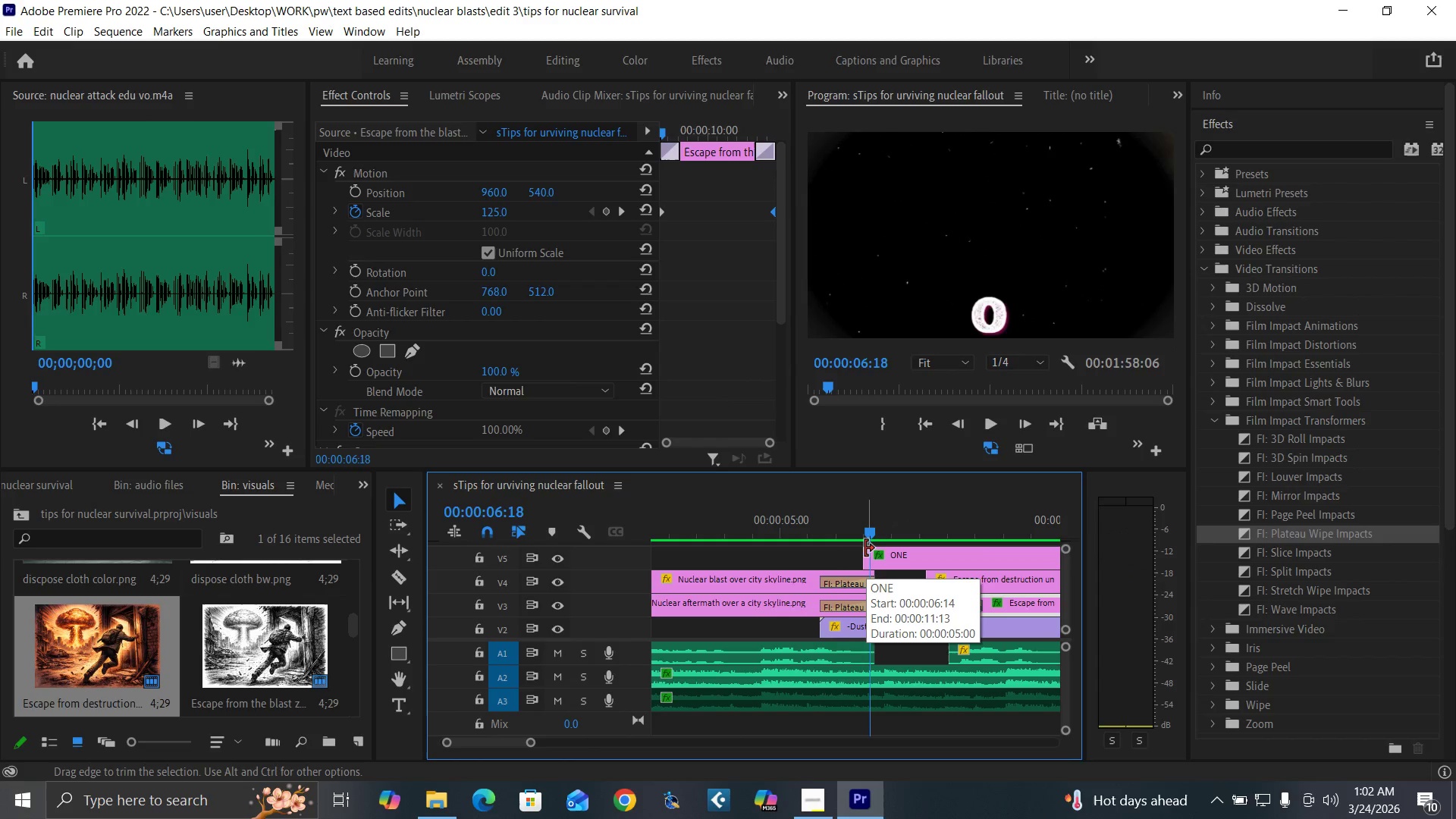 
key(ArrowRight)
 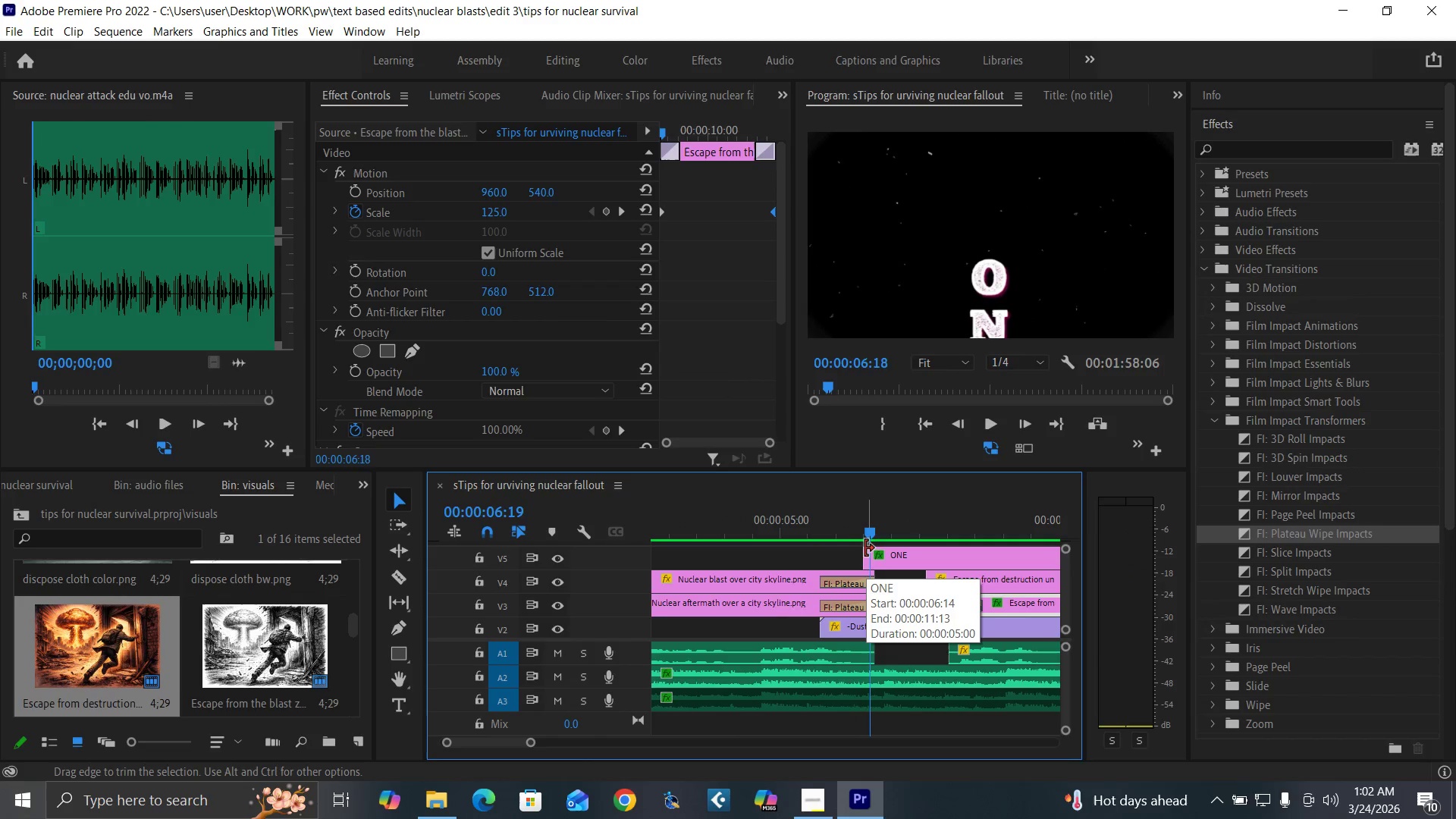 
key(ArrowRight)
 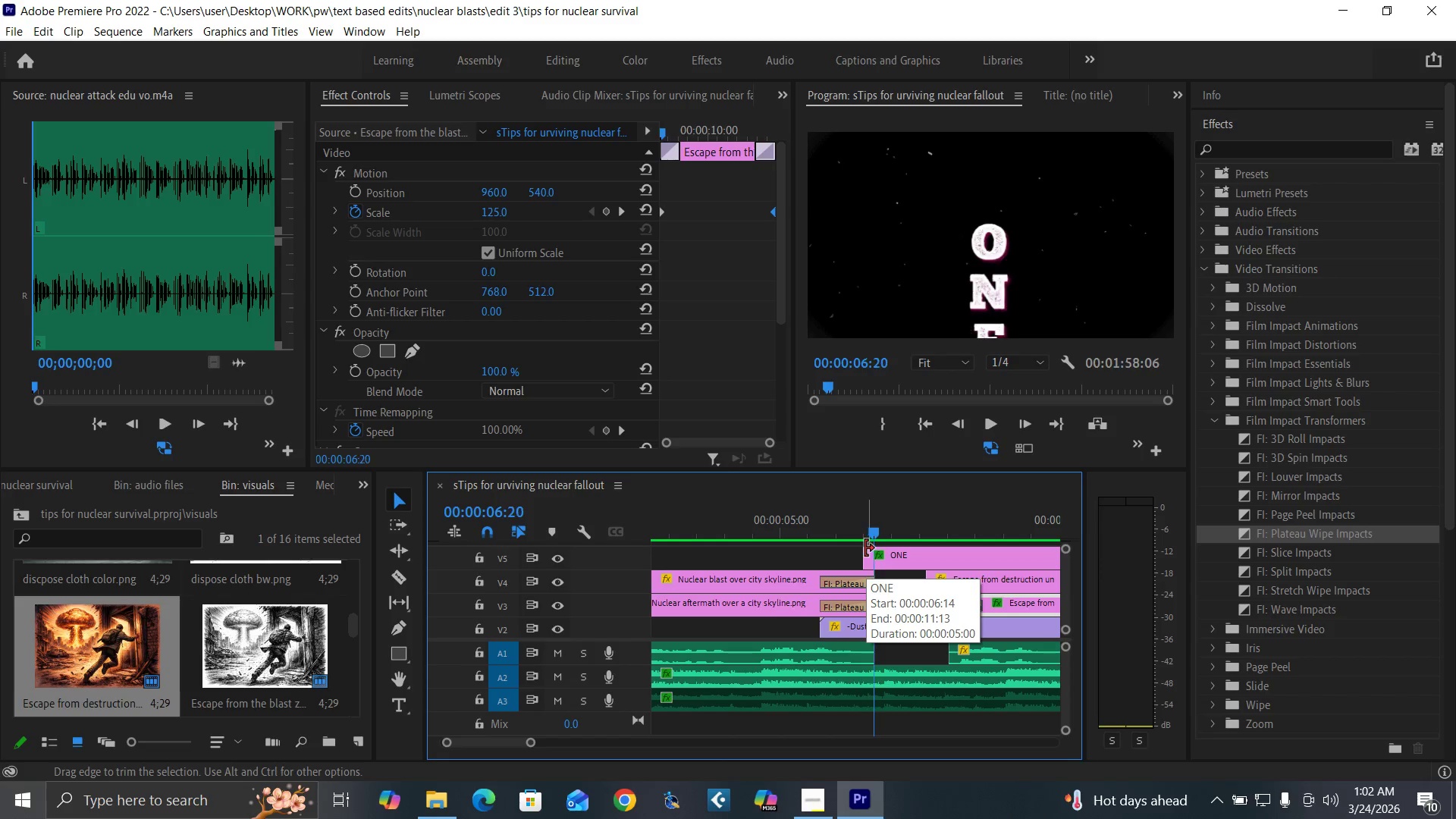 
key(ArrowRight)
 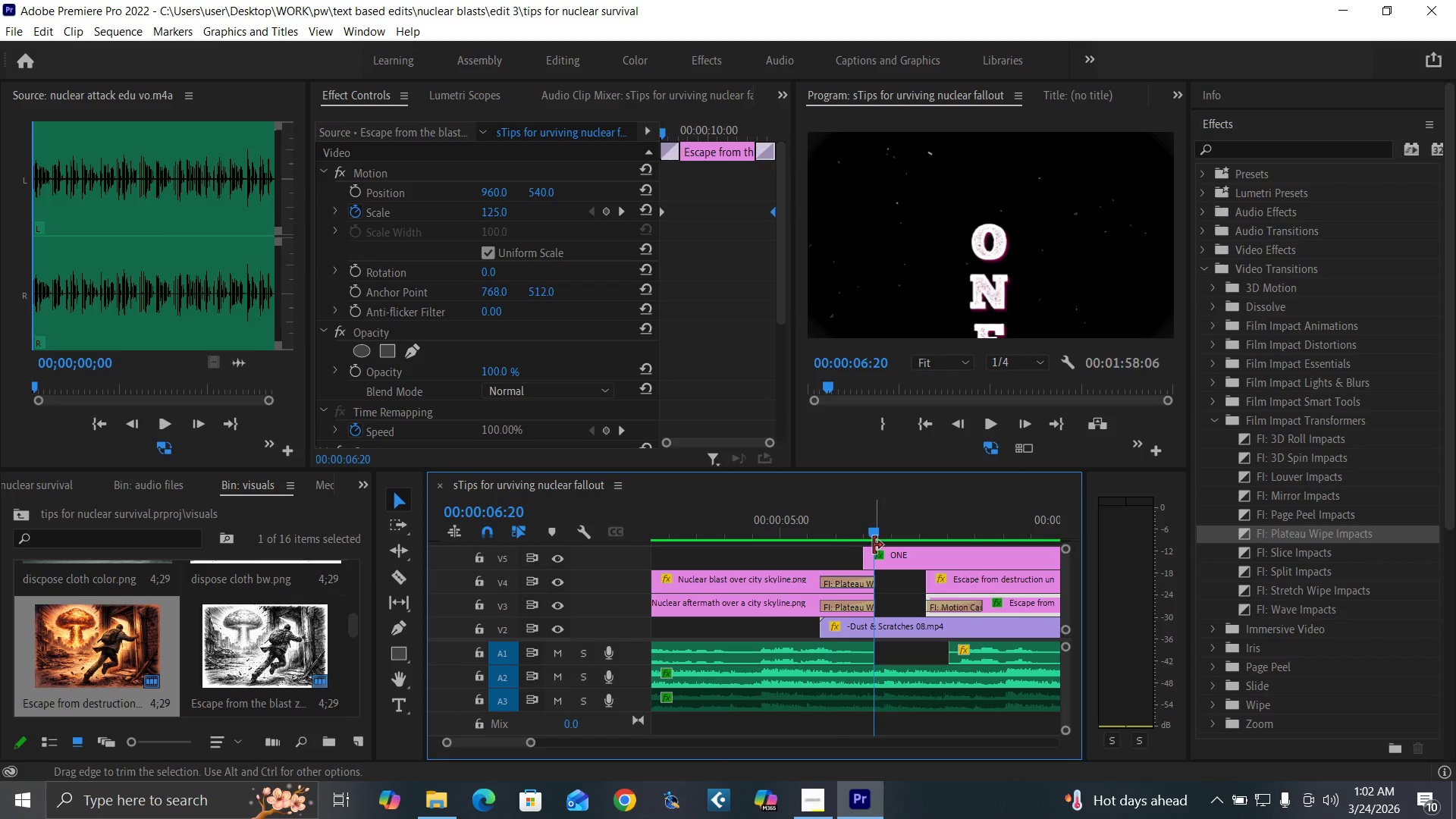 
key(Equal)
 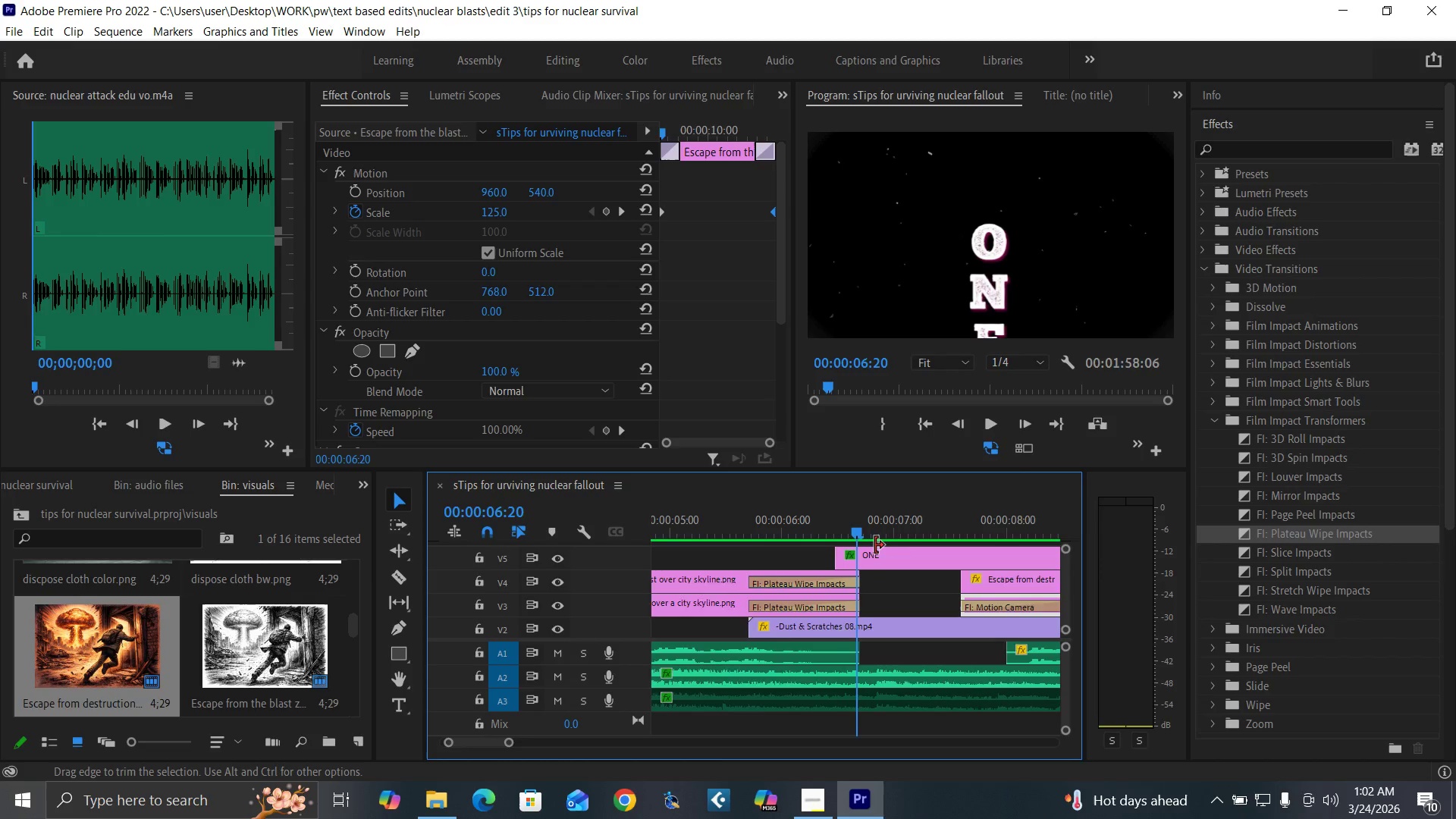 
key(Equal)
 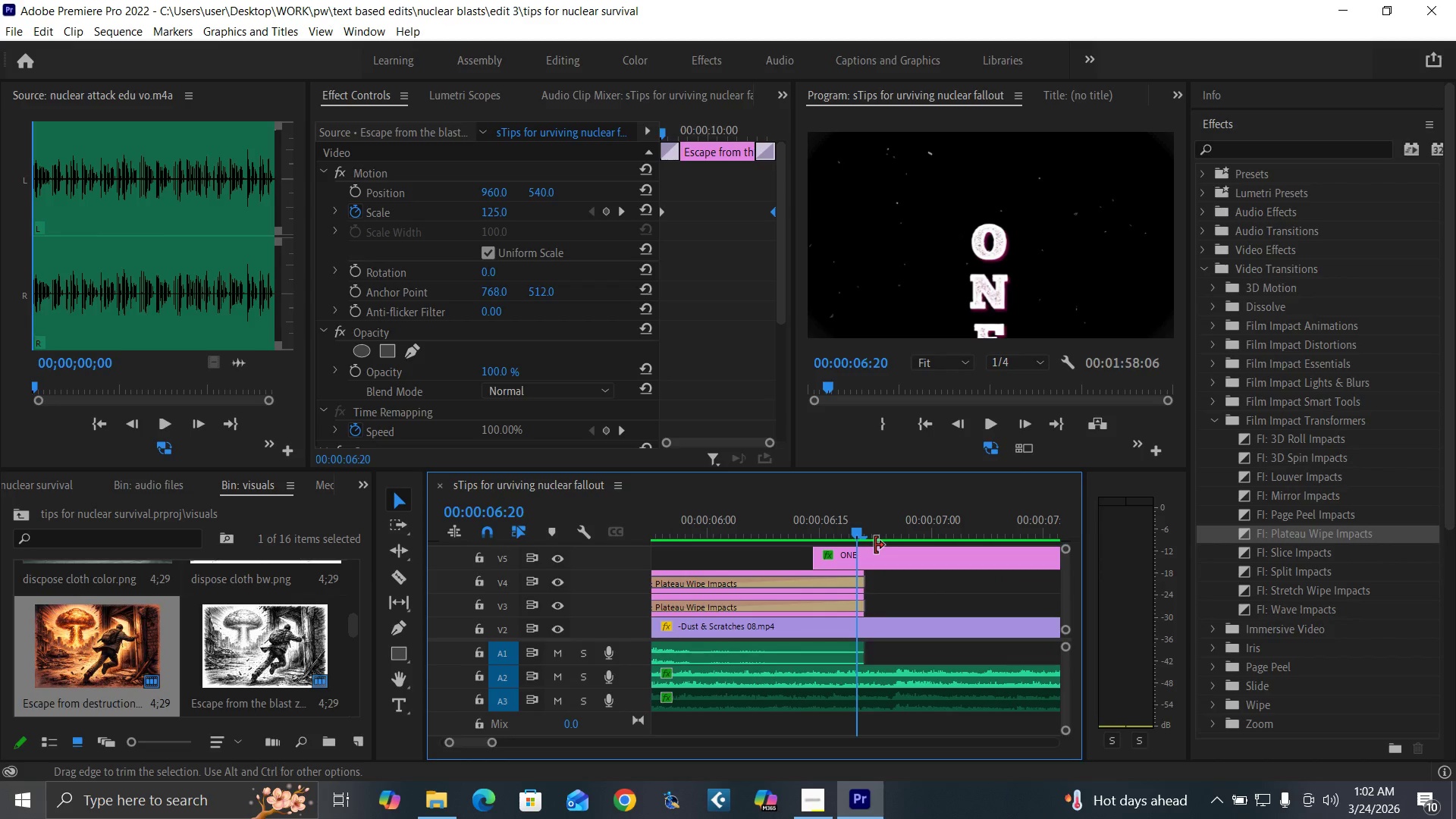 
key(Equal)
 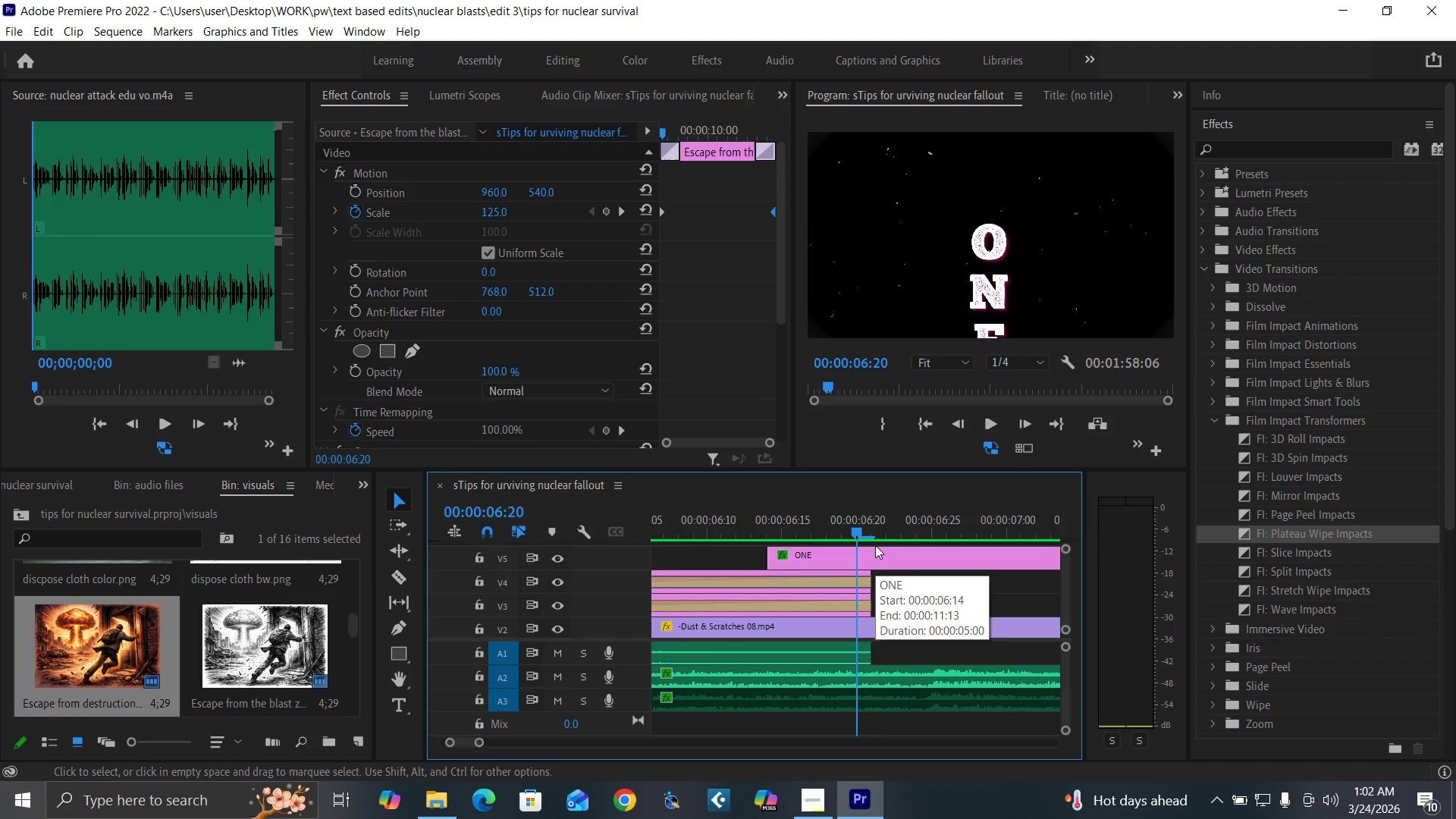 
key(ArrowRight)
 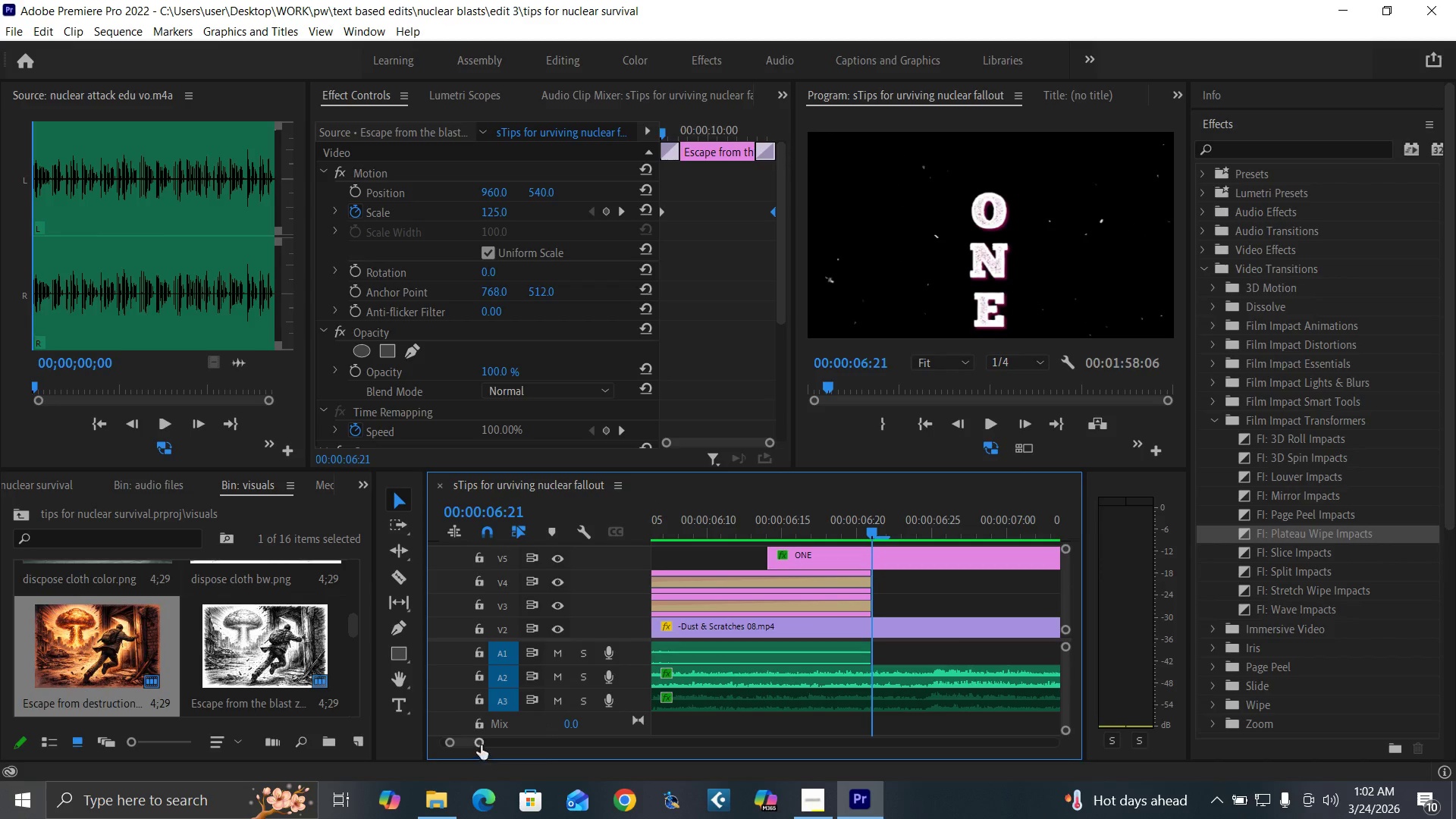 
left_click_drag(start_coordinate=[483, 740], to_coordinate=[554, 751])
 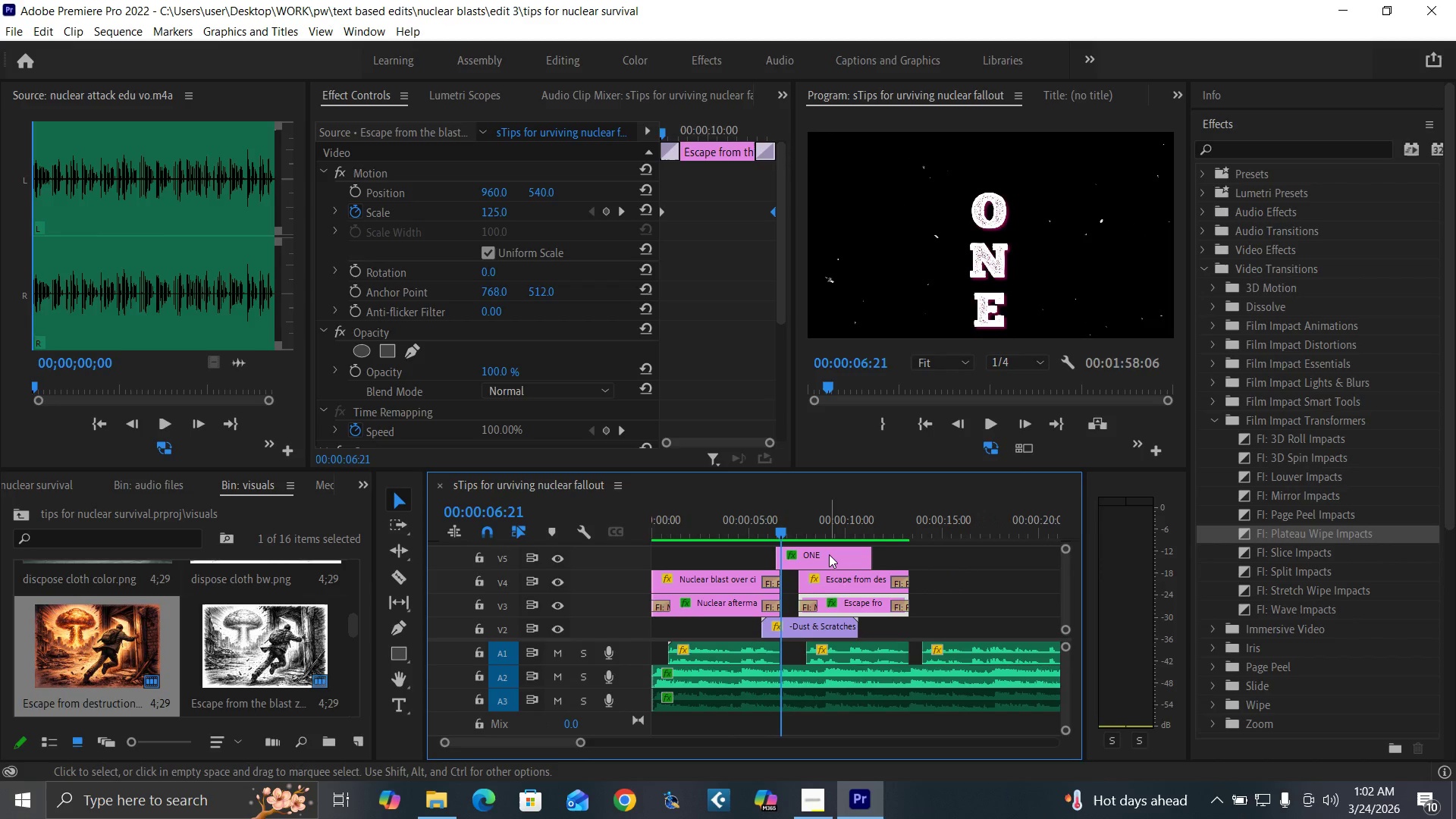 
left_click([829, 554])
 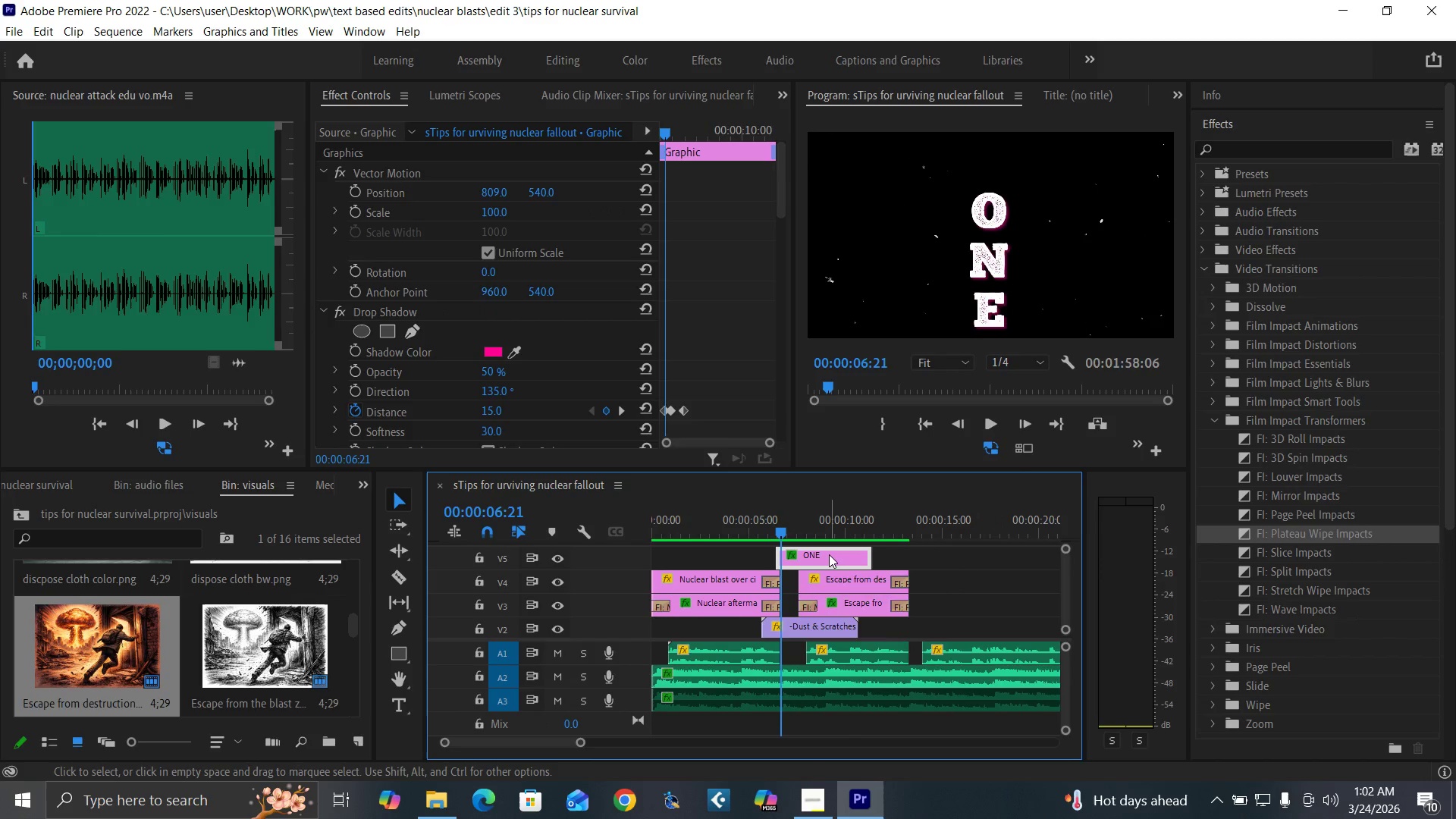 
hold_key(key=AltLeft, duration=1.51)
left_click_drag(start_coordinate=[829, 554], to_coordinate=[959, 563])
 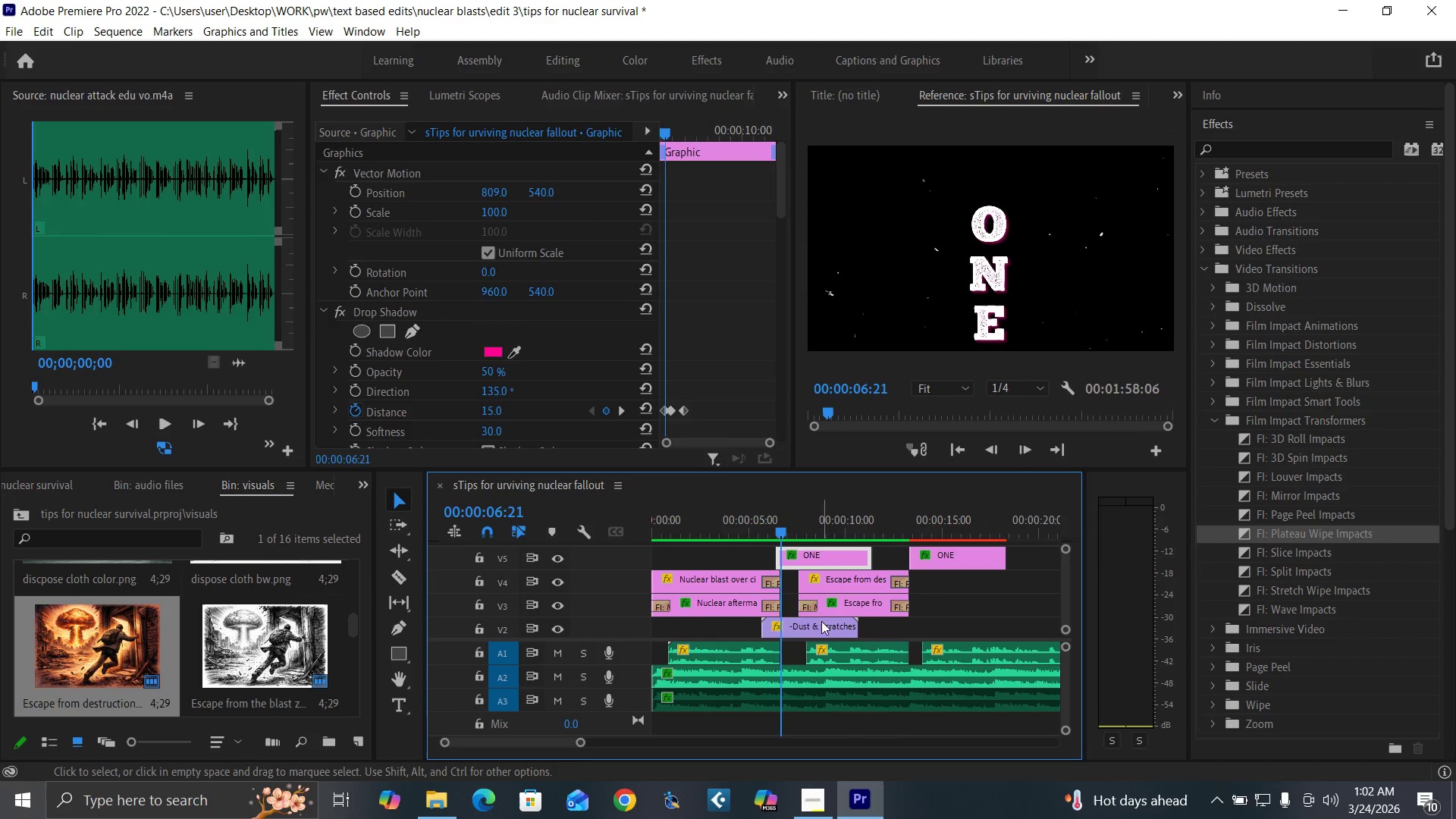 
hold_key(key=AltLeft, duration=0.44)
 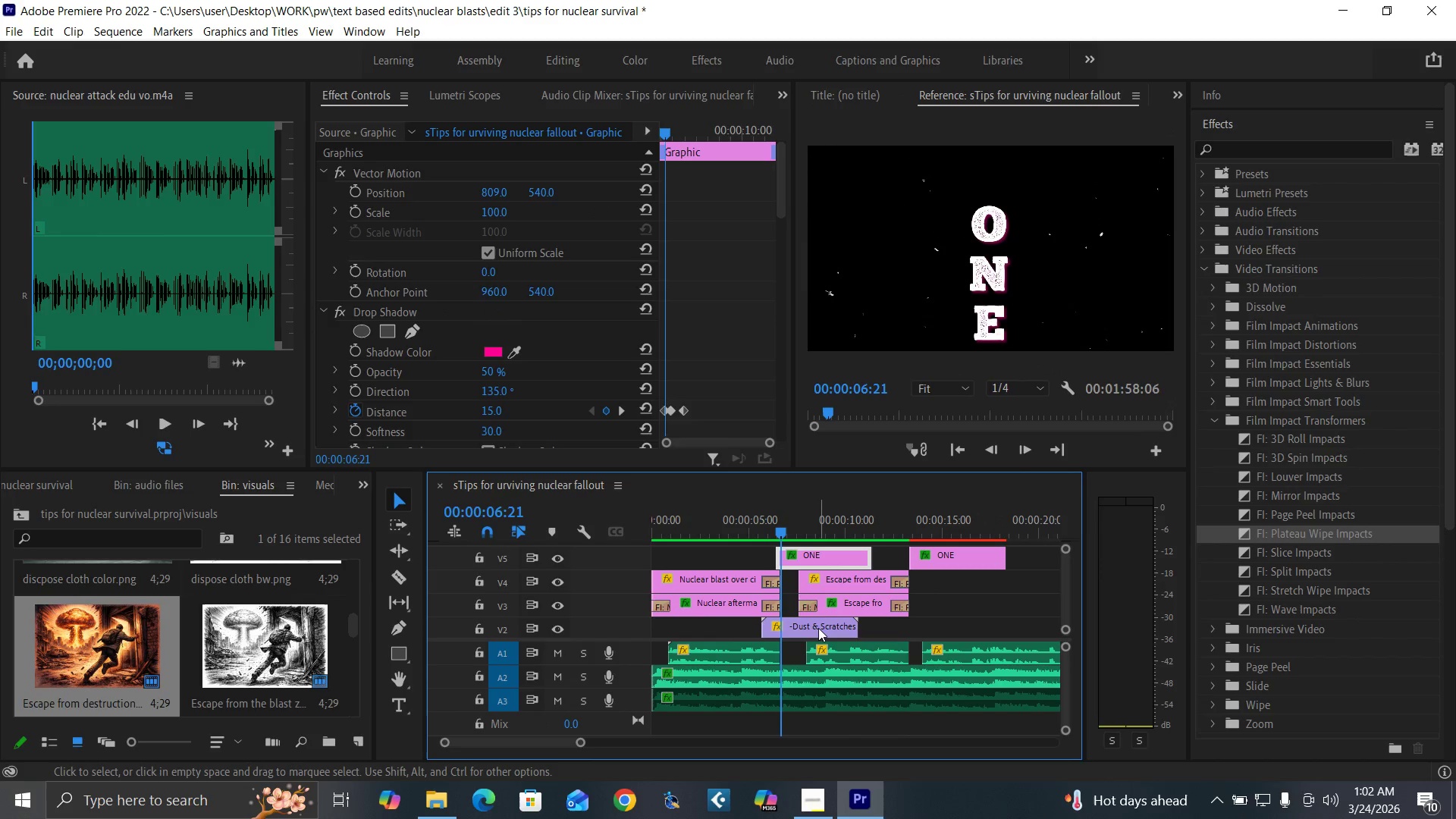 
hold_key(key=AltLeft, duration=2.52)
left_click([818, 628])
 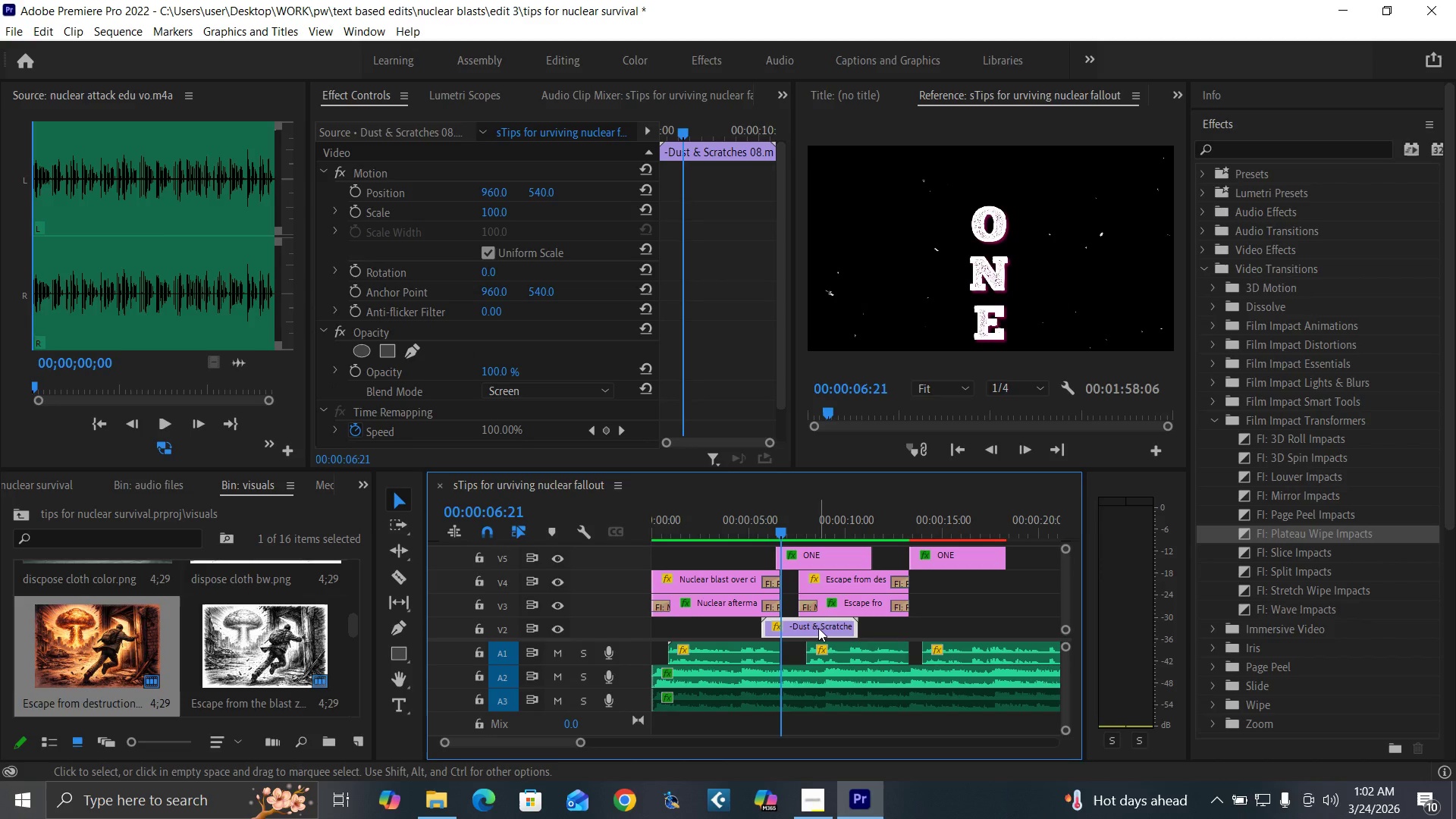 
hold_key(key=AltLeft, duration=1.52)
left_click_drag(start_coordinate=[818, 628], to_coordinate=[946, 623])
 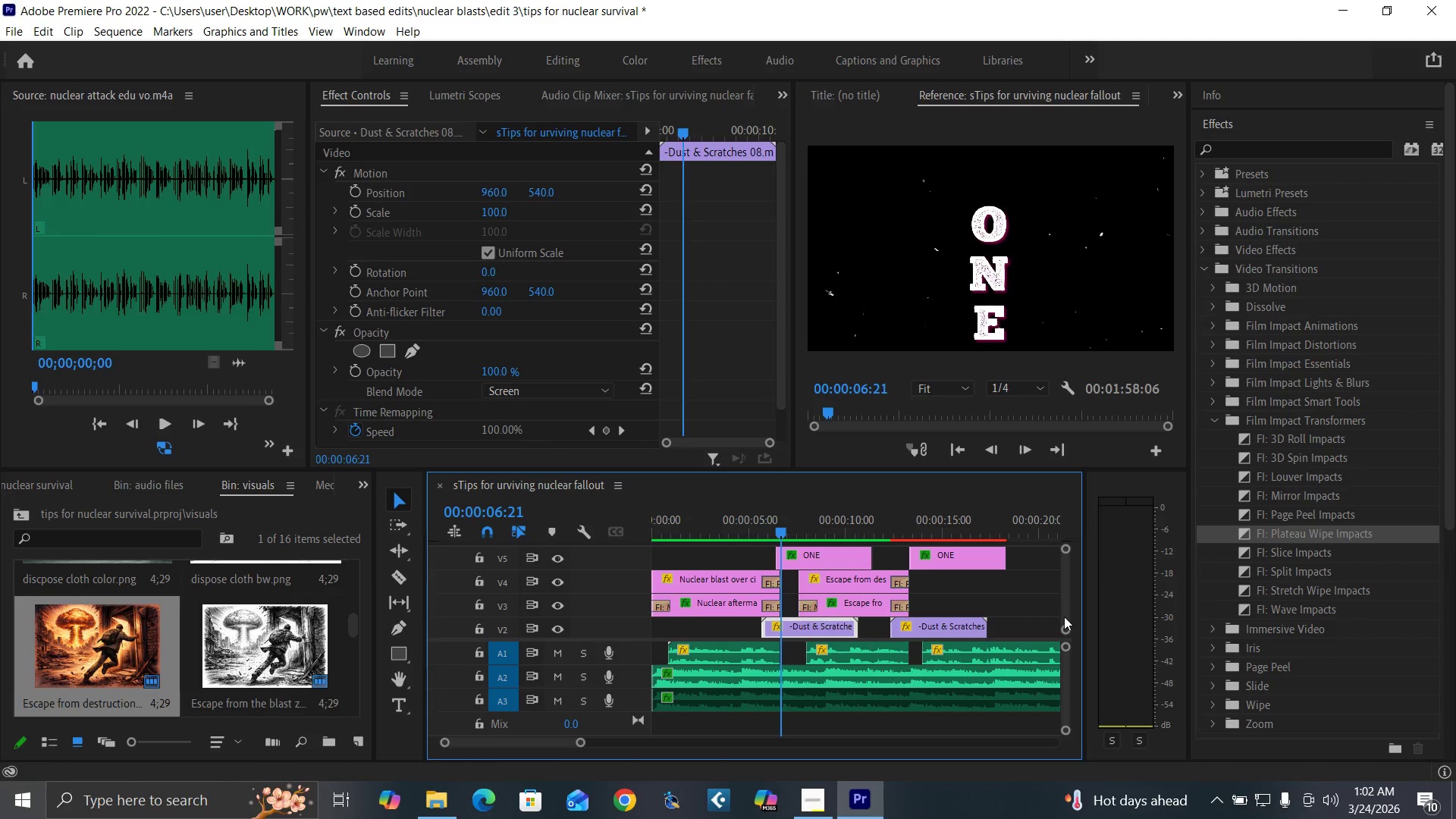 
hold_key(key=AltLeft, duration=0.67)
 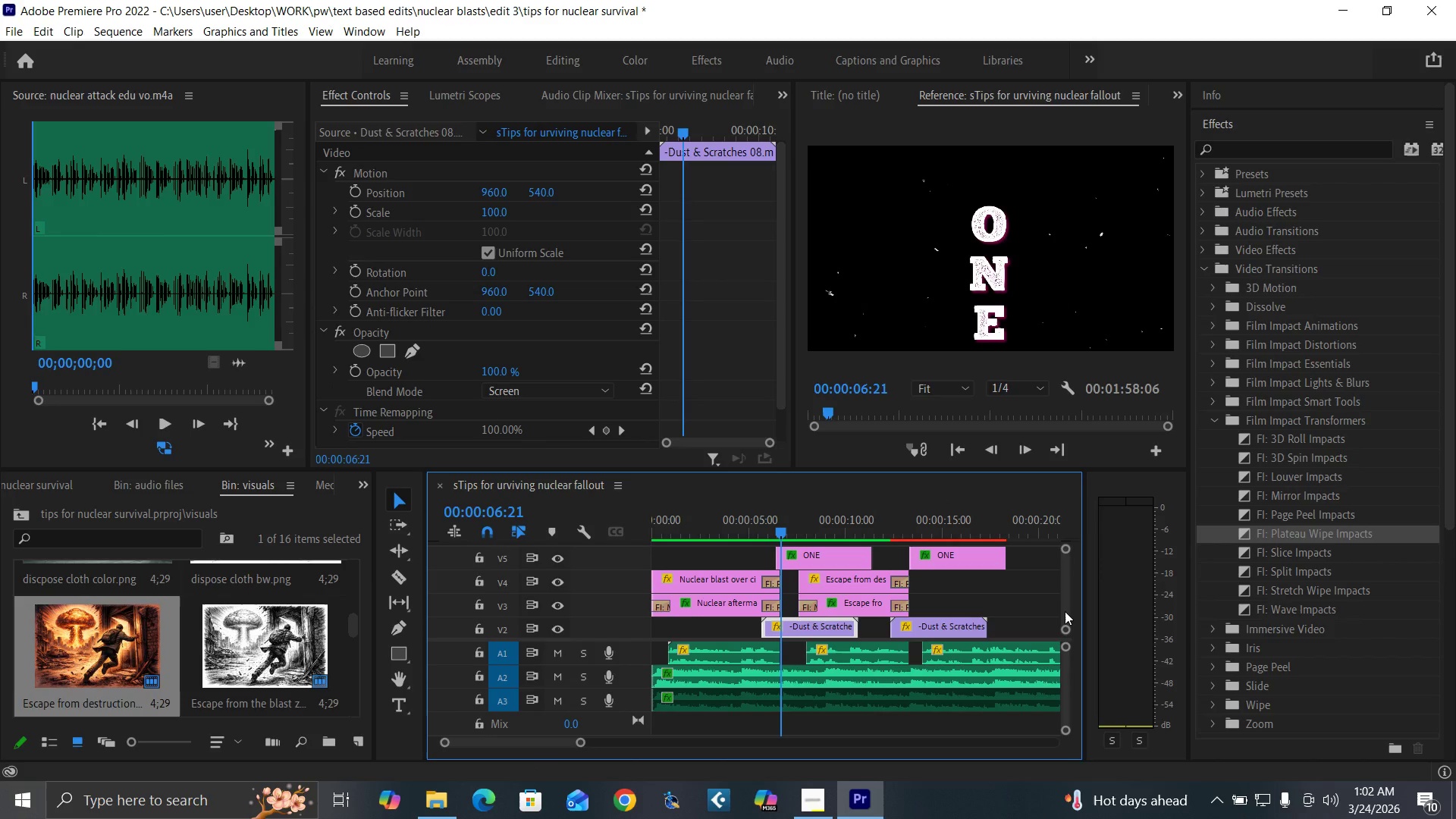 
left_click_drag(start_coordinate=[1065, 611], to_coordinate=[1062, 625])
 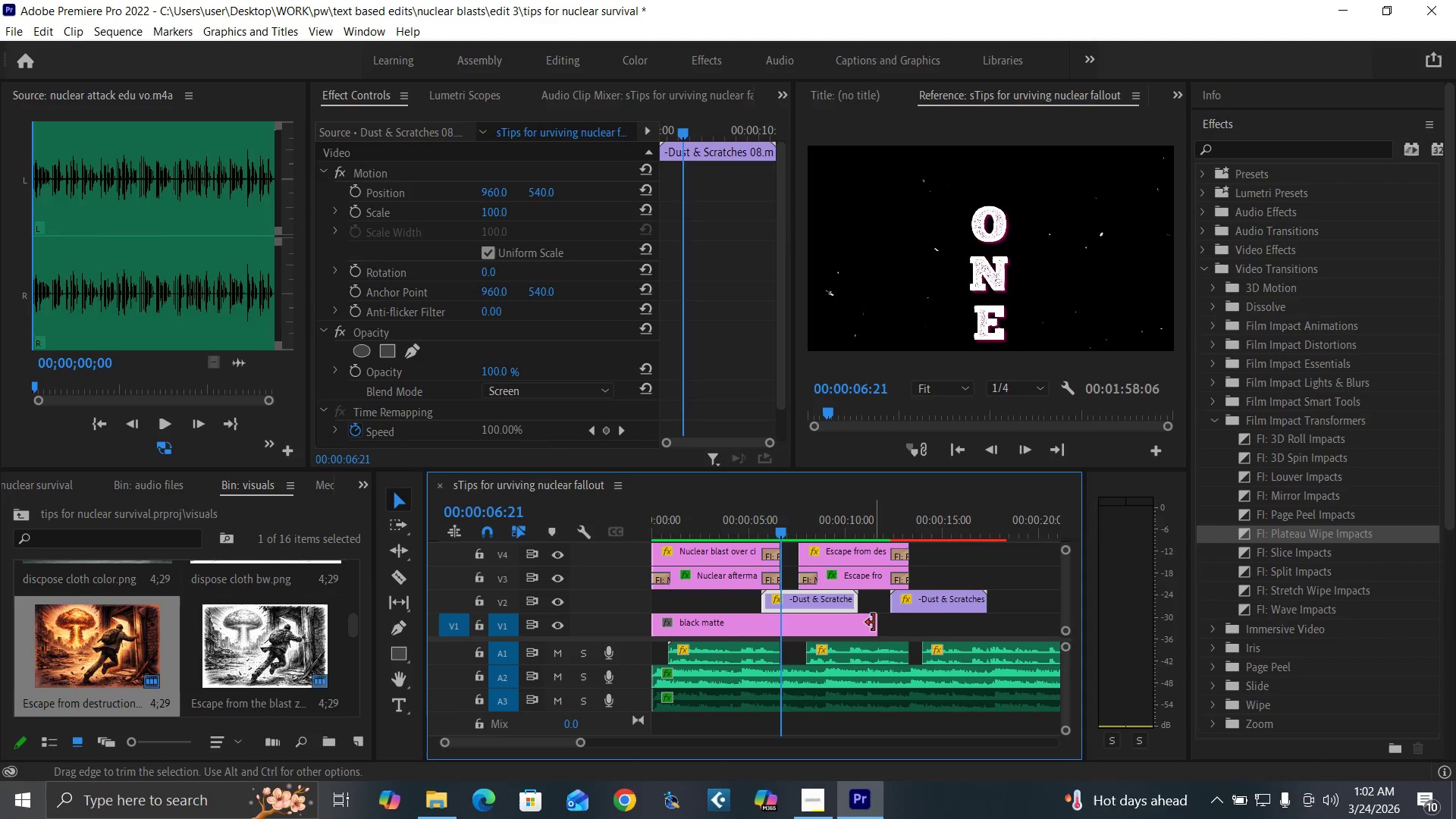 
wait(9.2)
 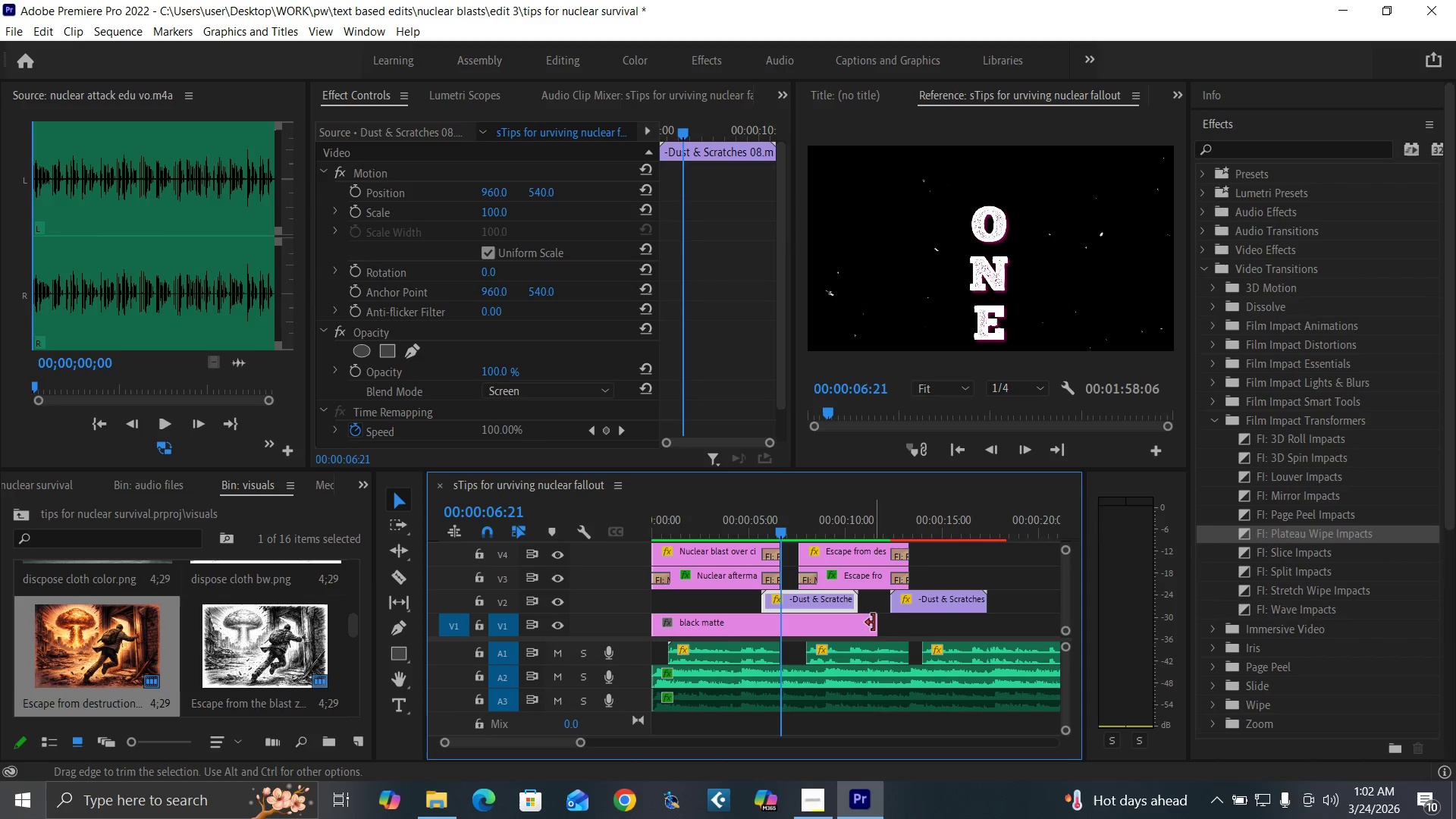 
left_click_drag(start_coordinate=[522, 744], to_coordinate=[505, 740])
 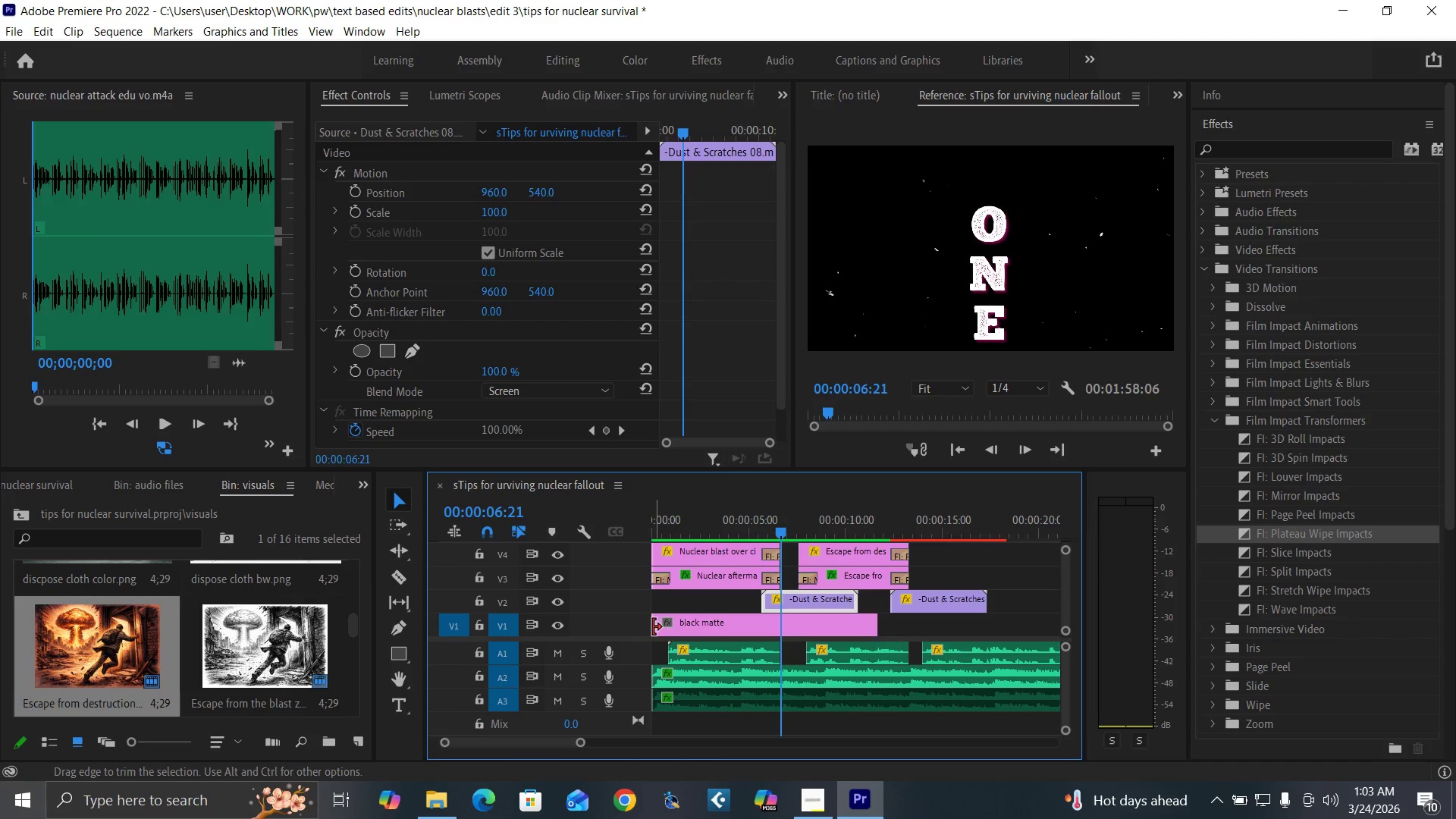 
left_click_drag(start_coordinate=[653, 627], to_coordinate=[758, 626])
 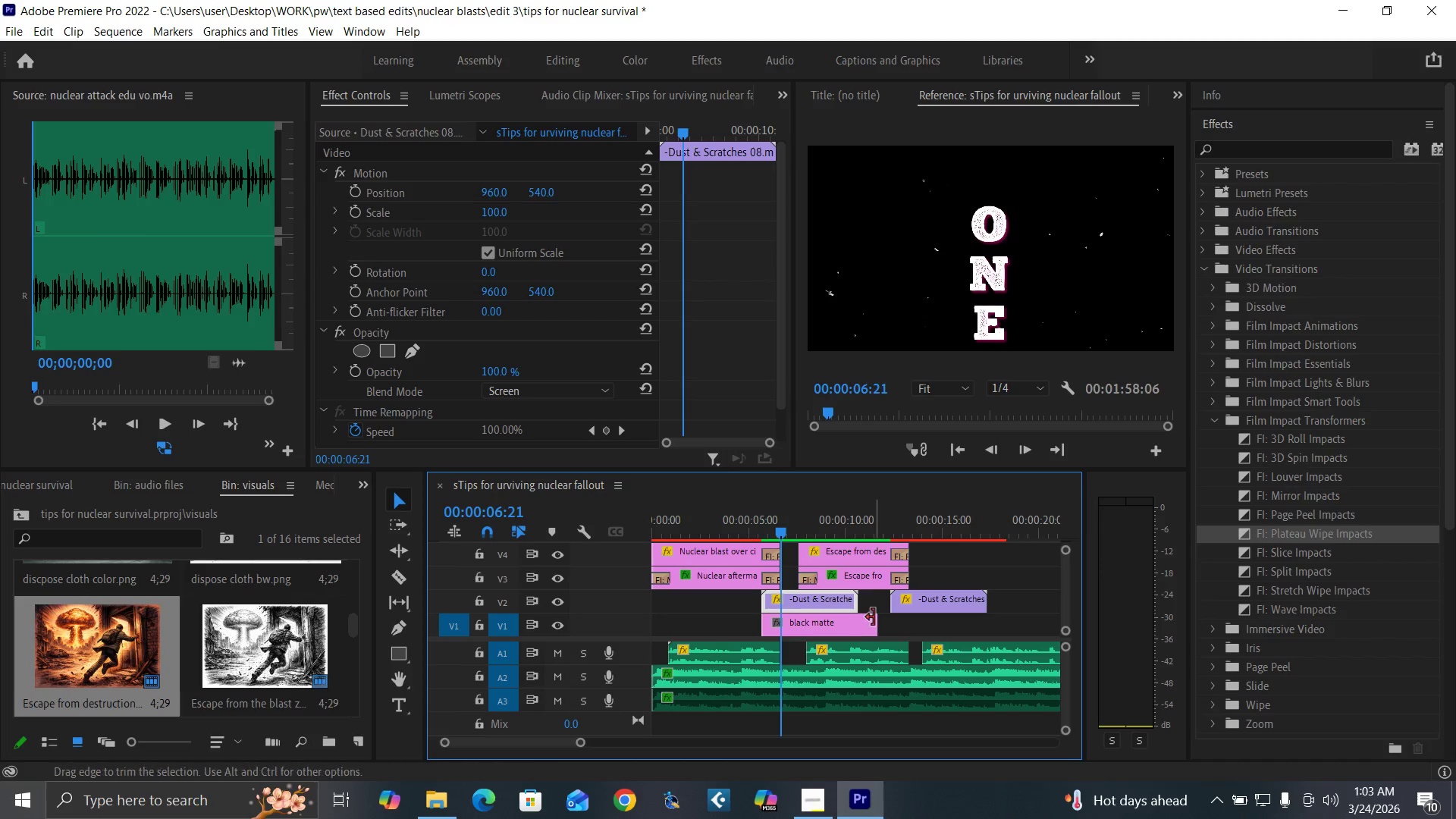 
left_click_drag(start_coordinate=[879, 621], to_coordinate=[860, 621])
 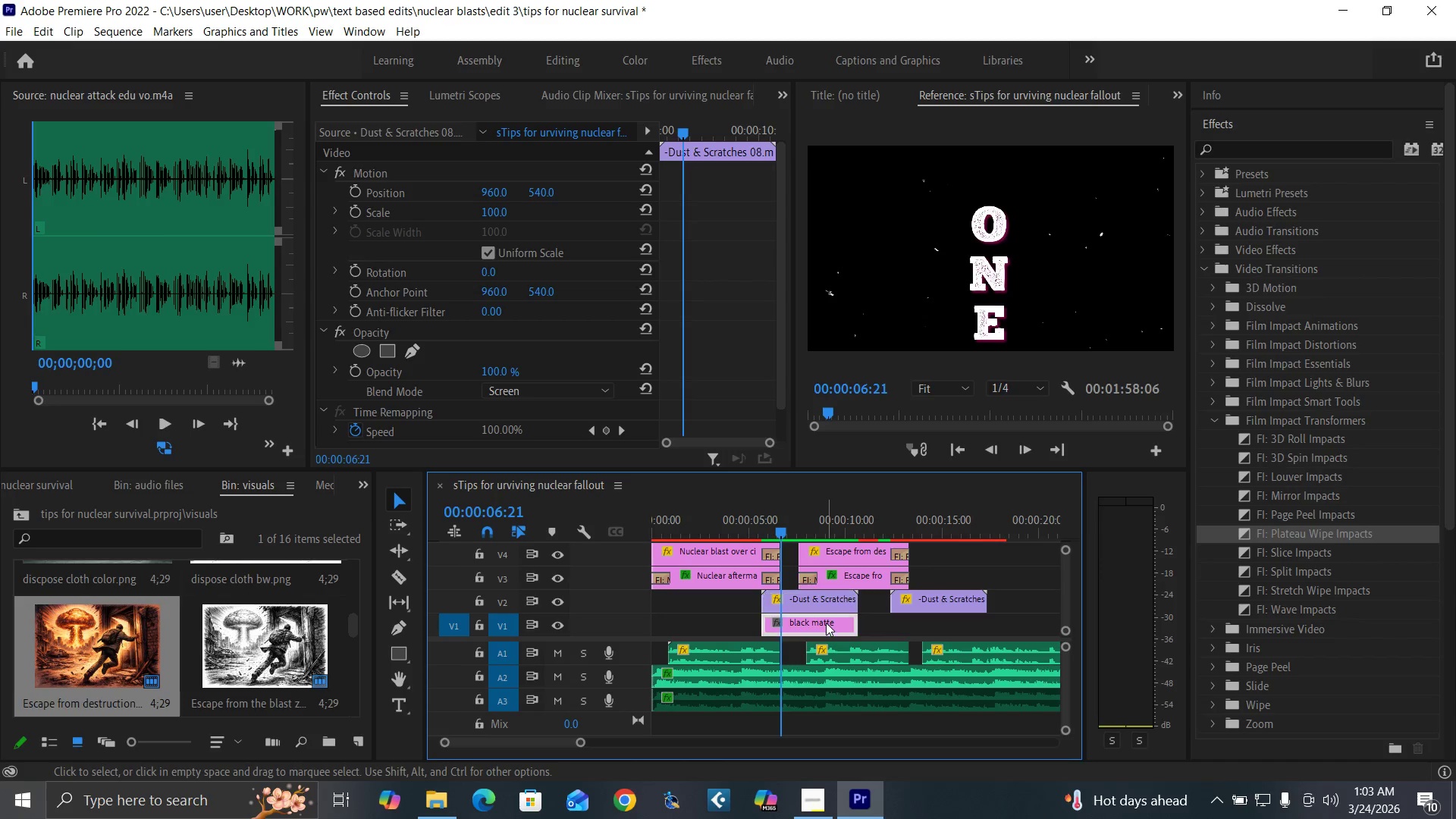 
left_click([826, 623])
 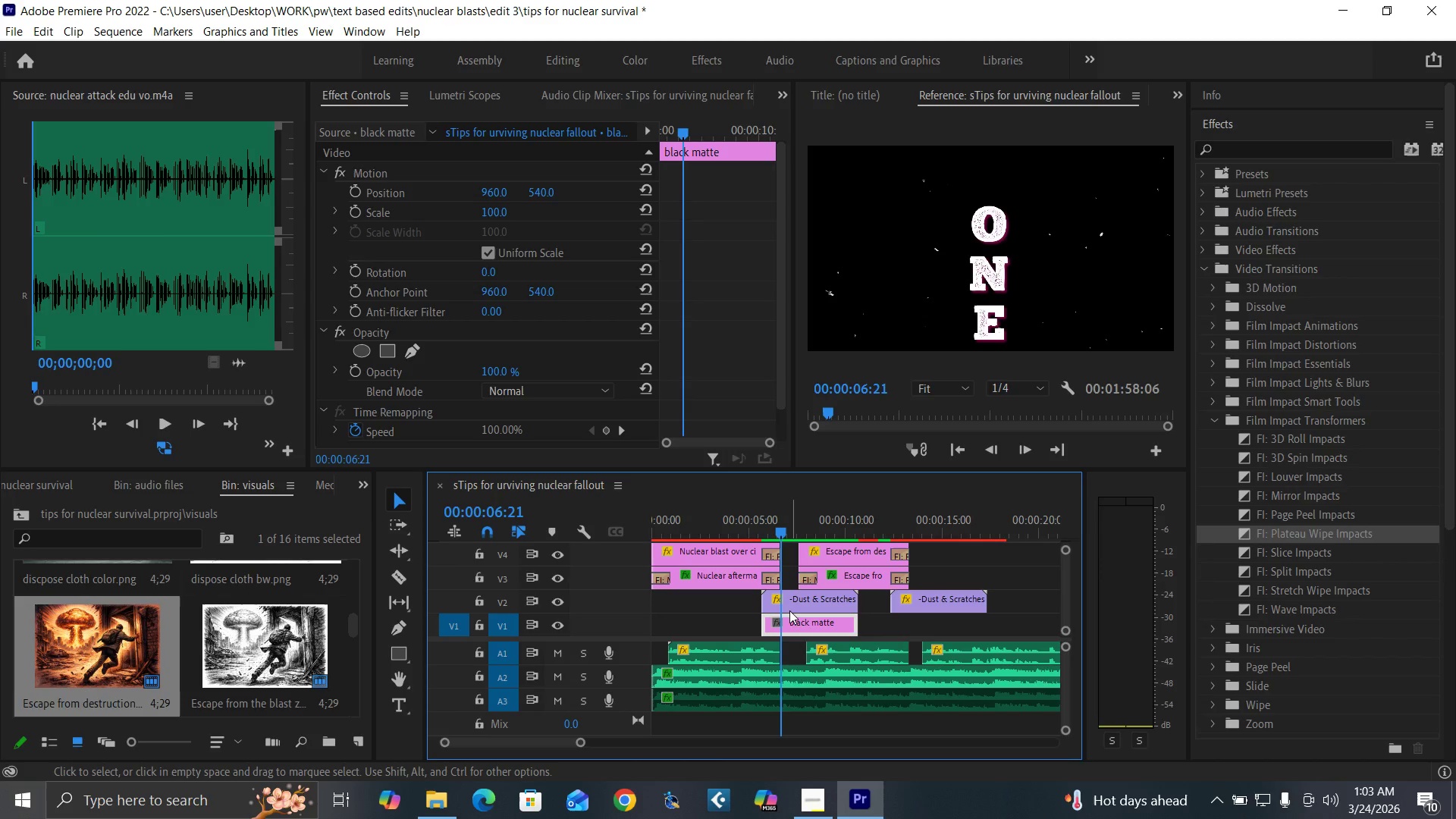 
hold_key(key=AltLeft, duration=0.42)
left_click([789, 610])
 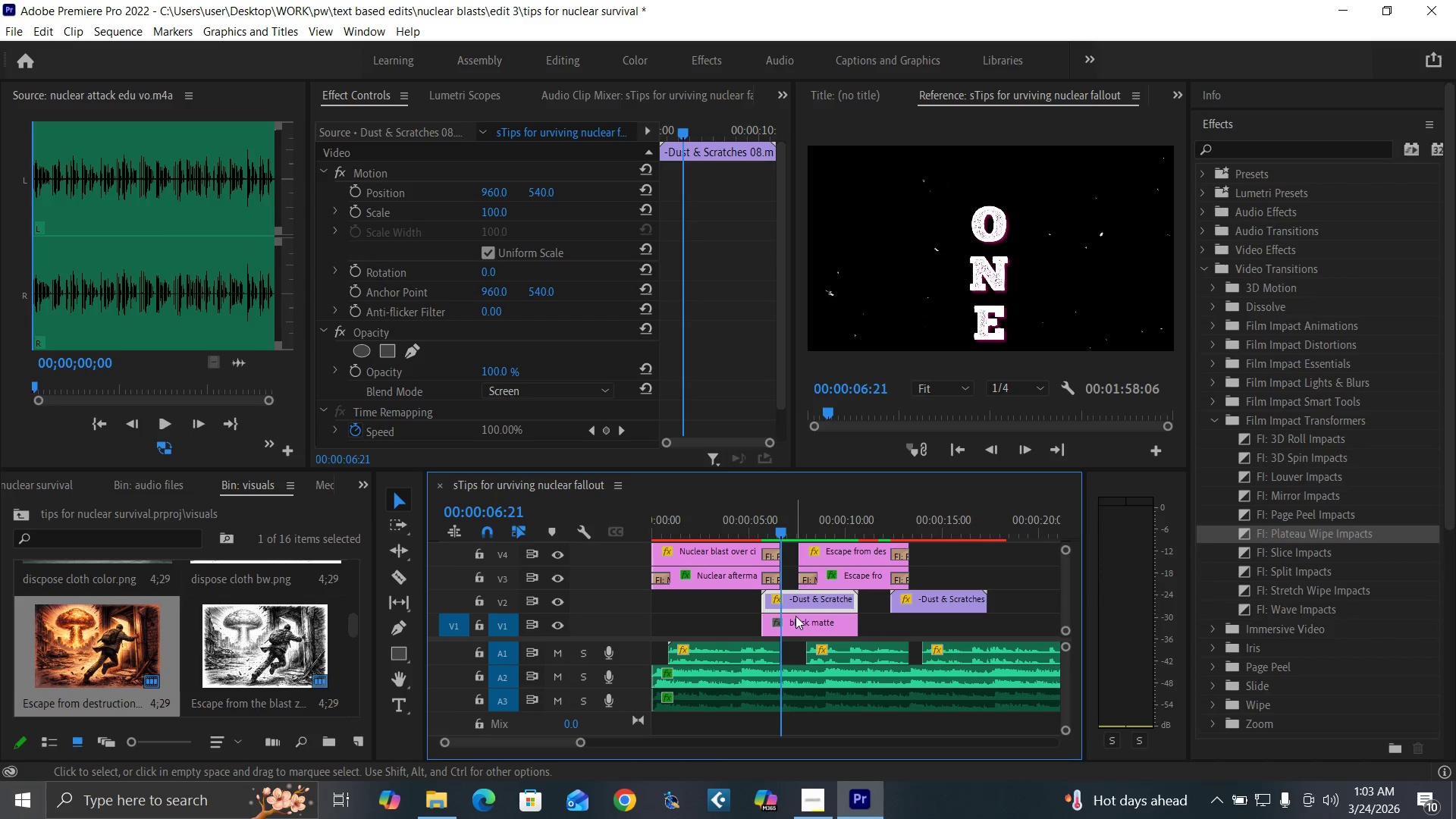 
left_click([796, 617])
 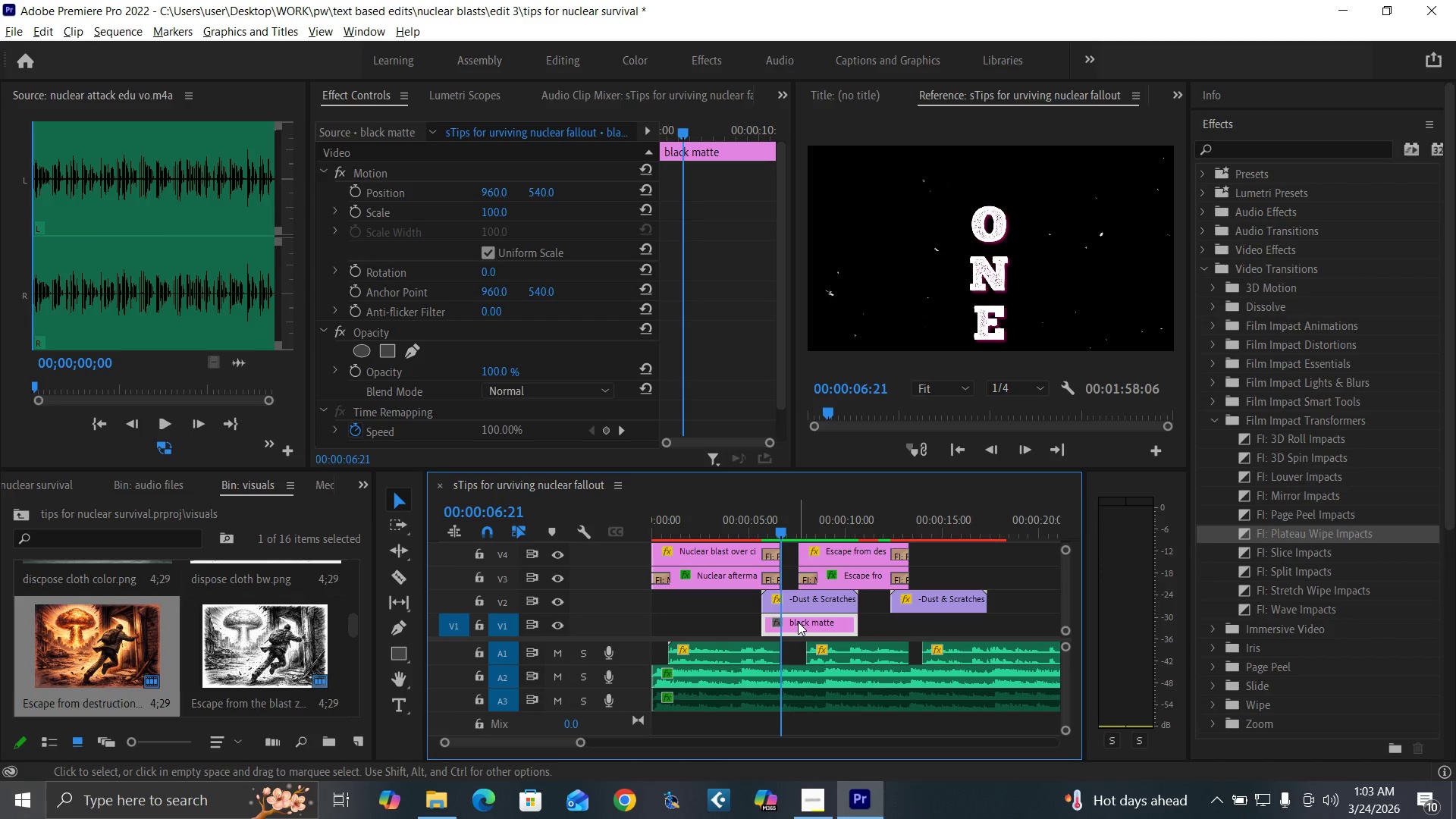 
hold_key(key=AltLeft, duration=1.49)
left_click_drag(start_coordinate=[798, 622], to_coordinate=[924, 628])
 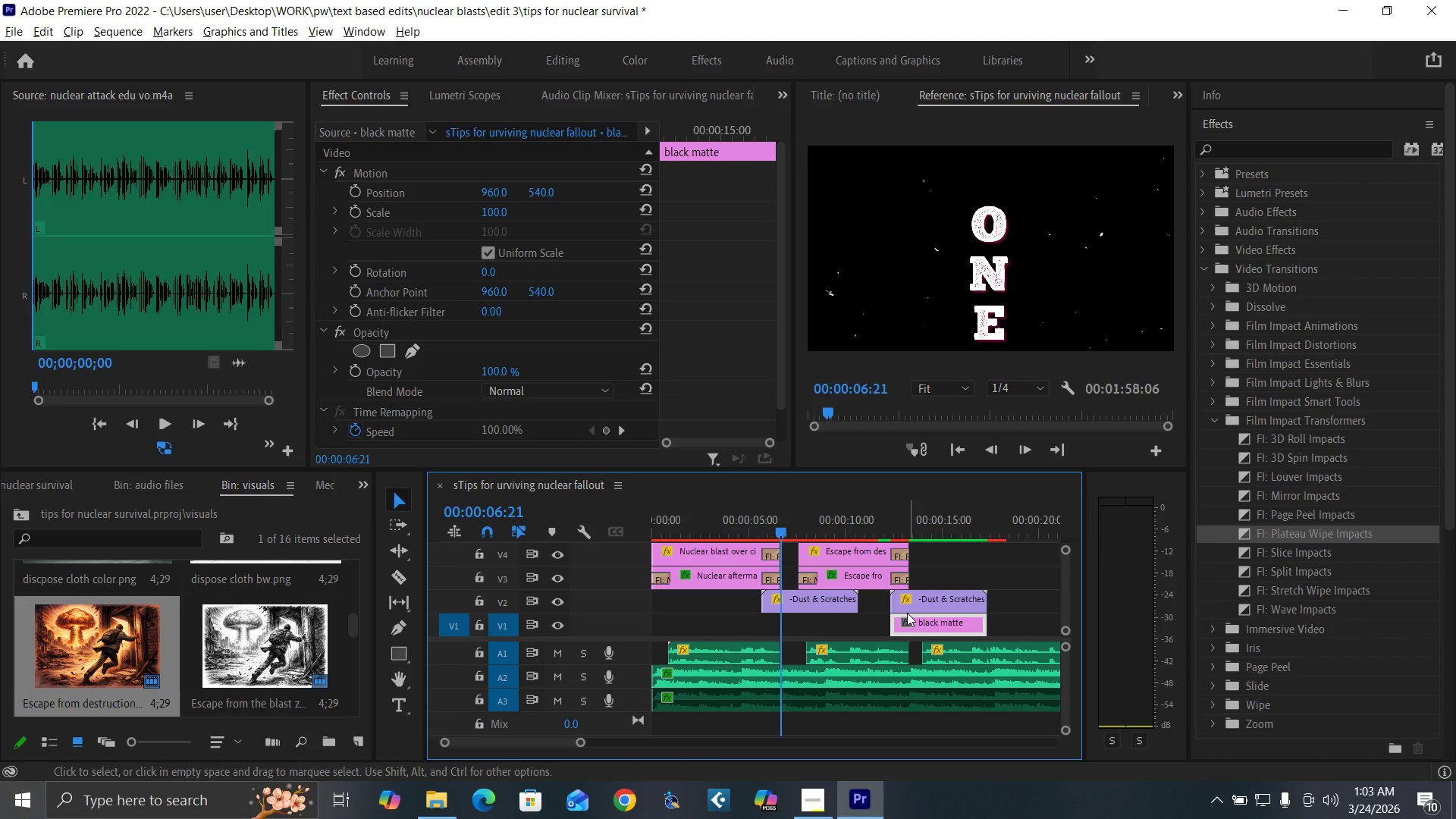 
key(Control+Z)
 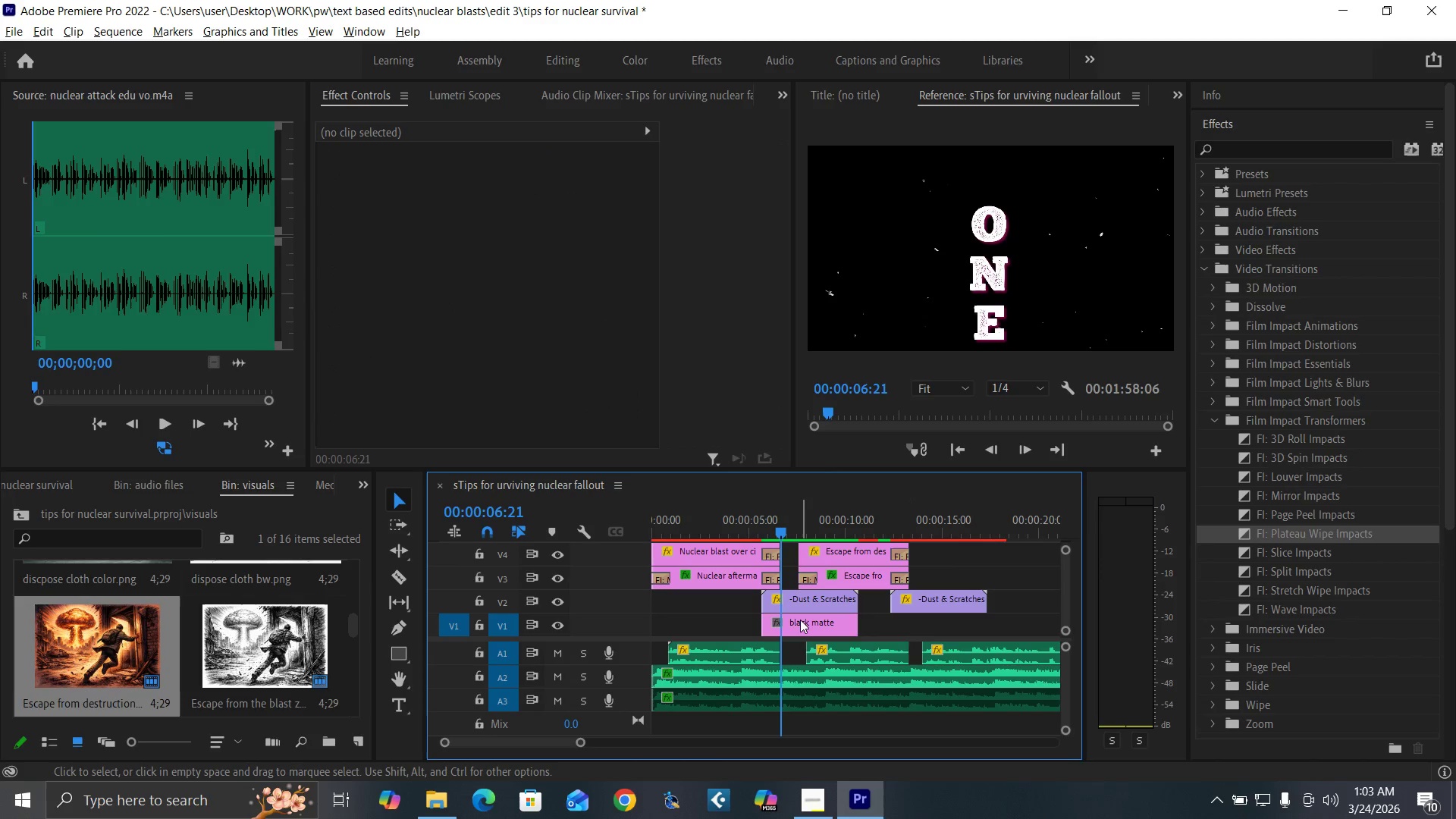 
left_click([800, 620])
 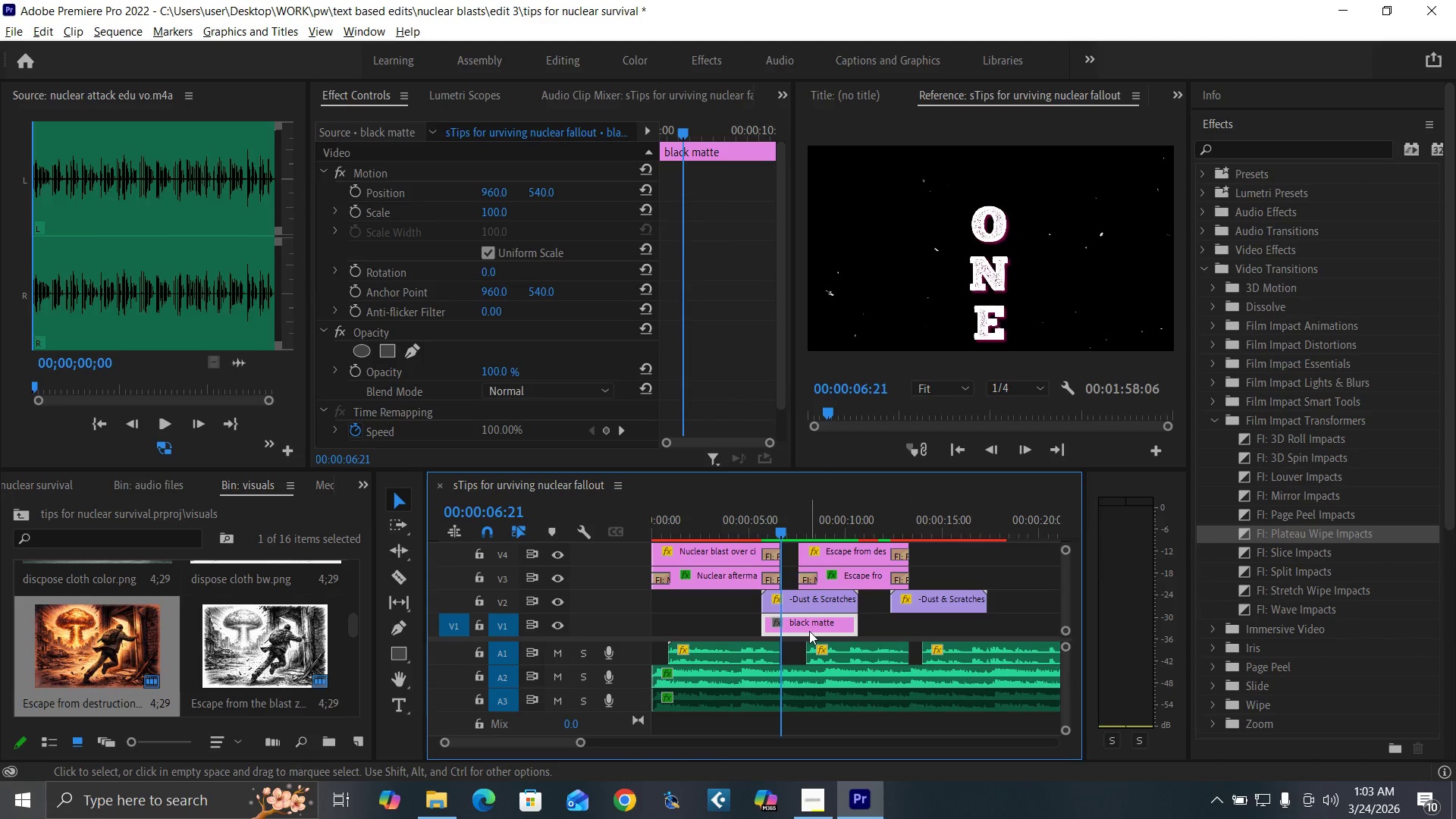 
hold_key(key=AltLeft, duration=1.52)
left_click_drag(start_coordinate=[809, 631], to_coordinate=[935, 633])
 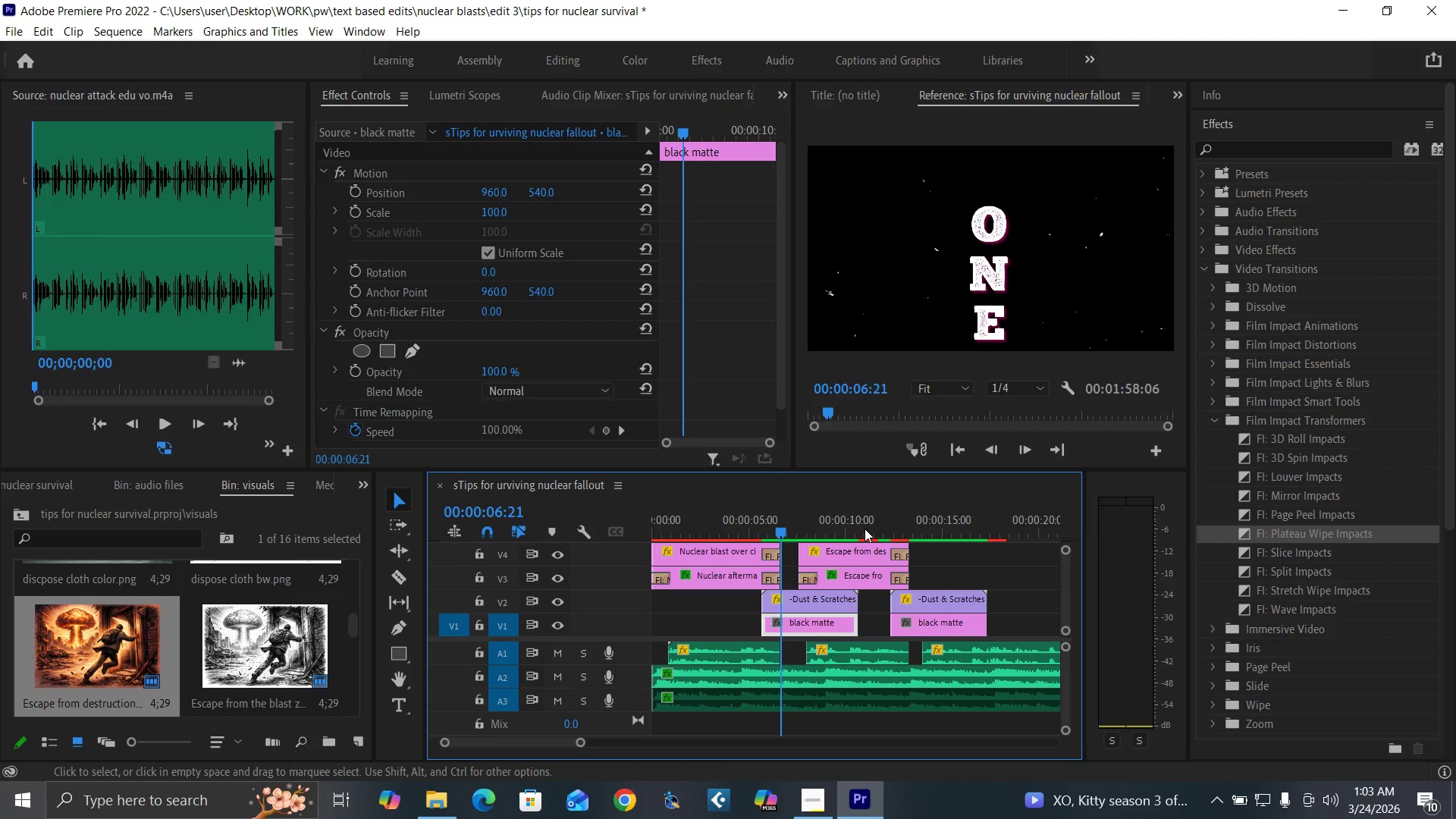 
hold_key(key=AltLeft, duration=0.5)
 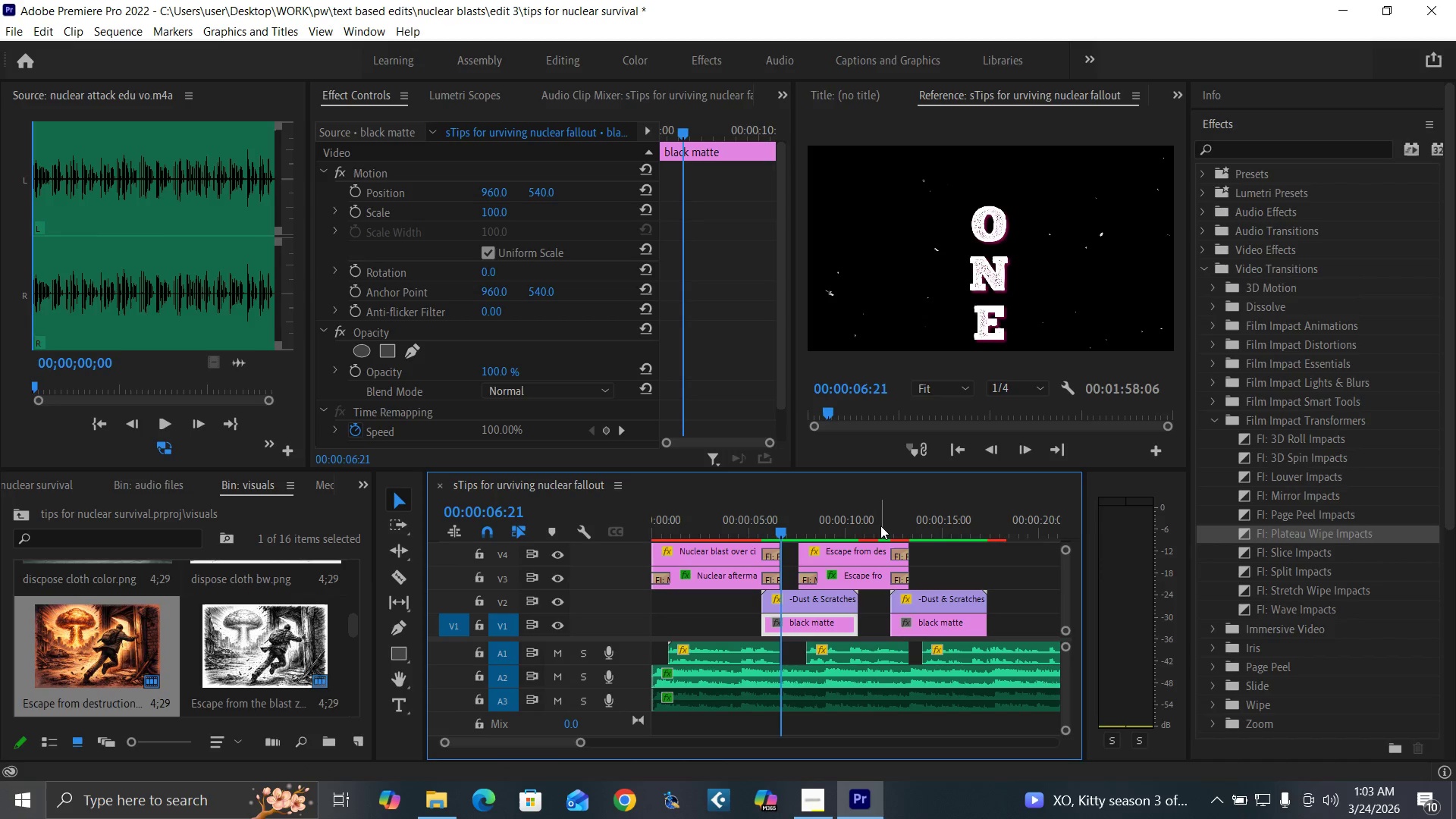 
left_click([880, 526])
 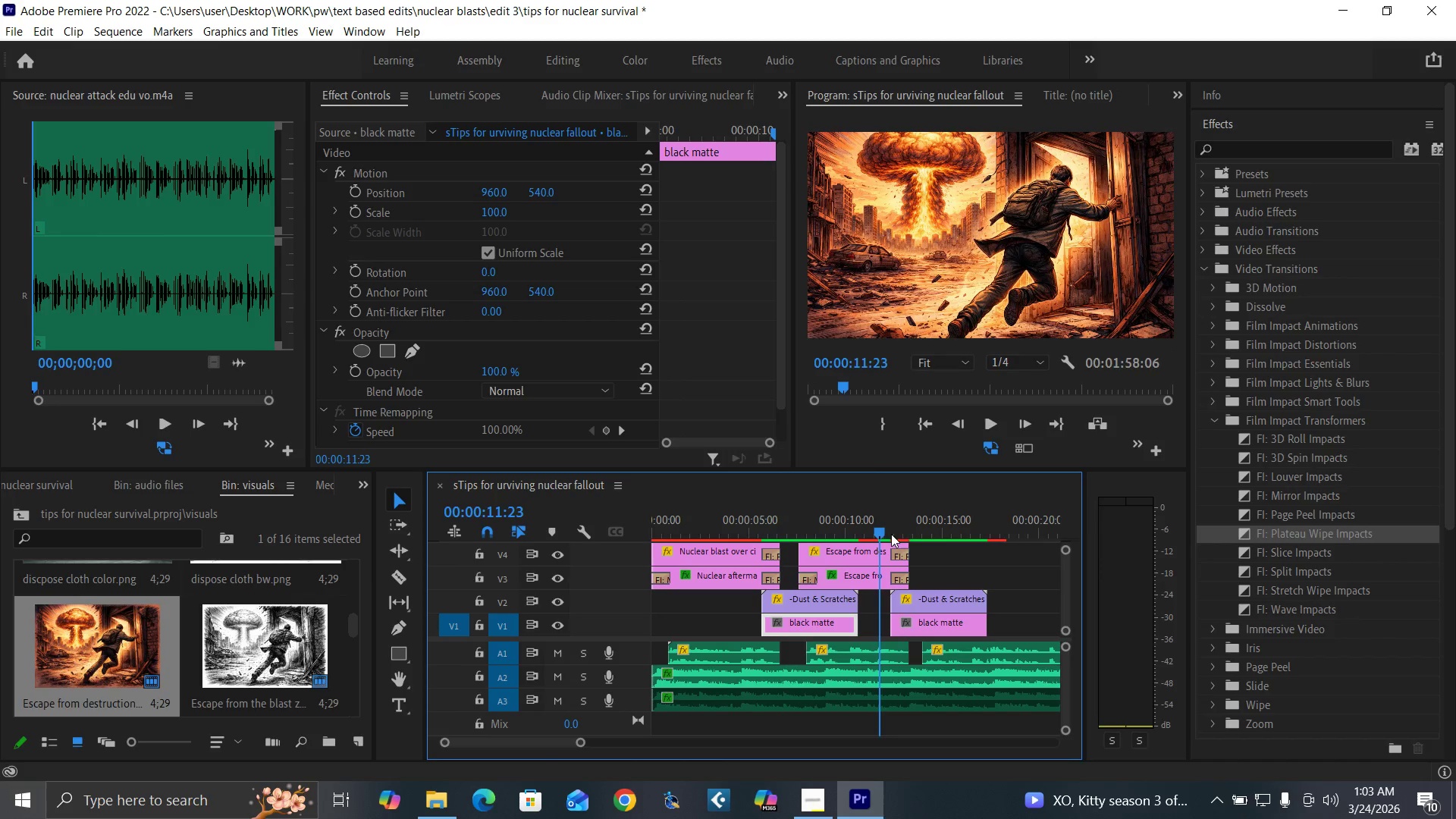 
key(Space)
 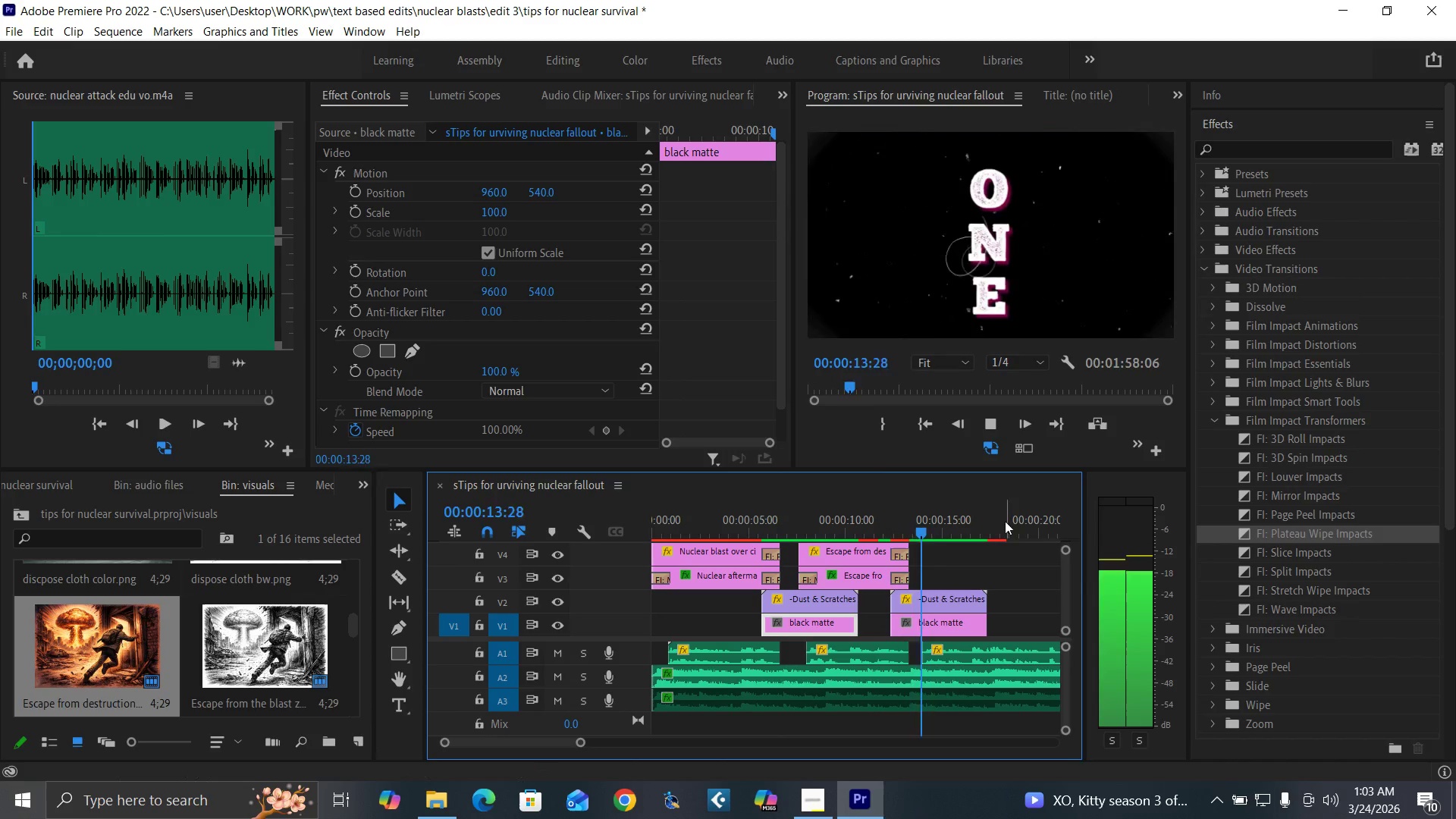 
key(Space)
 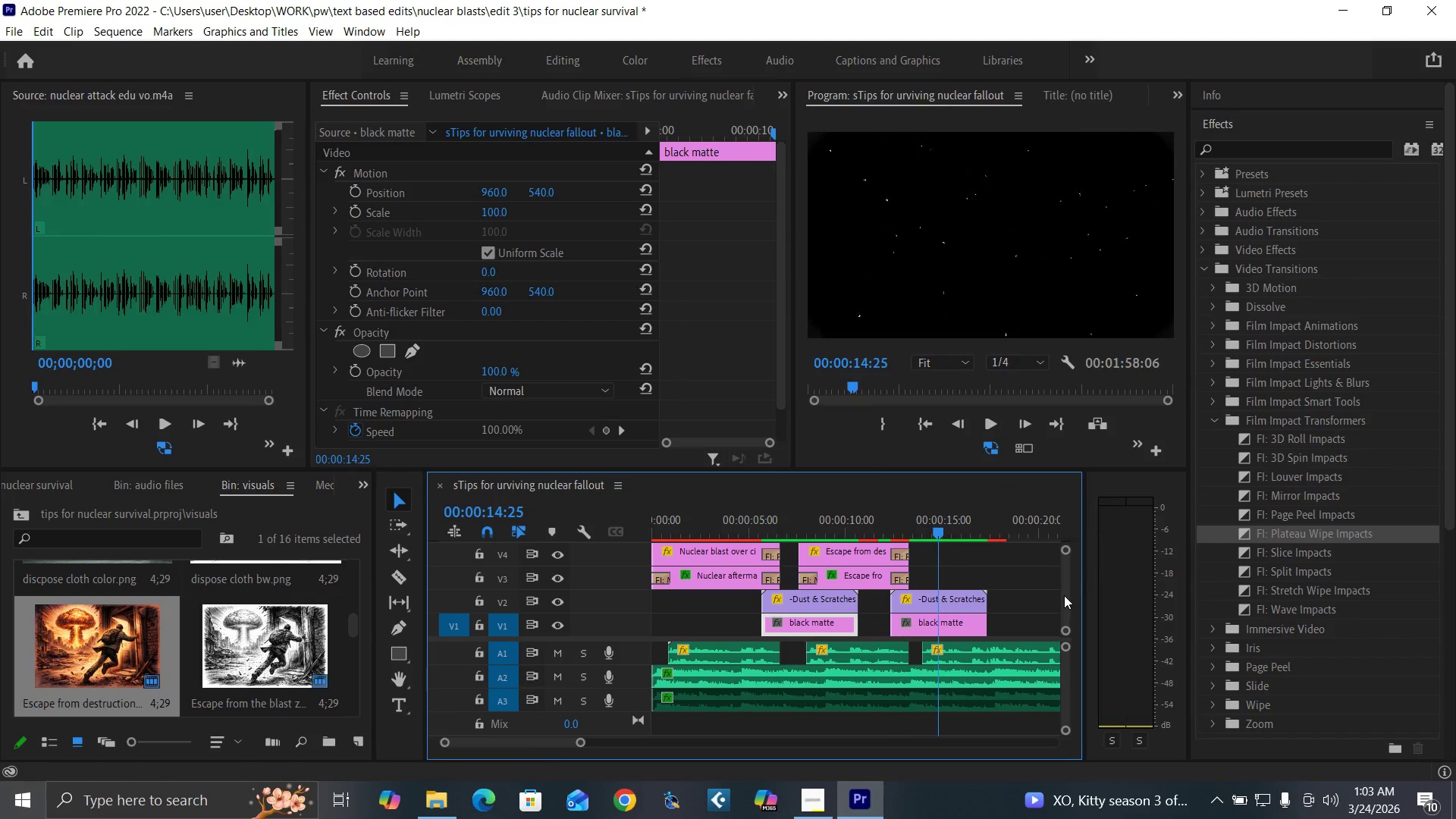 
left_click_drag(start_coordinate=[1064, 595], to_coordinate=[1064, 590])
 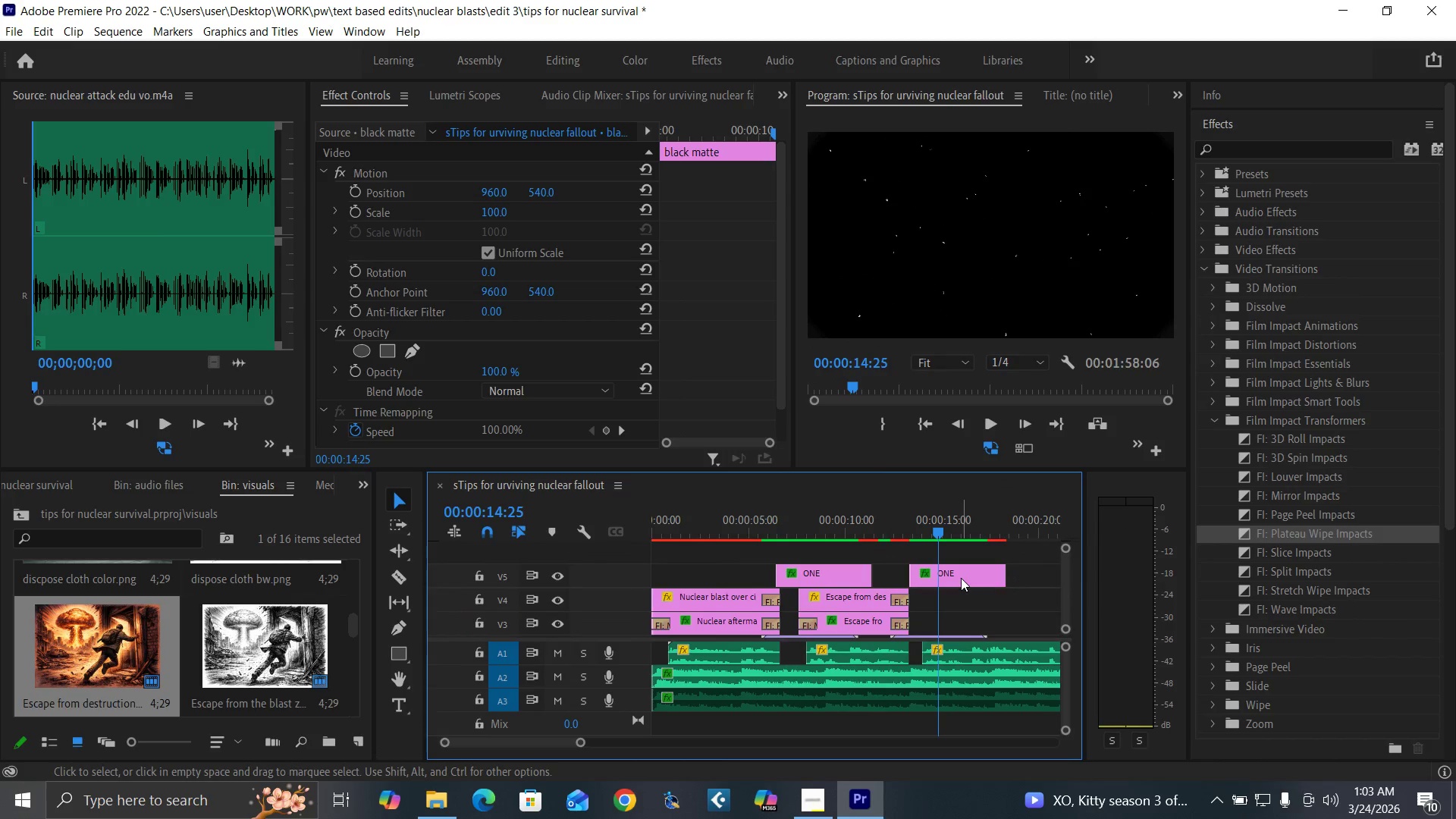 
left_click([961, 578])
 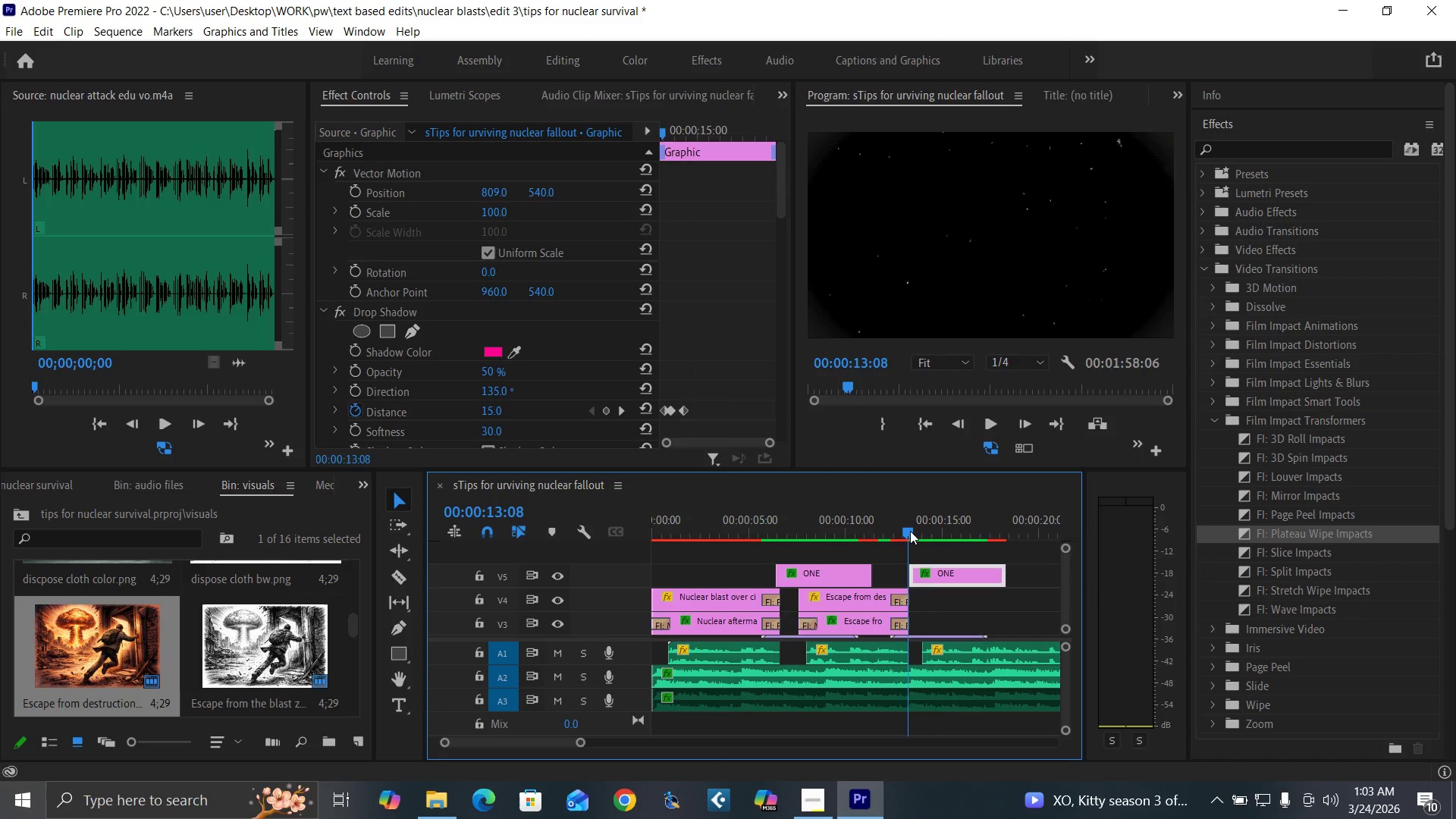 
key(Equal)
 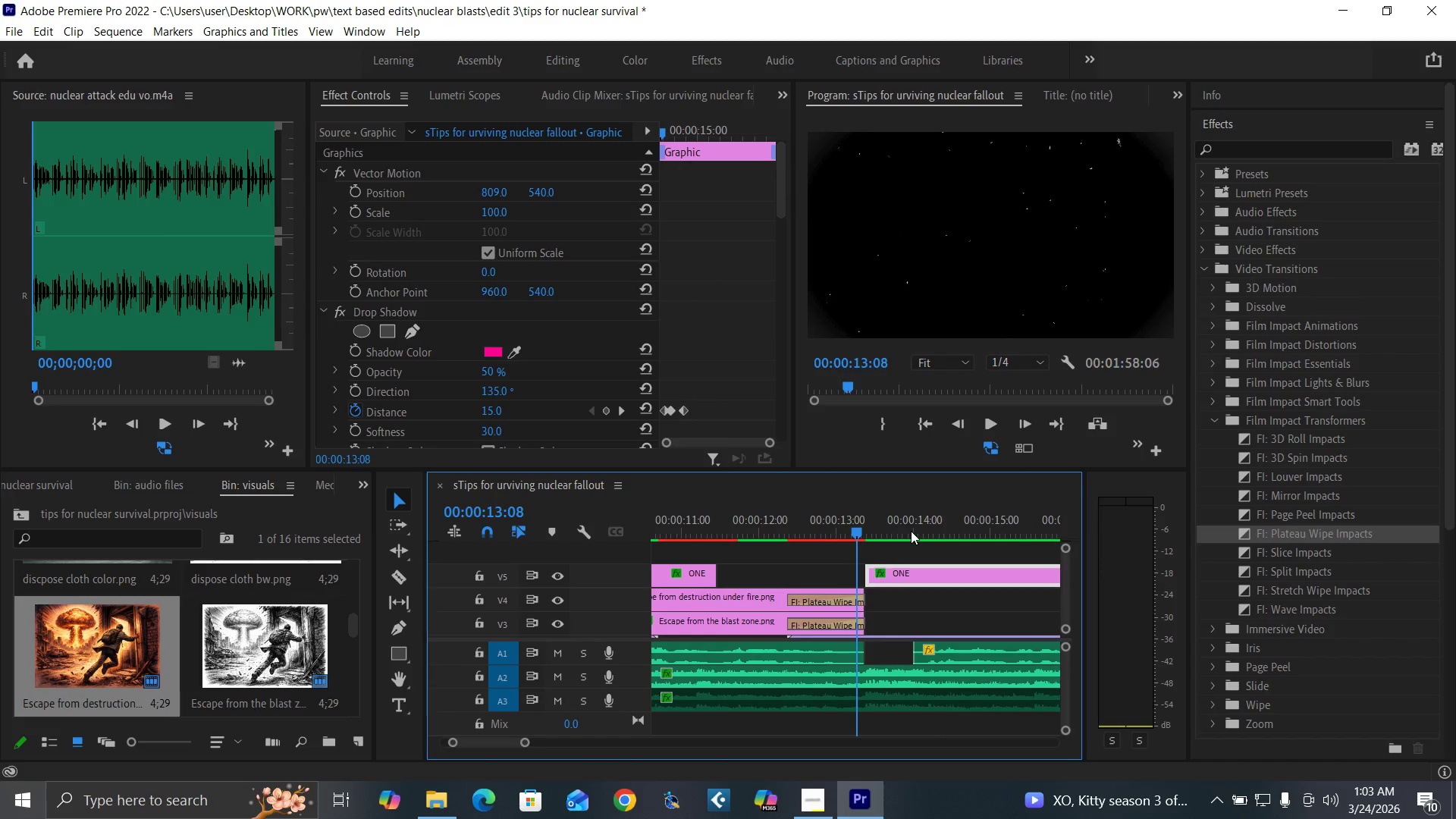 
key(Equal)
 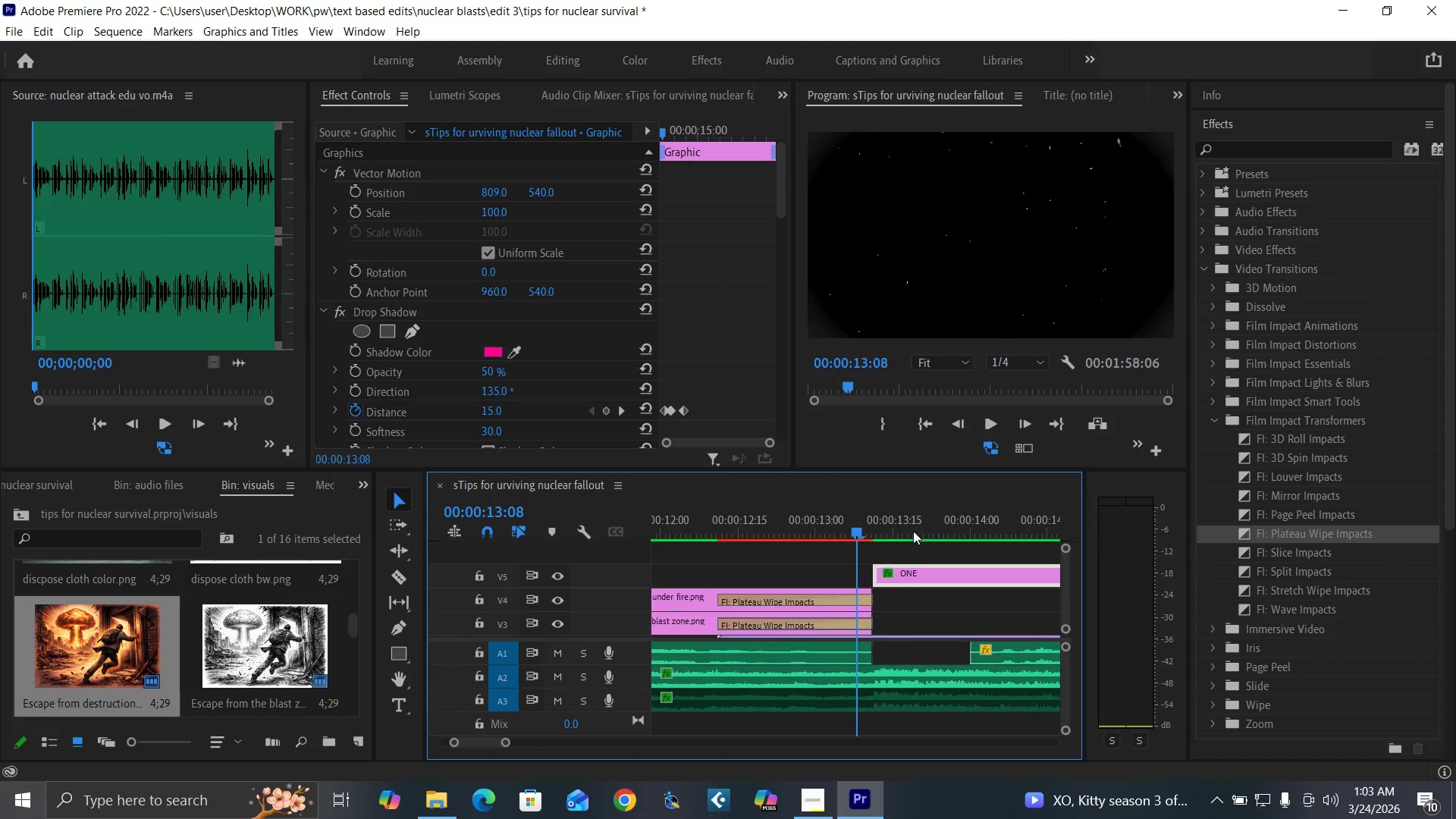 
key(Equal)
 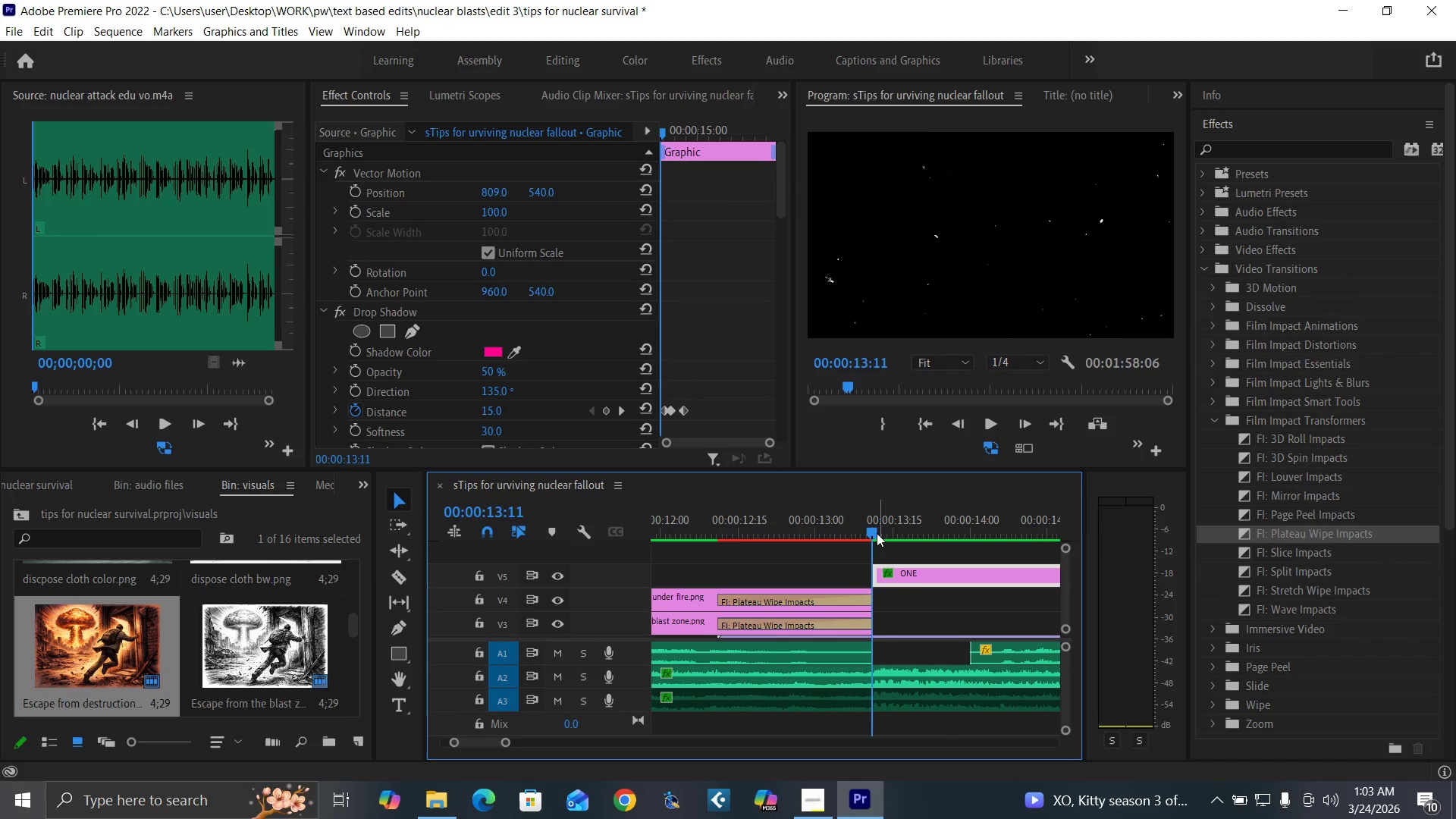 
key(ArrowLeft)
 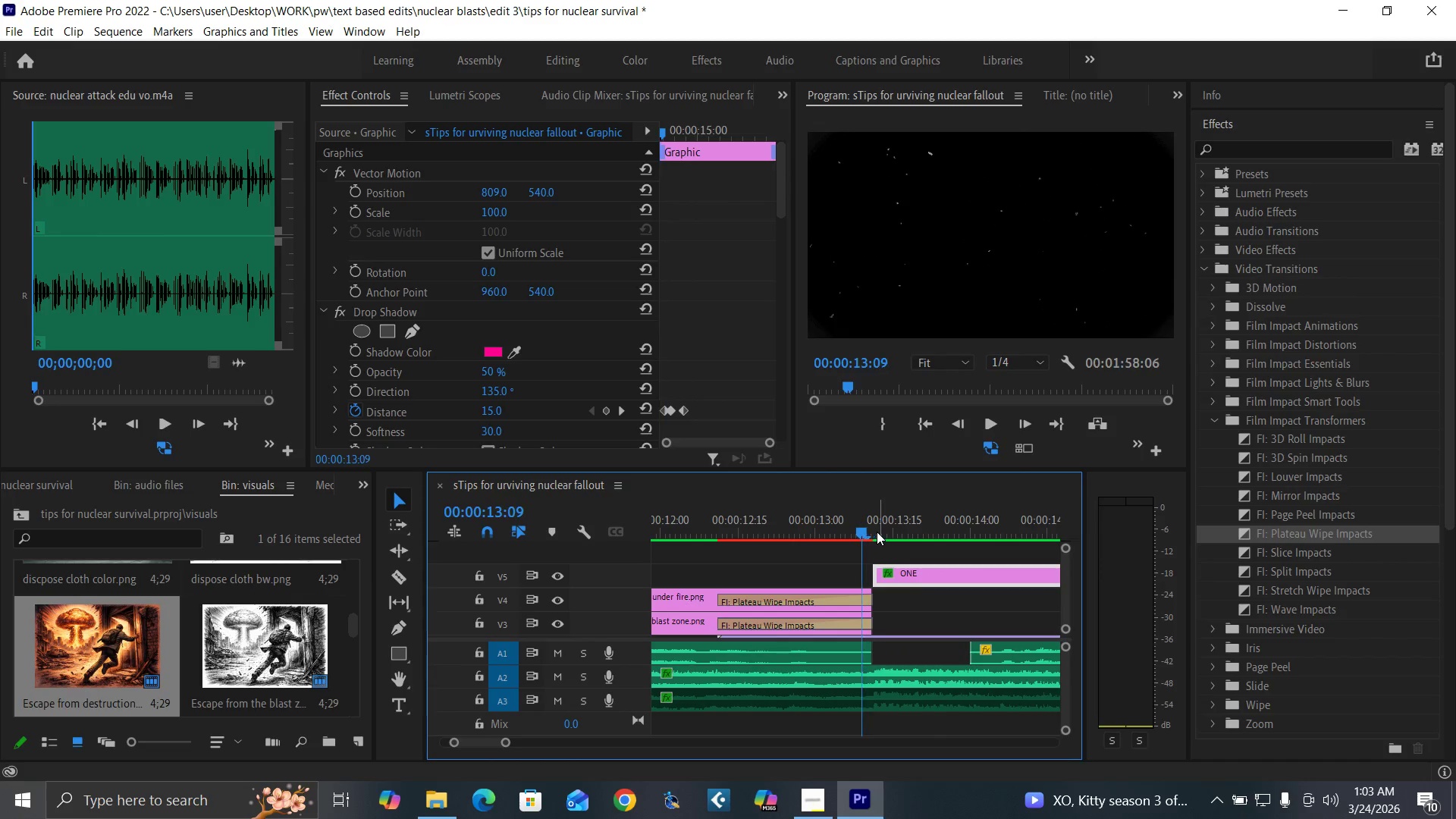 
key(ArrowLeft)
 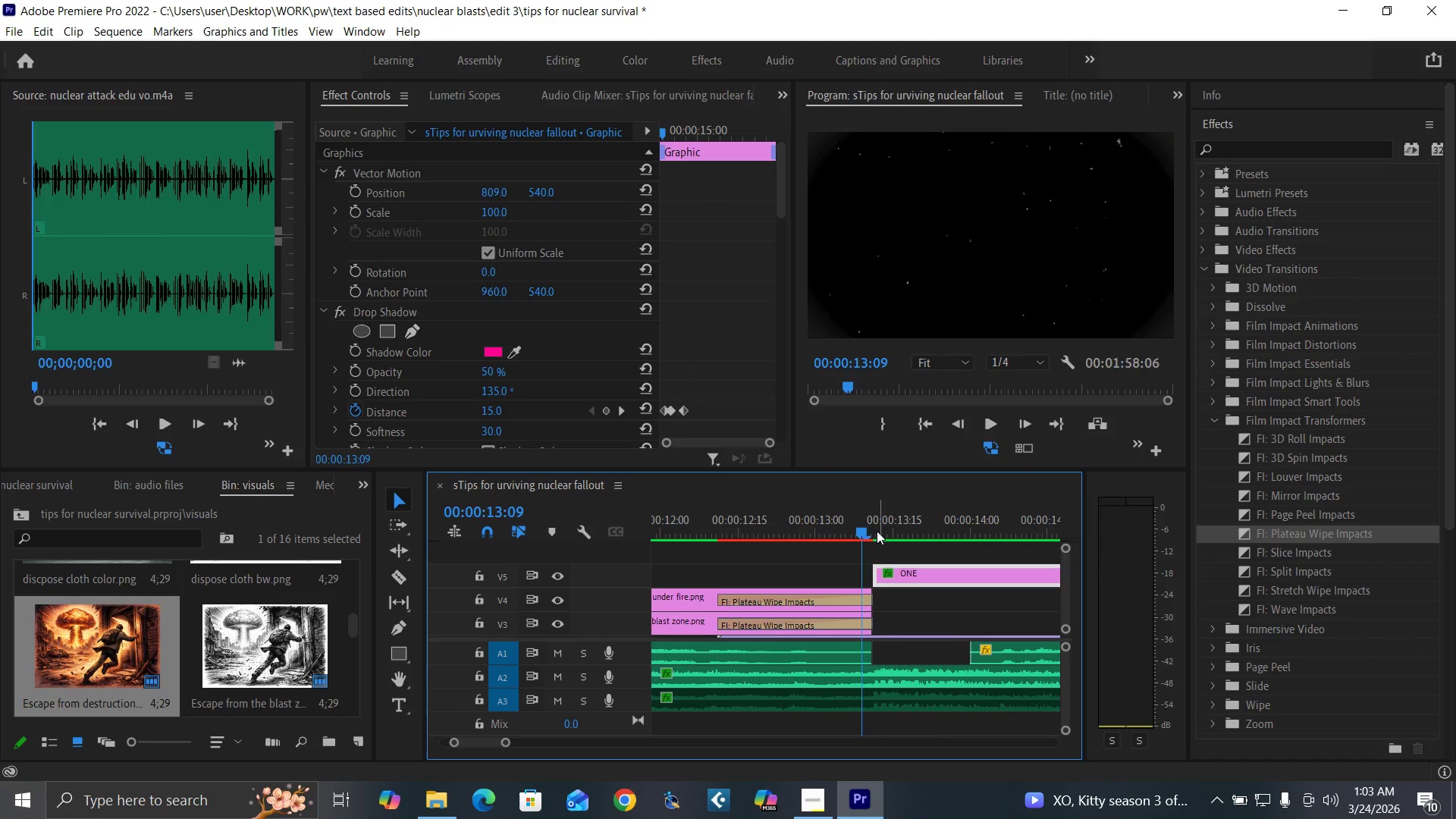 
key(ArrowLeft)
 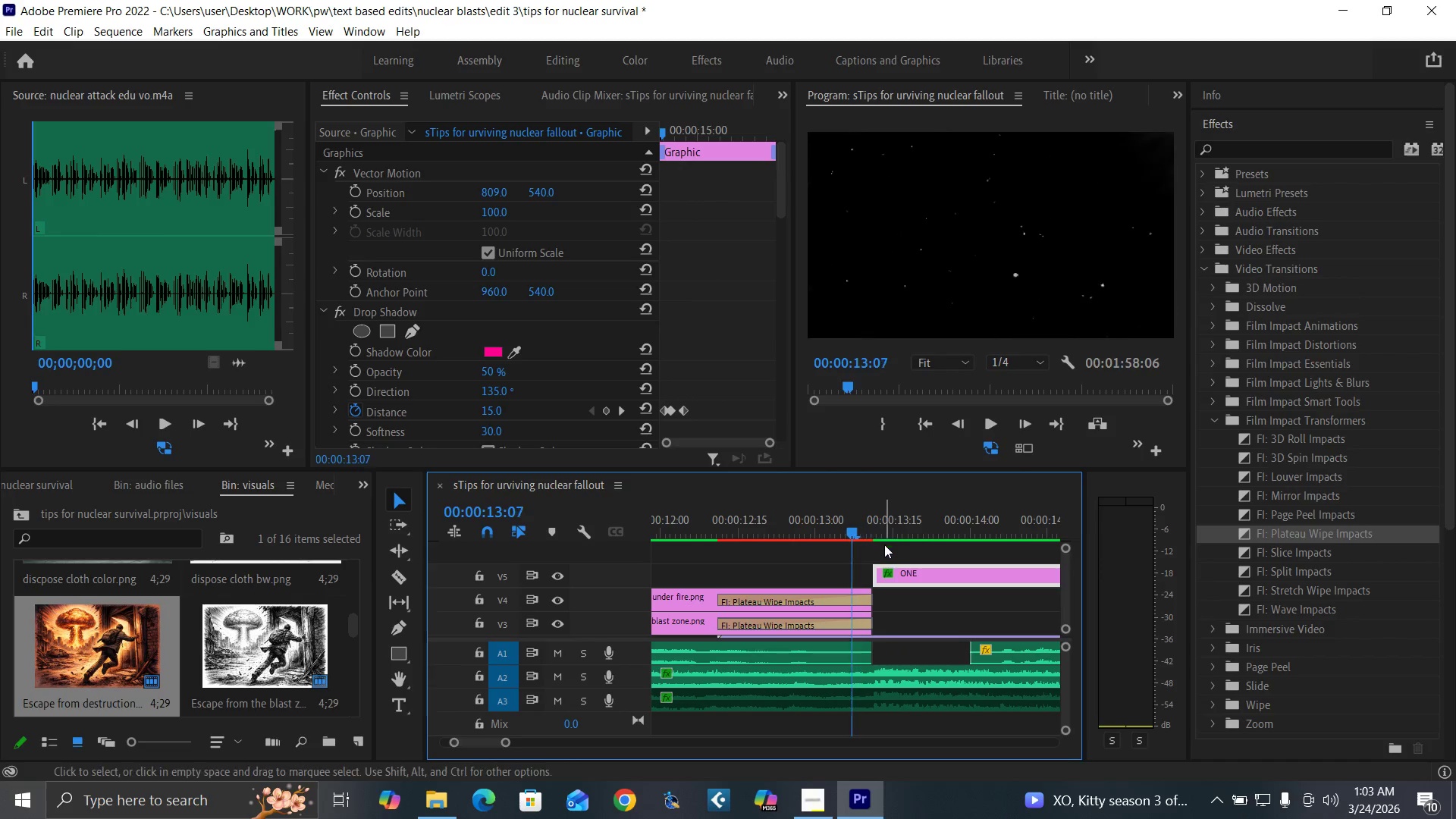 
key(ArrowLeft)
 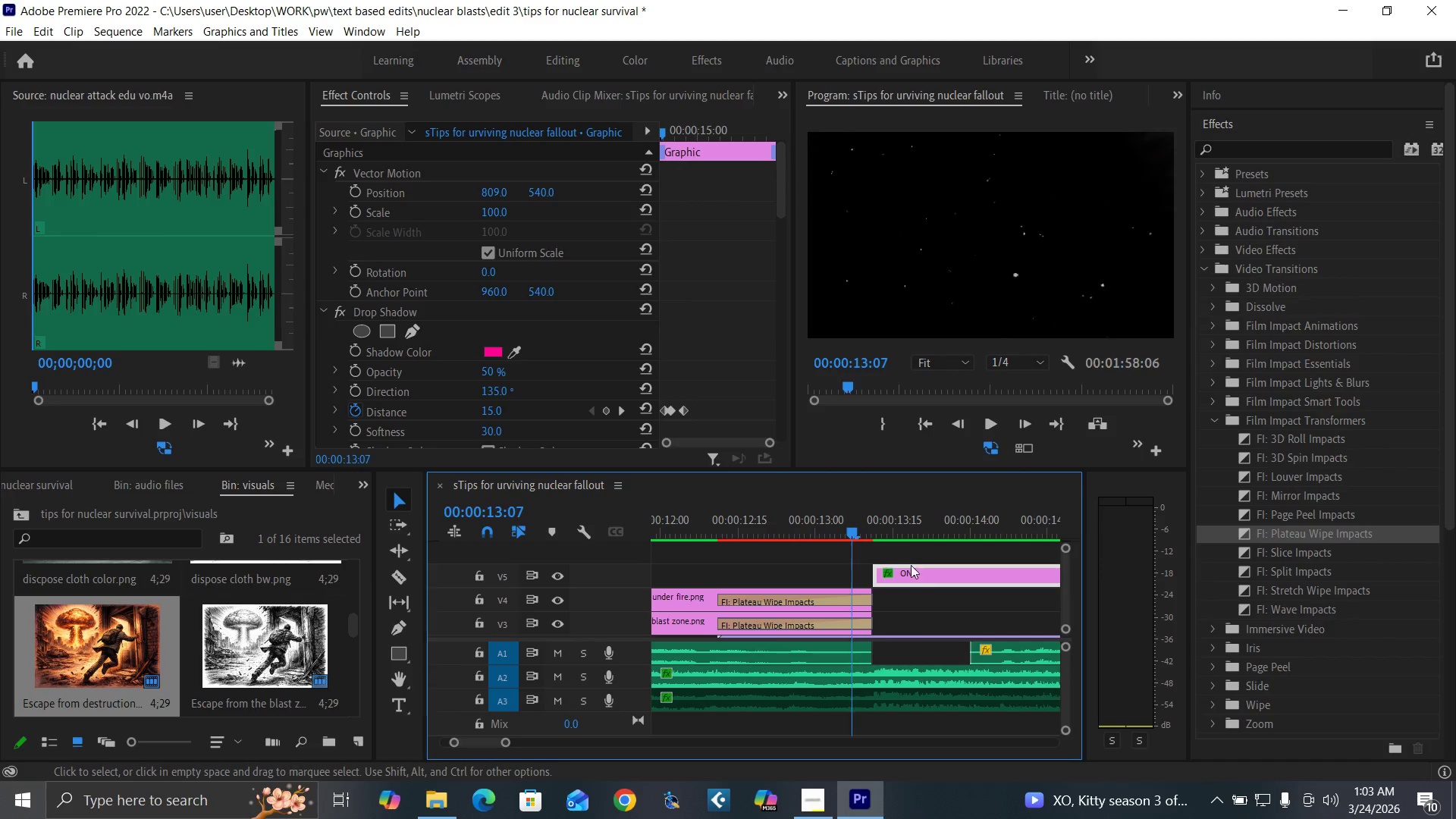 
key(ArrowLeft)
 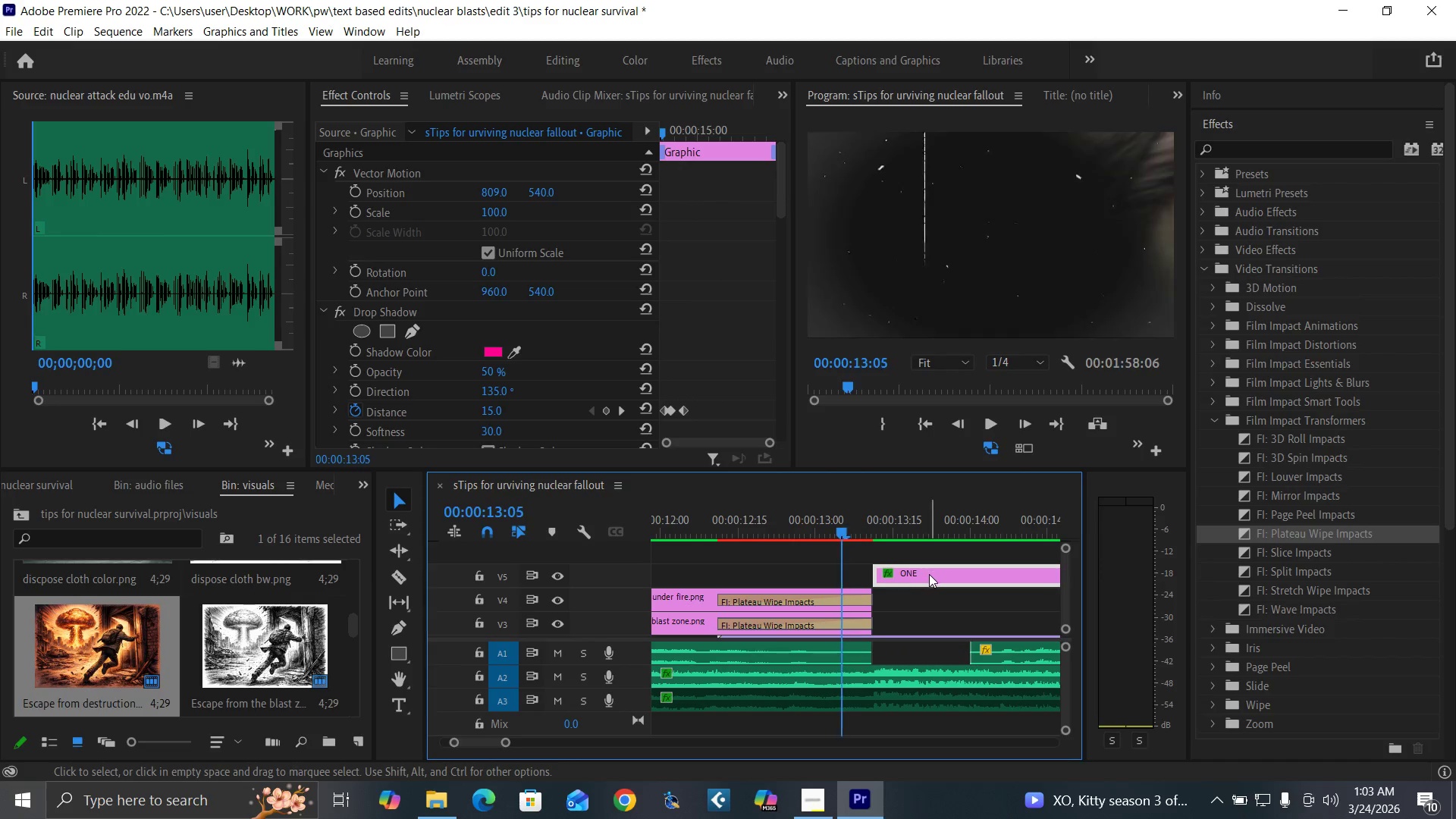 
key(ArrowLeft)
 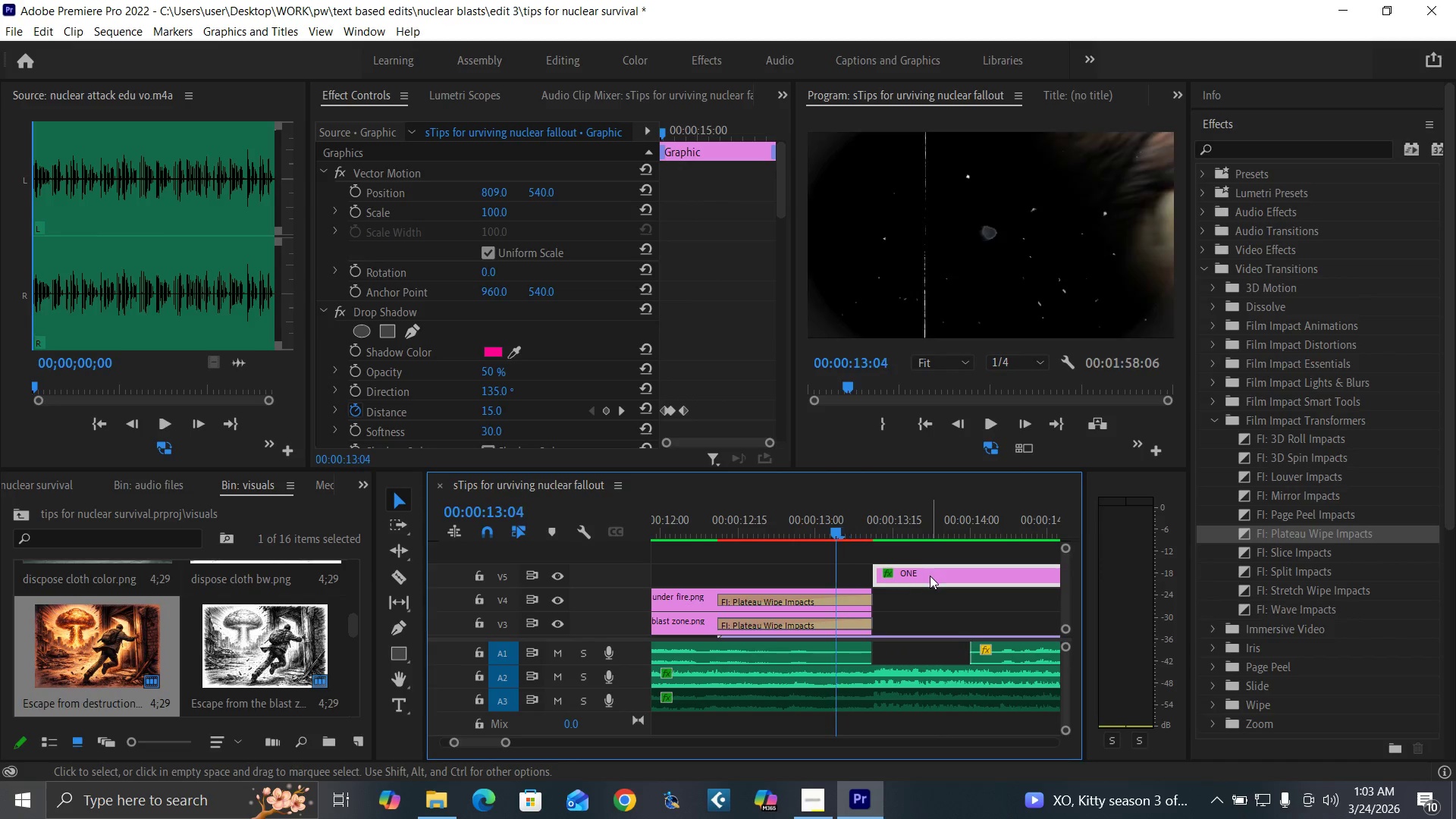 
key(ArrowLeft)
 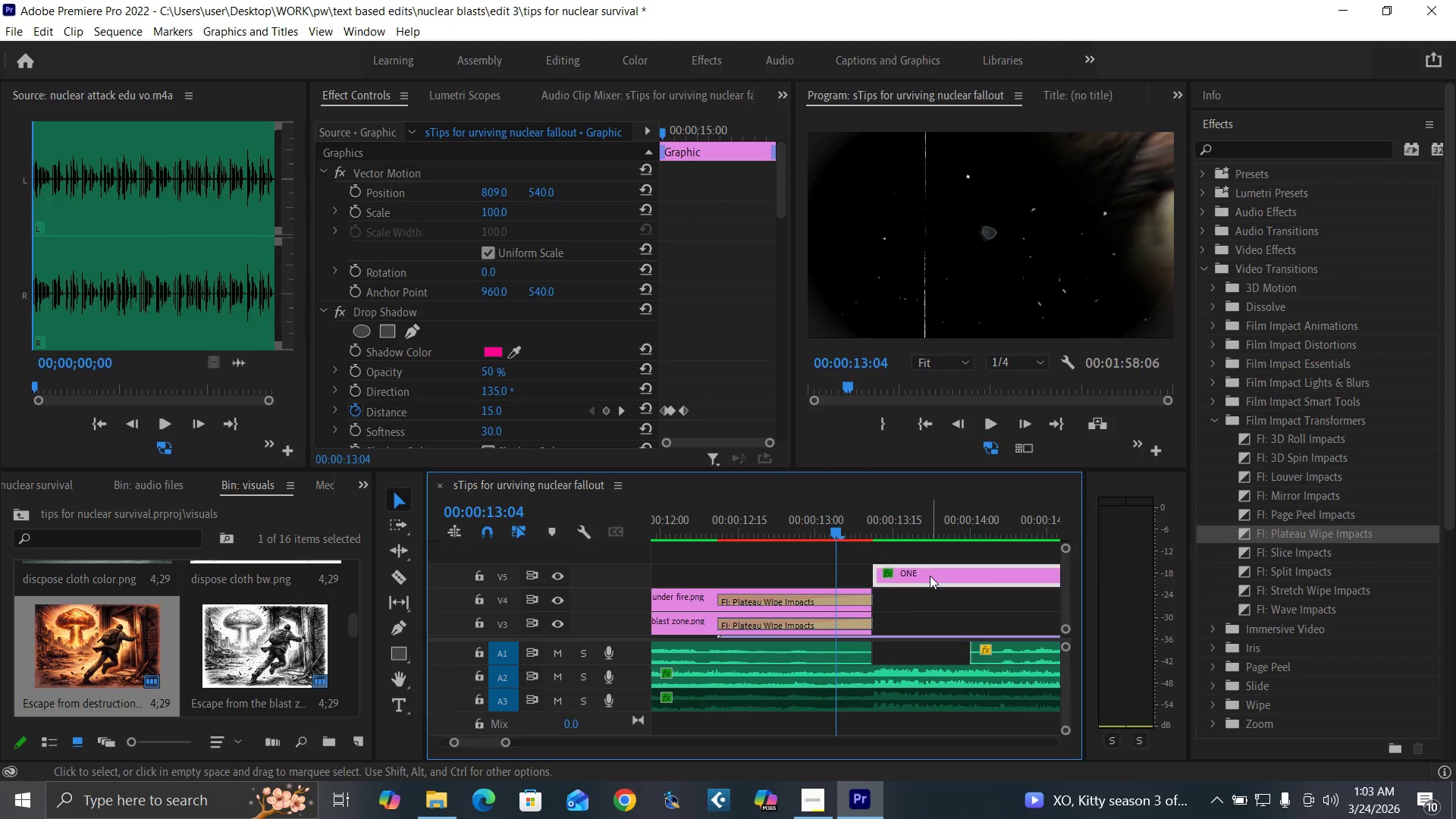 
left_click_drag(start_coordinate=[930, 576], to_coordinate=[901, 573])
 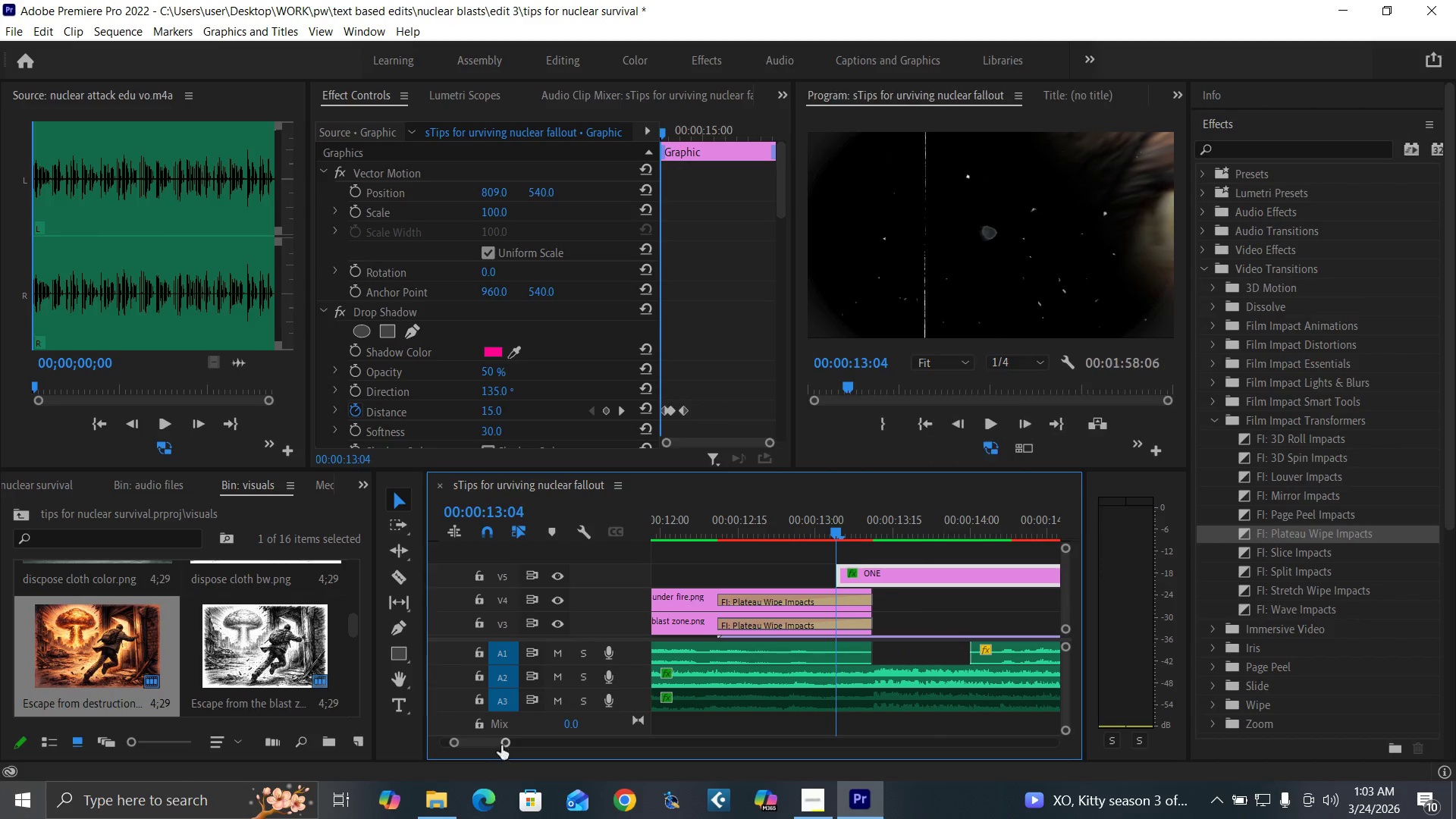 
left_click_drag(start_coordinate=[506, 743], to_coordinate=[557, 752])
 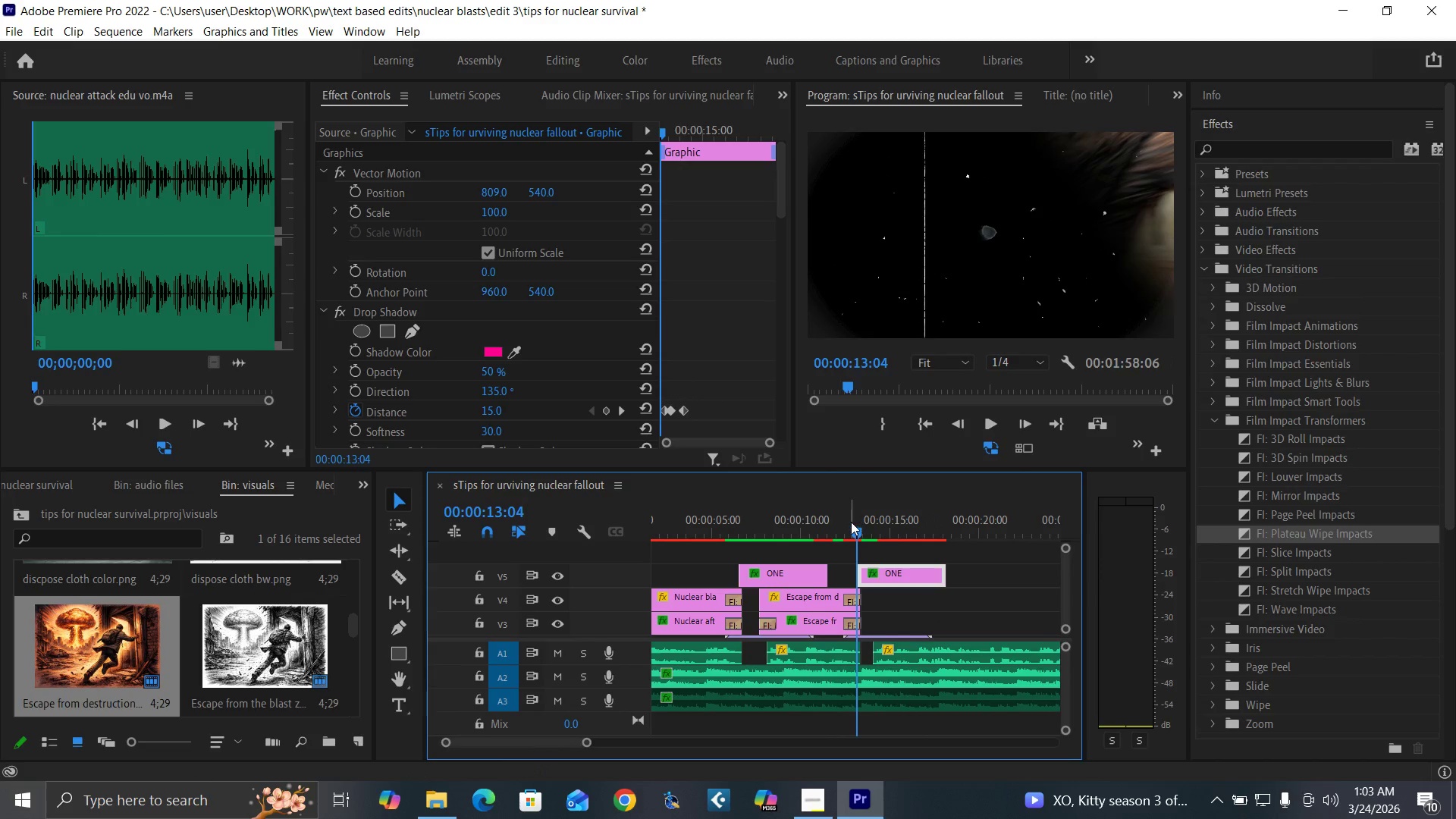 
left_click([851, 521])
 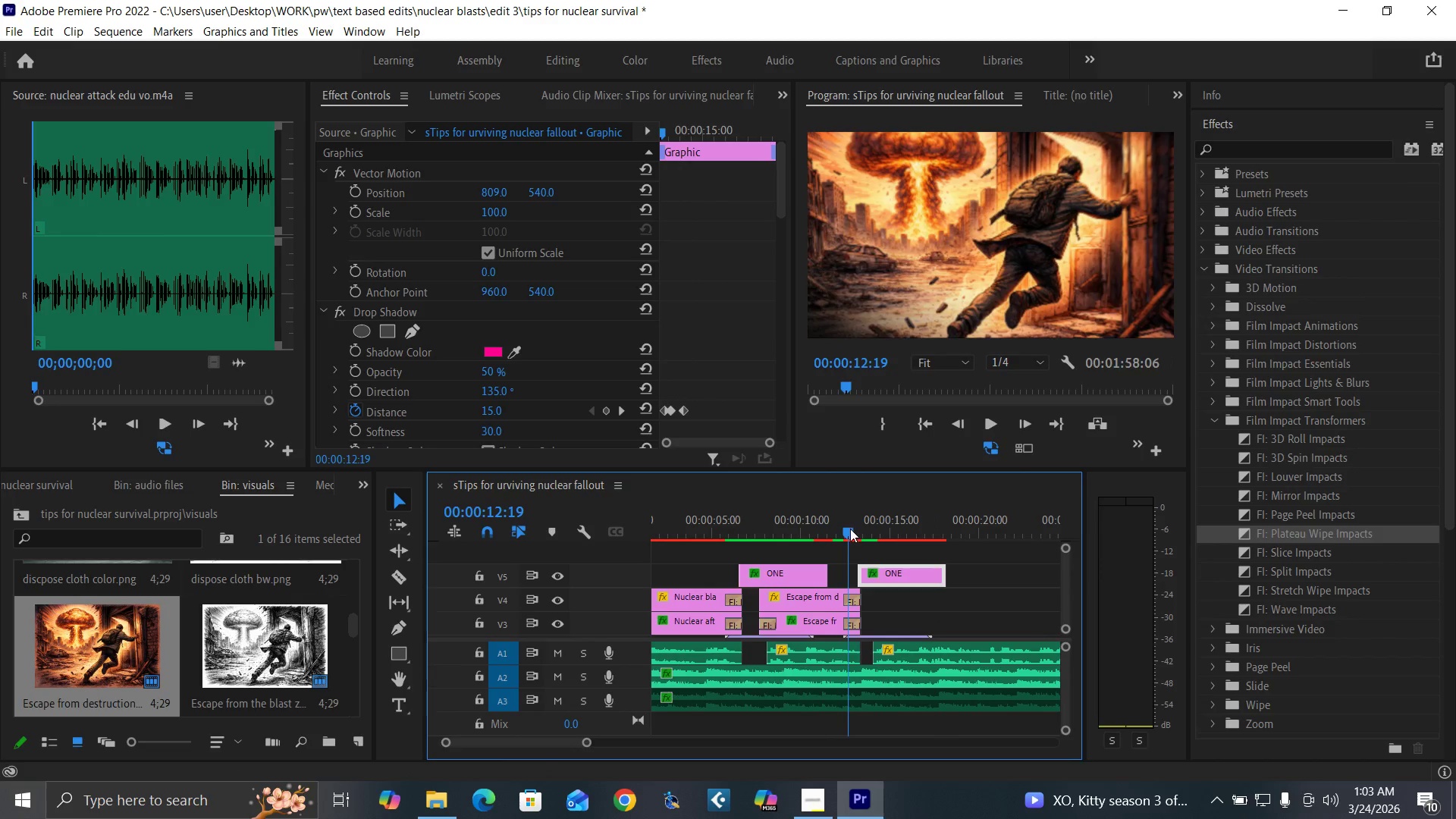 
key(Space)
 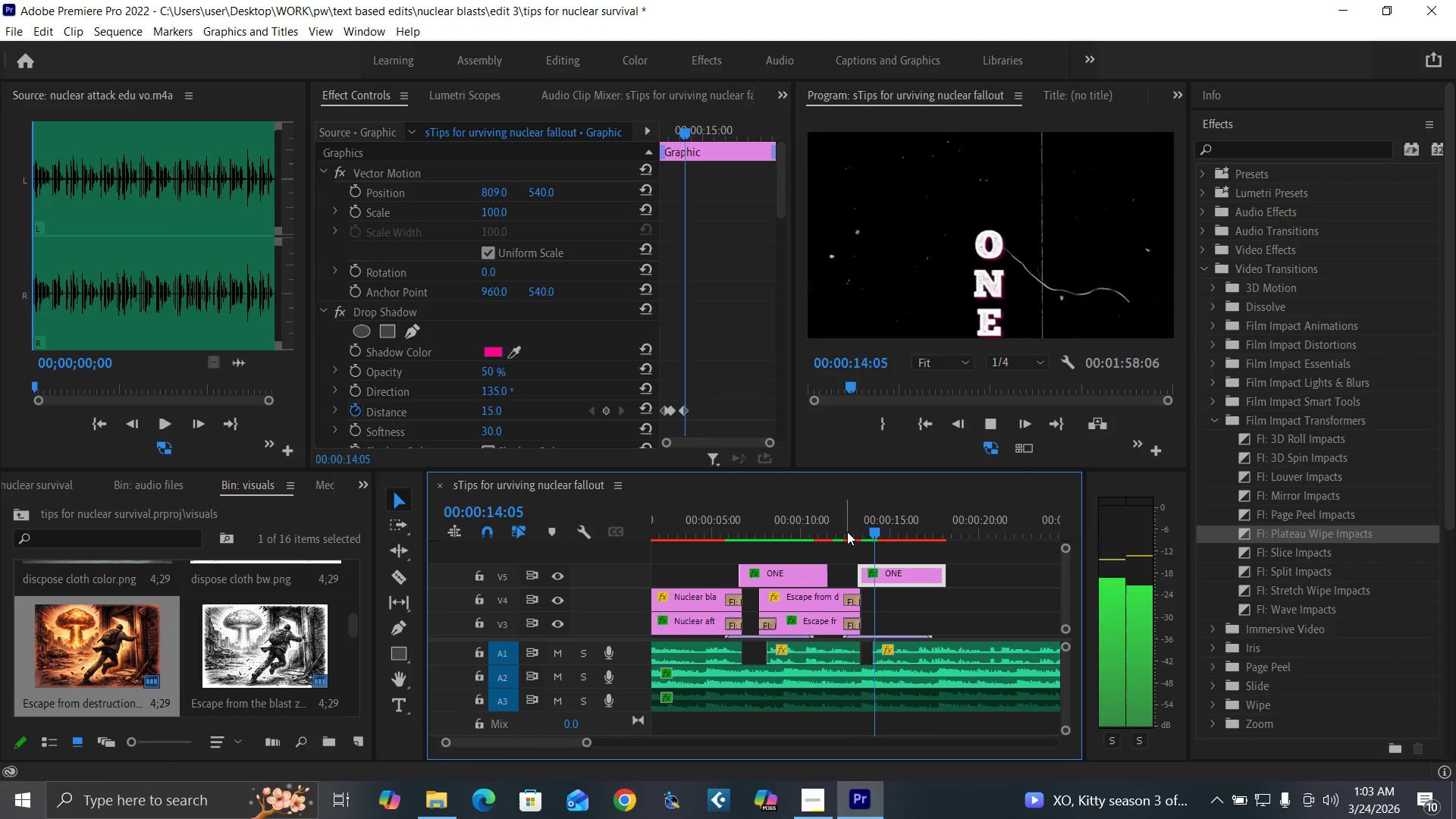 
left_click([848, 532])
 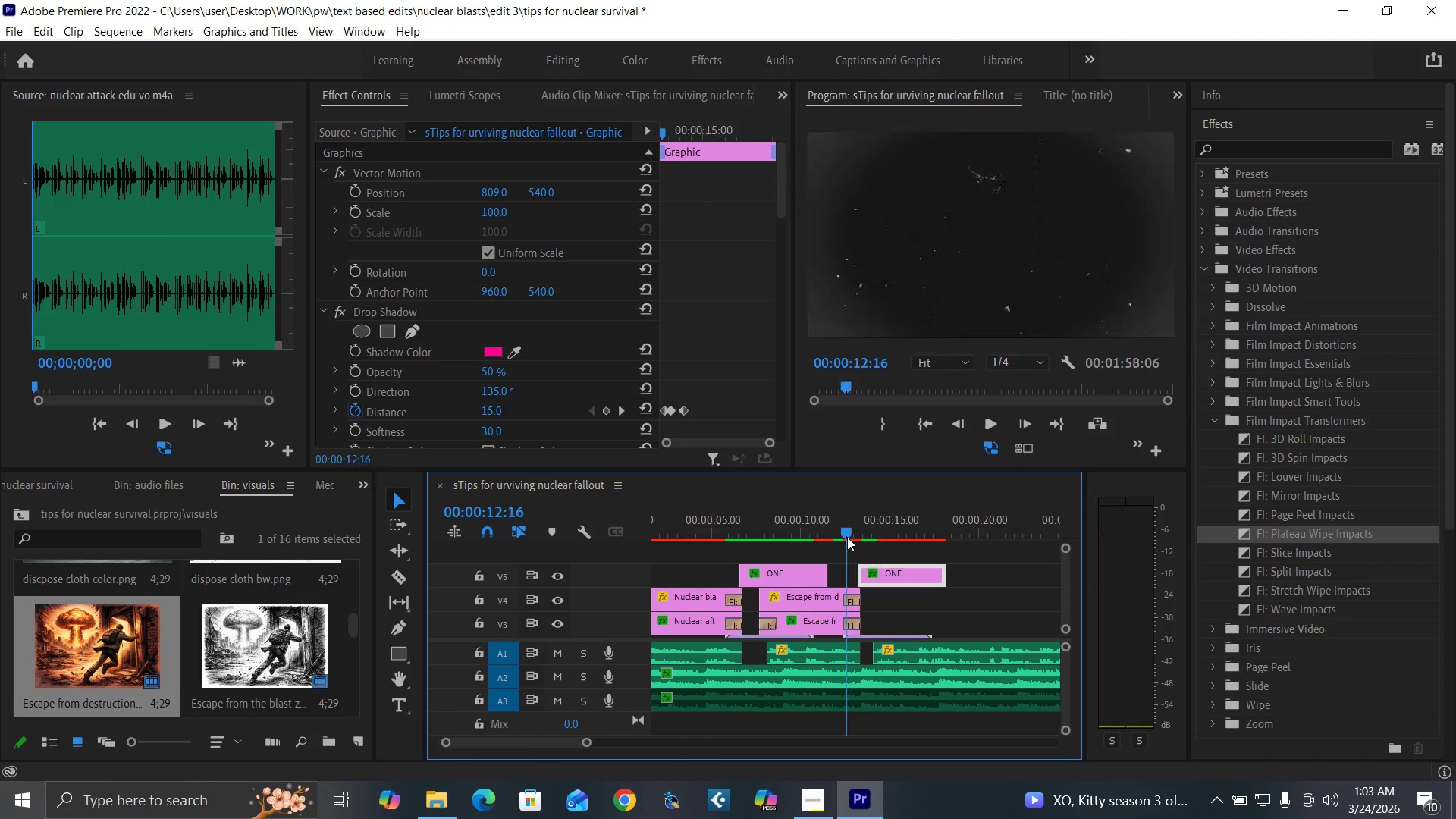 
key(Space)
 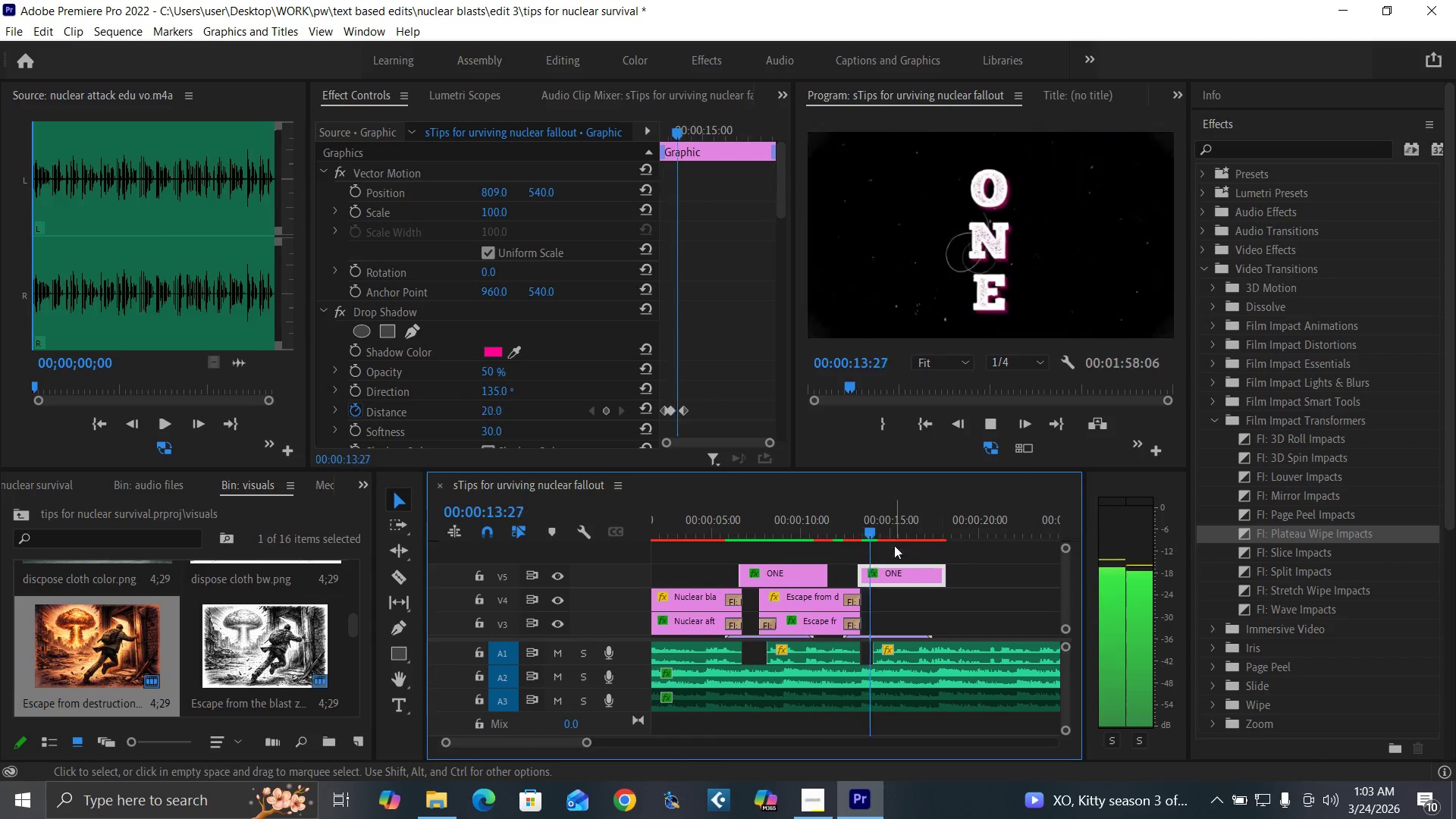 
left_click([831, 521])
 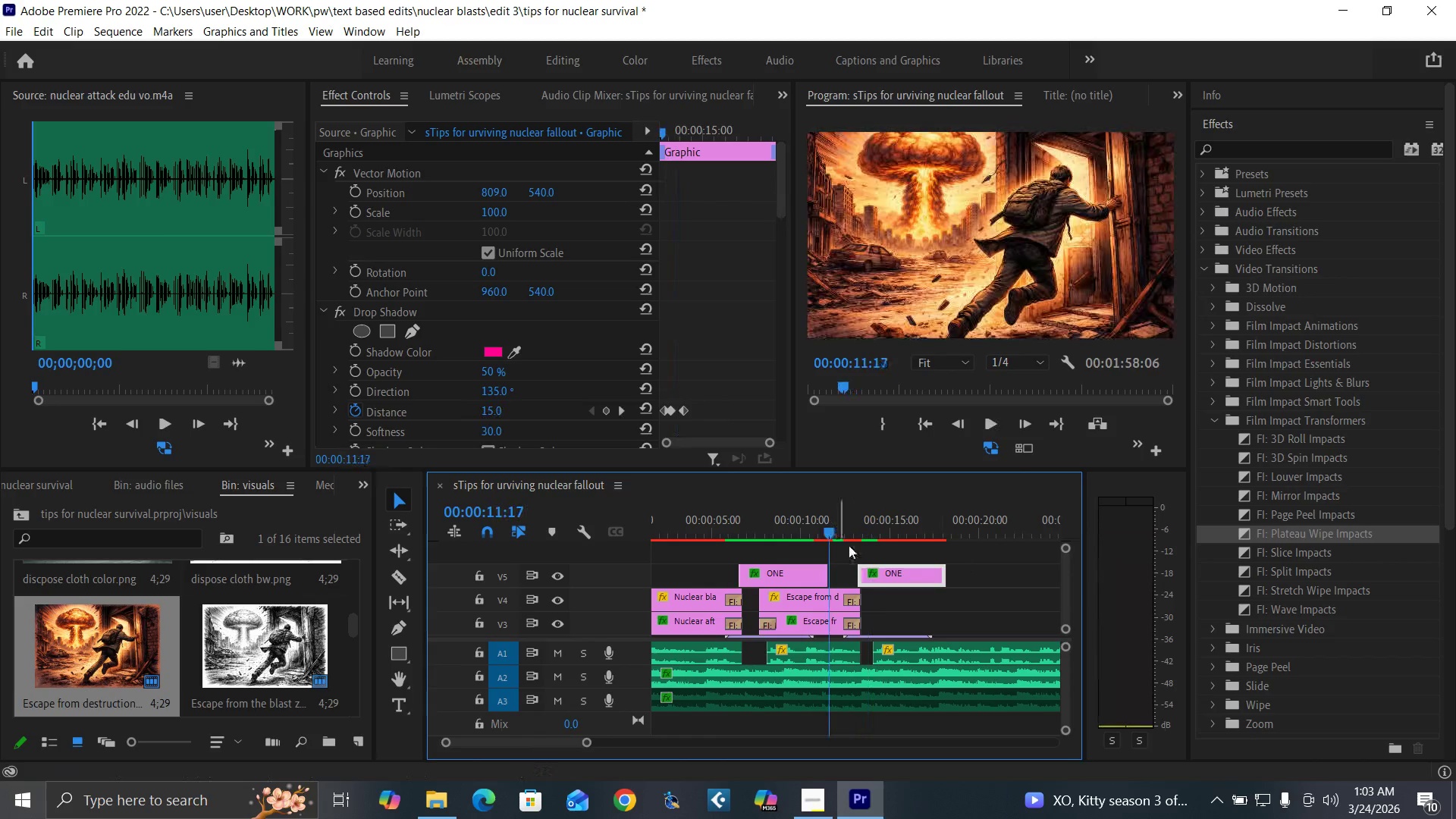 
key(Space)
 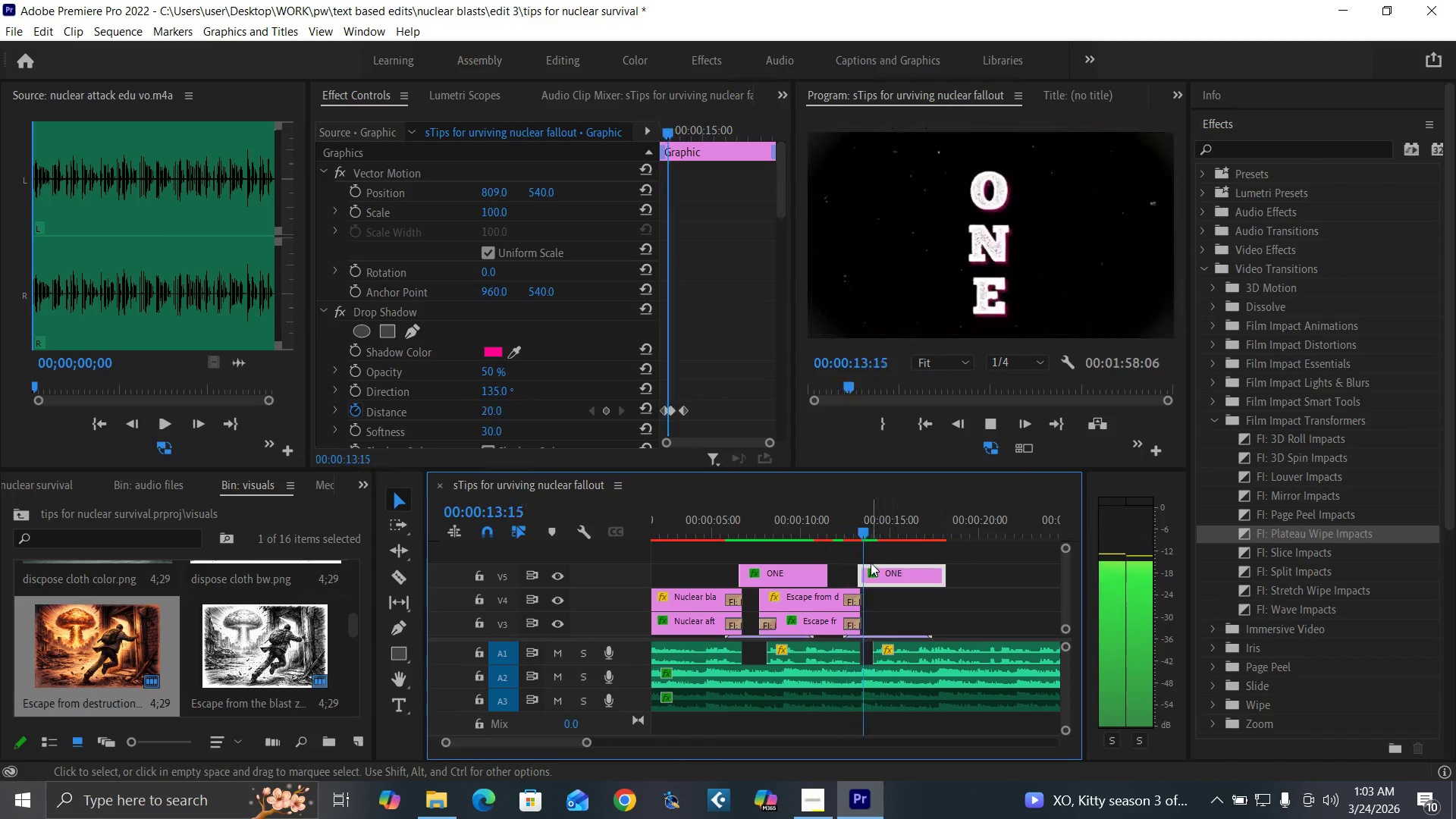 
key(Space)
 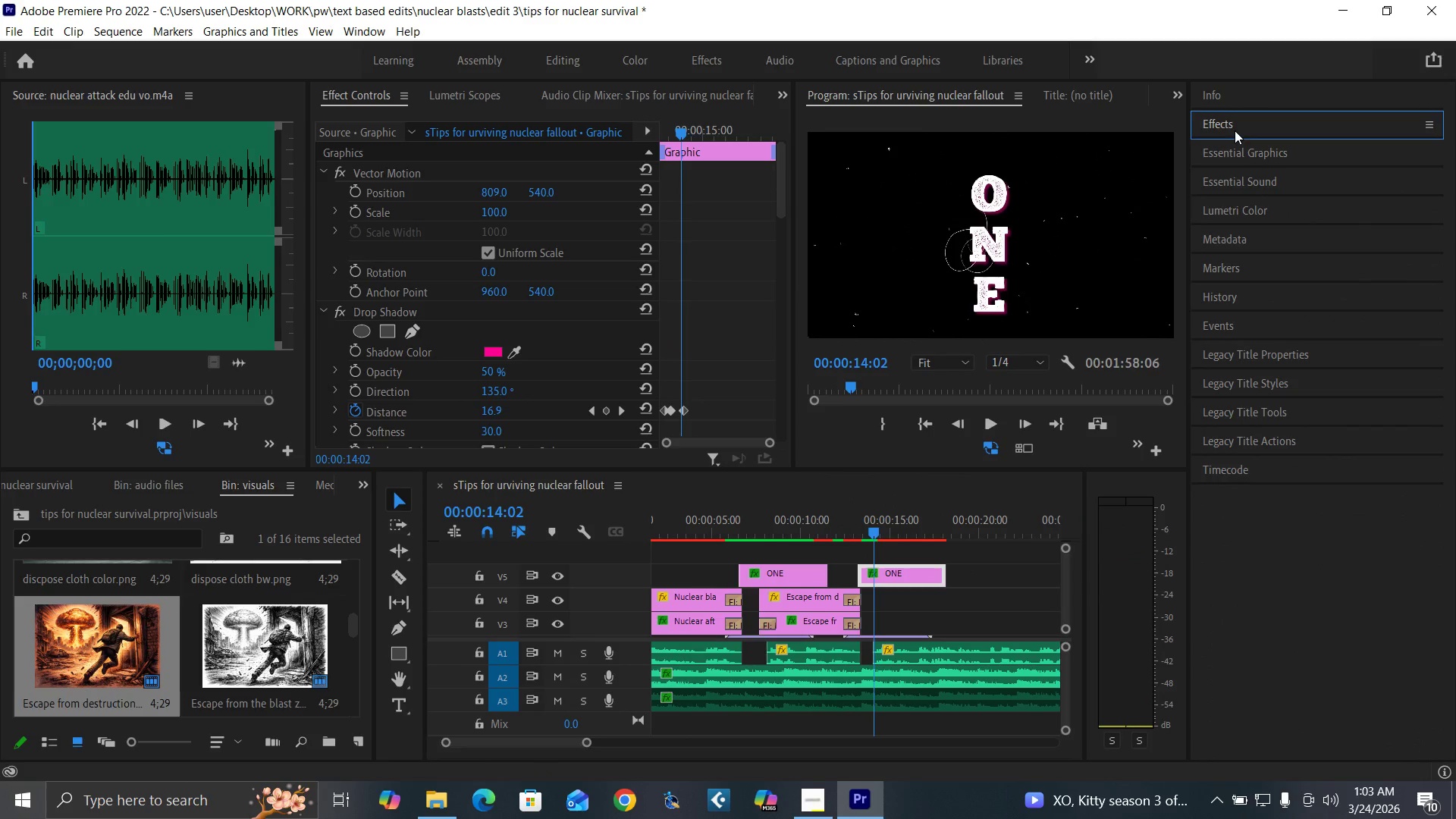 
left_click([1244, 155])
 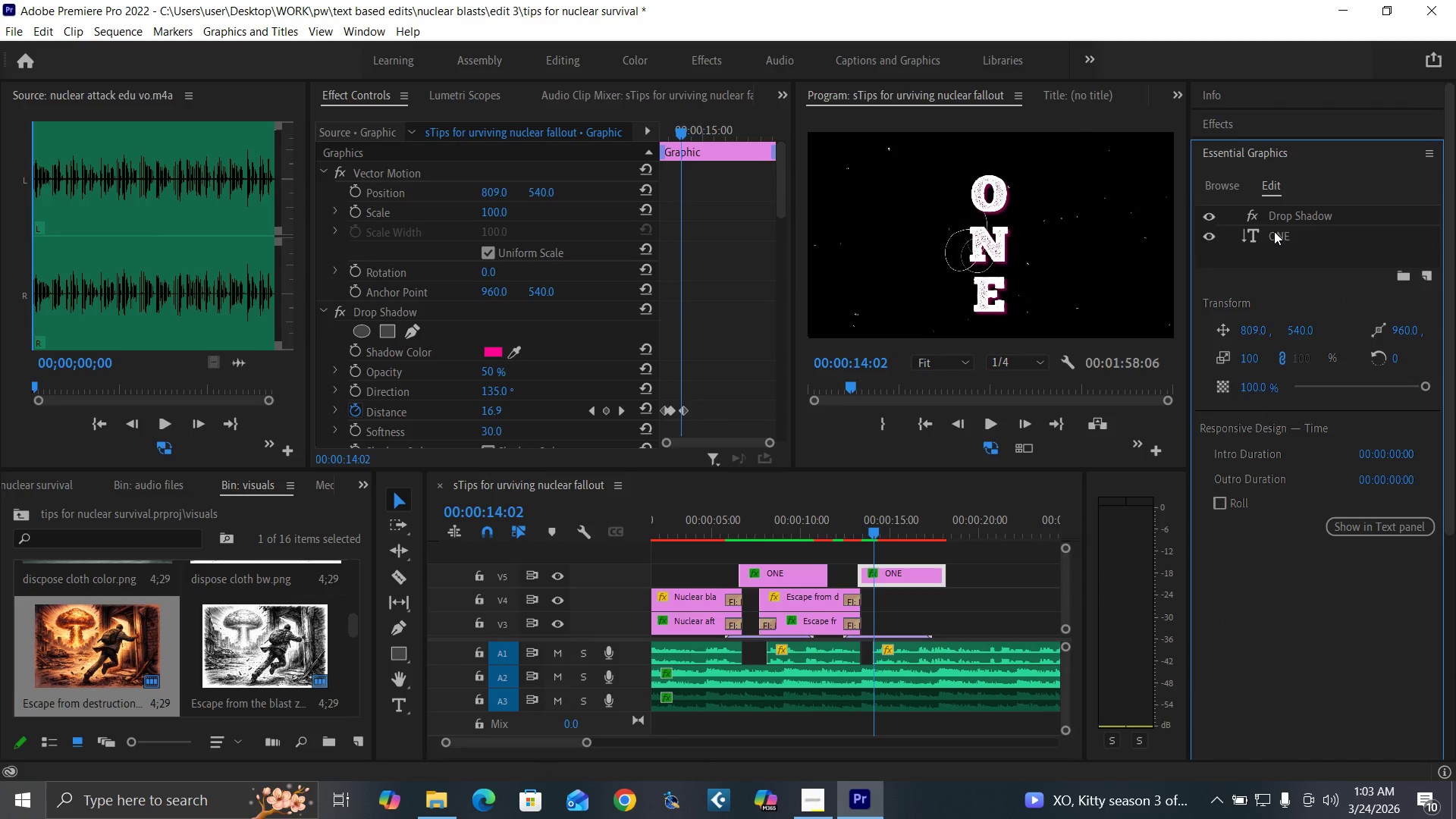 
double_click([1274, 231])
 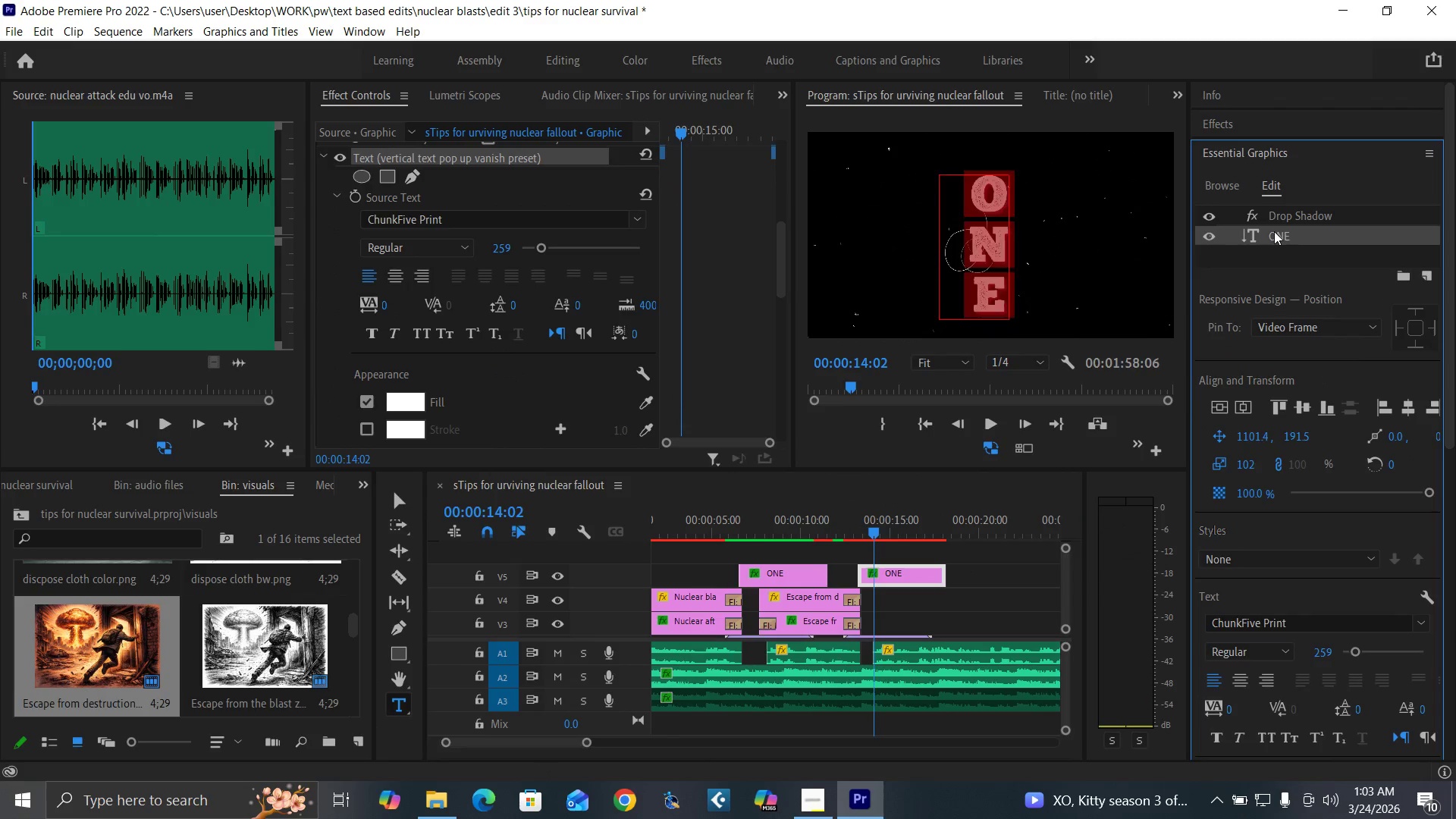 
left_click([1274, 231])
 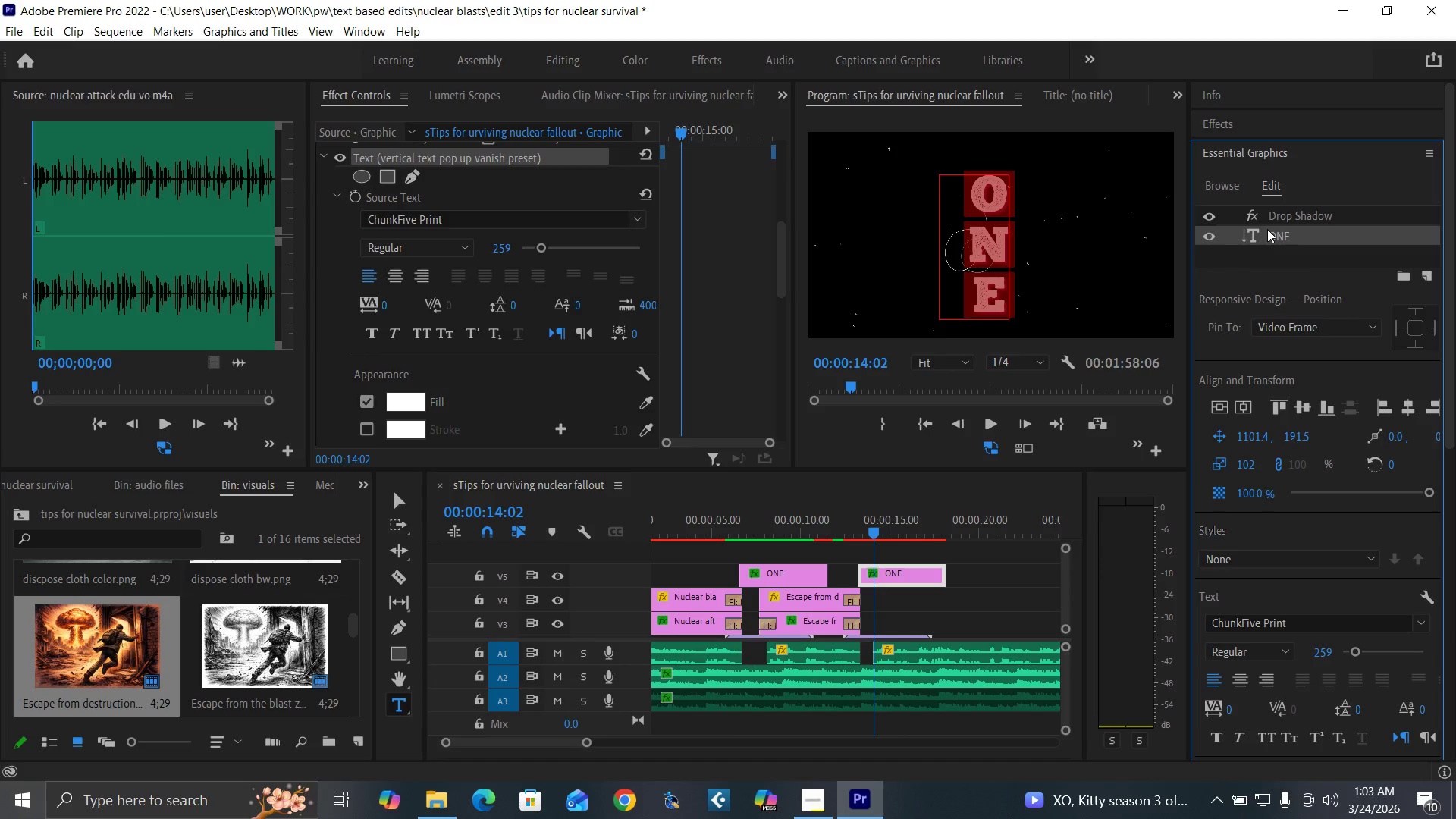 
type(tw)
 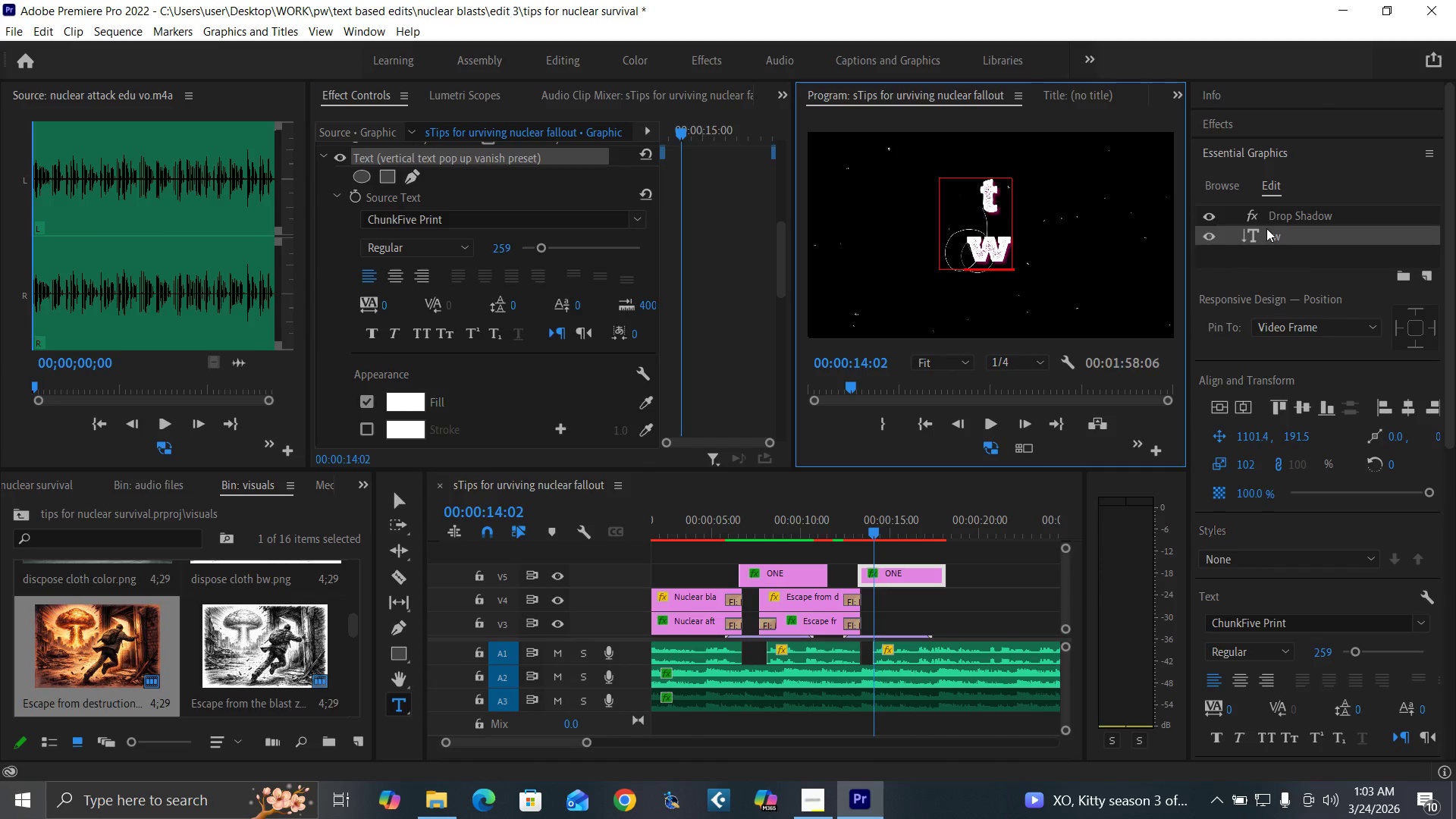 
key(CapsLock)
 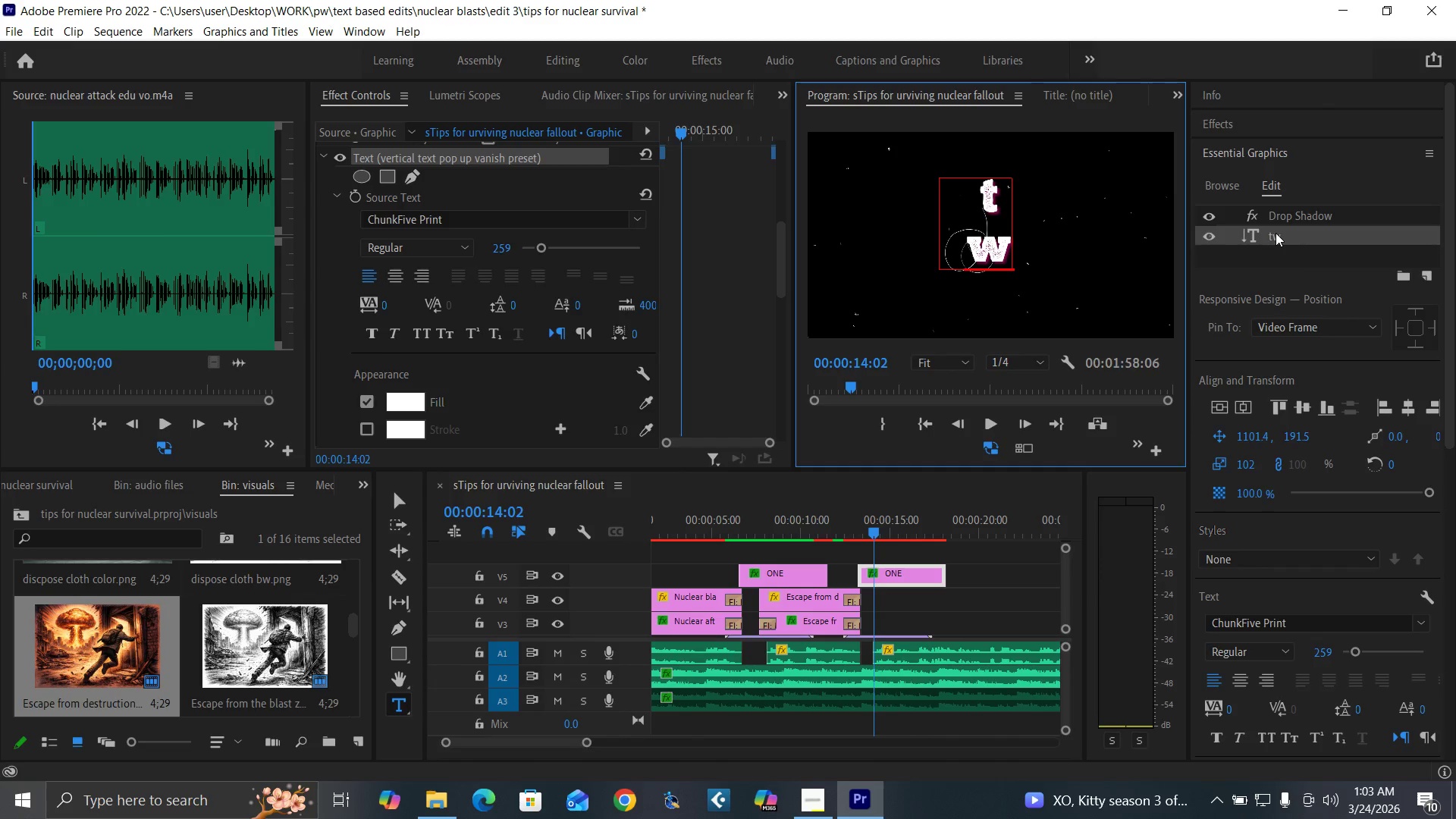 
double_click([1276, 233])
 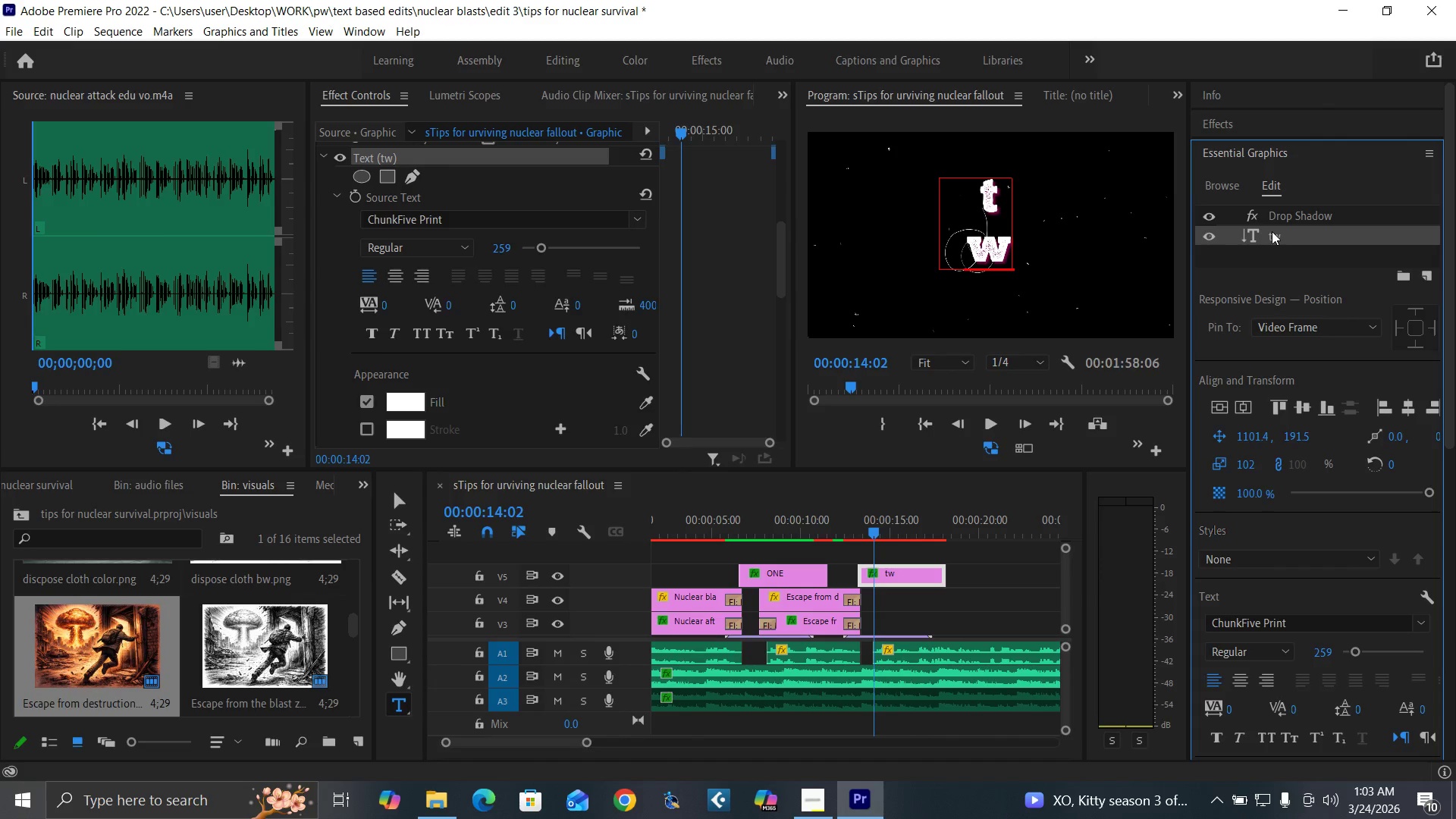 
double_click([1272, 231])
 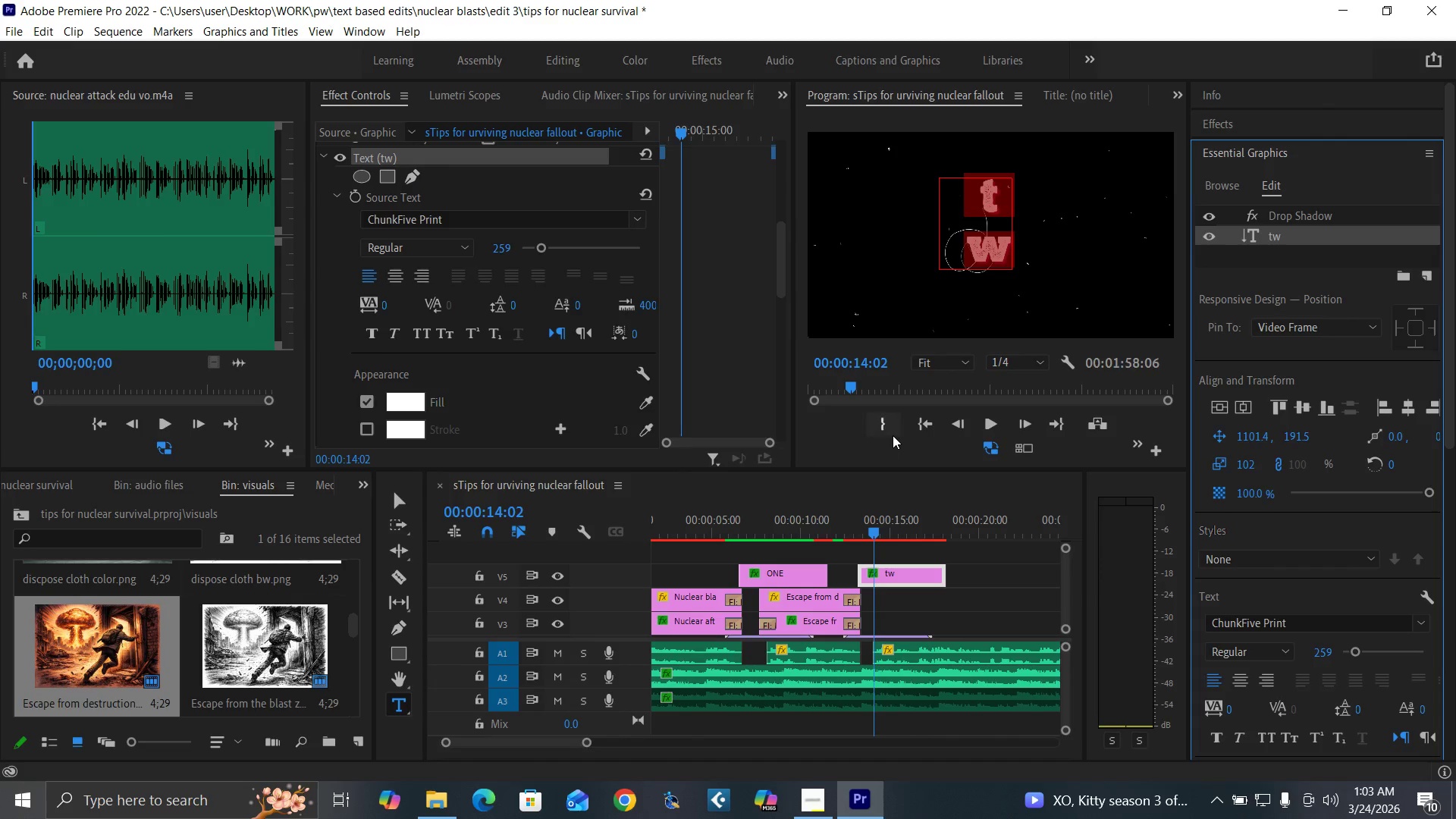 
type(TWO)
 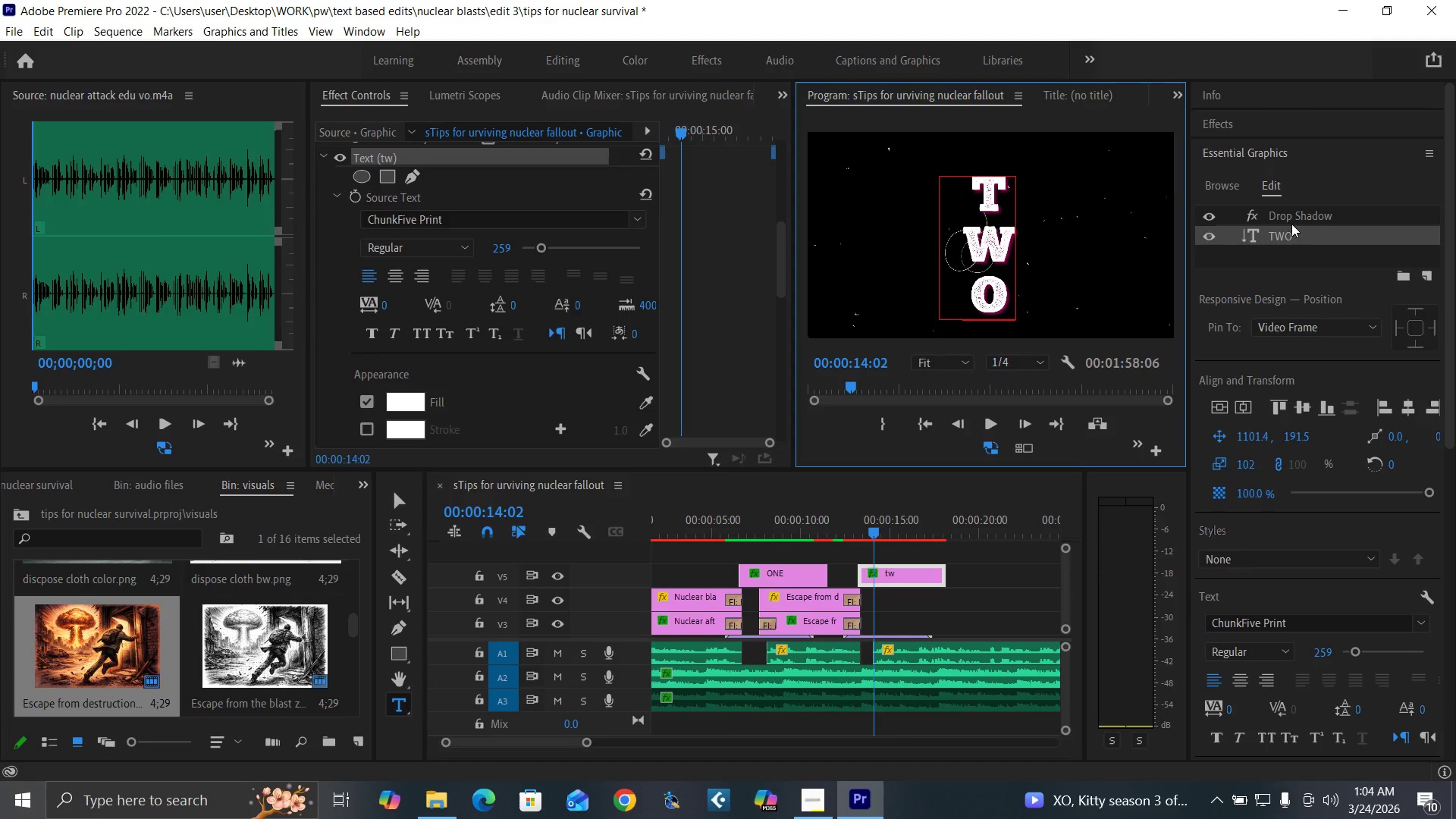 
double_click([1285, 237])
 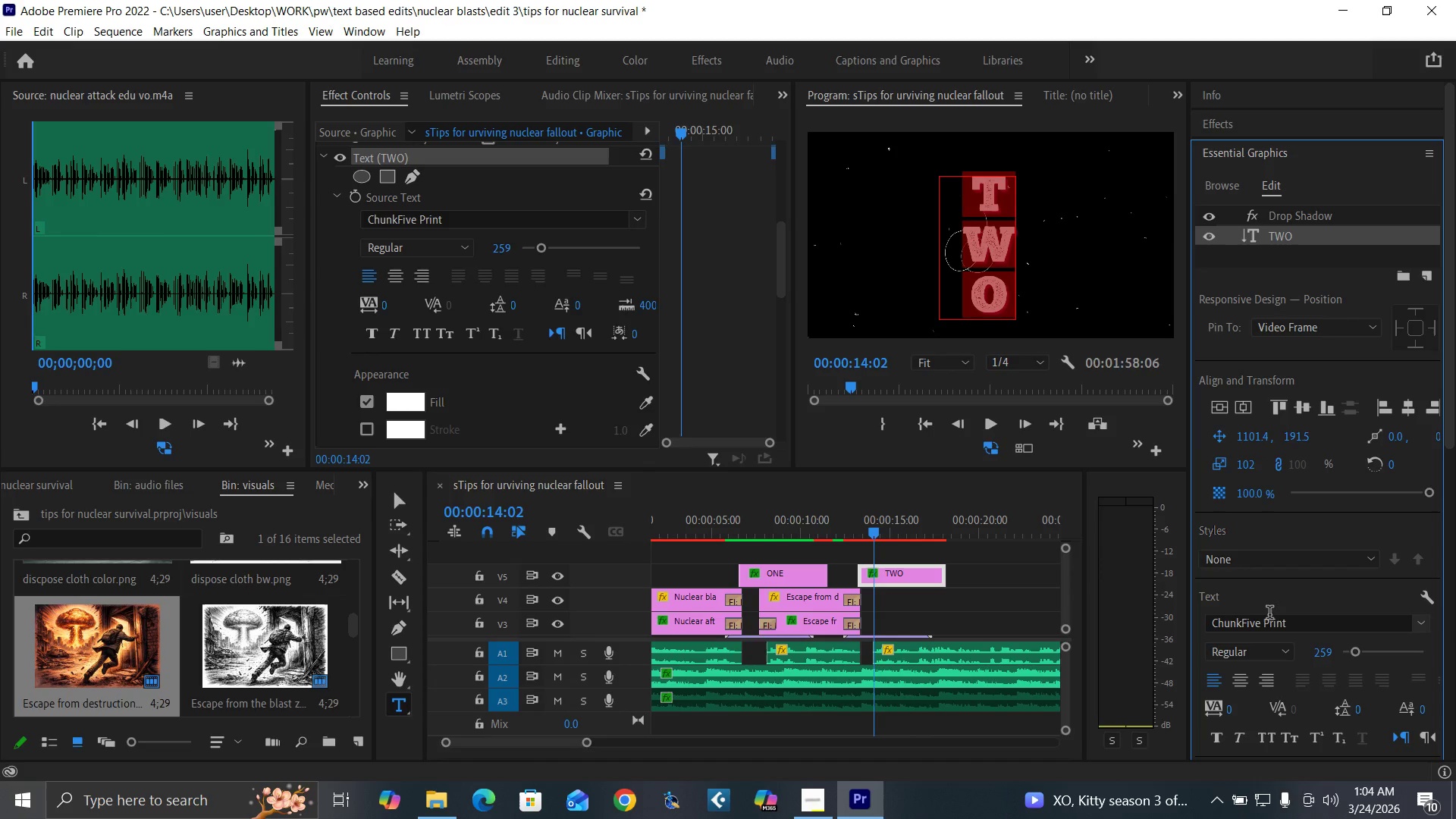 
left_click([1275, 623])
 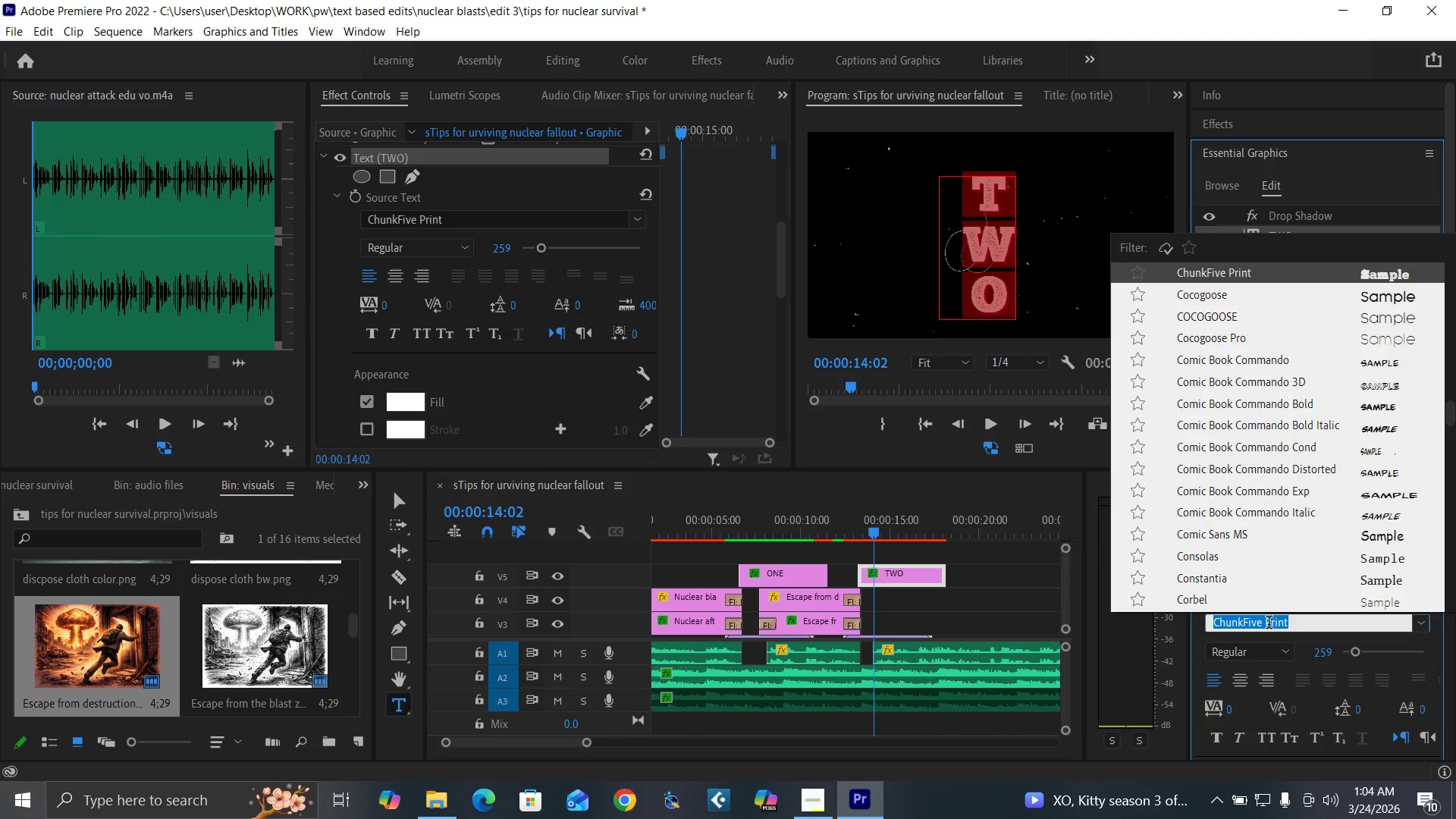 
type(MON)
 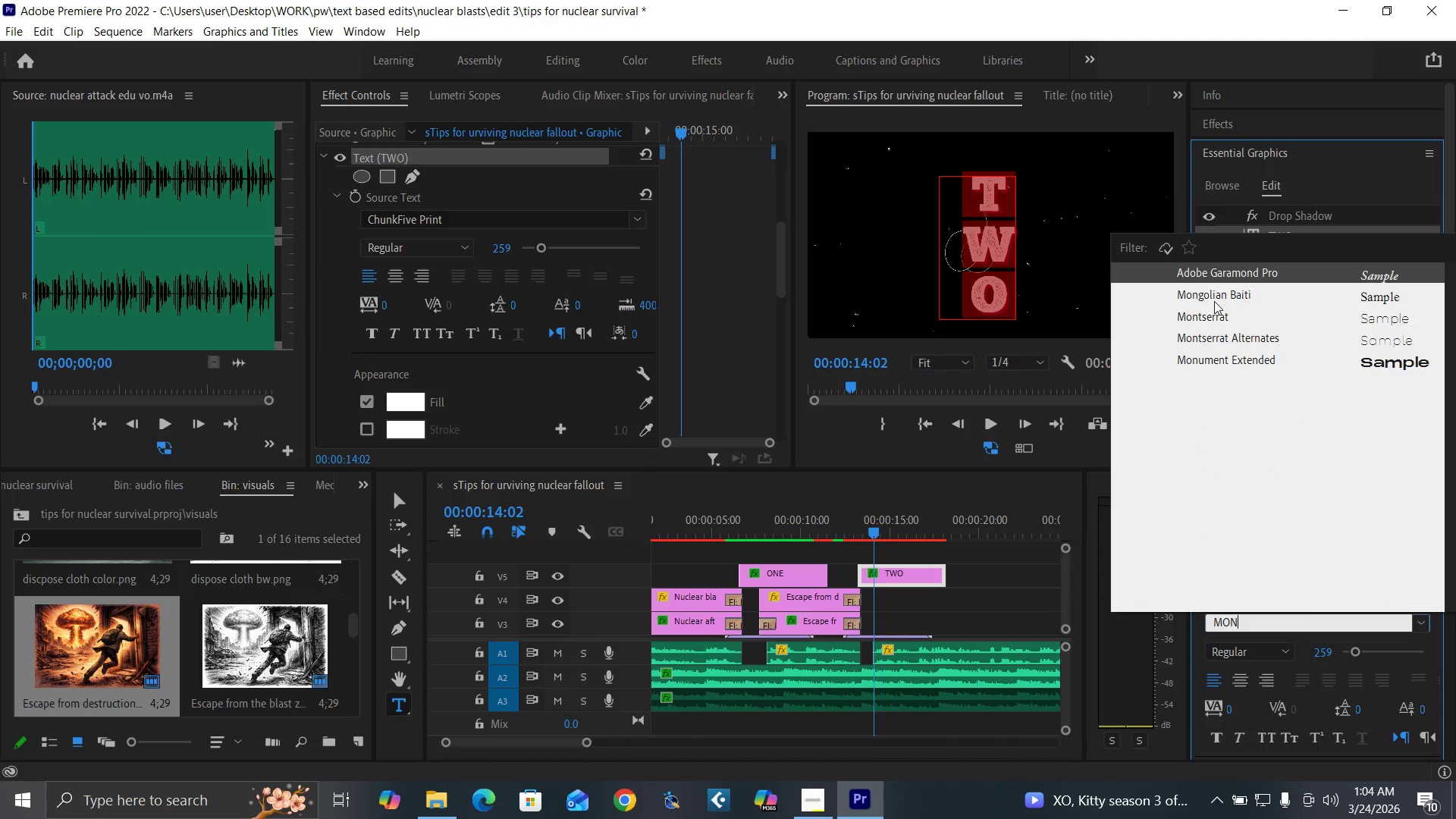 
left_click([1210, 316])
 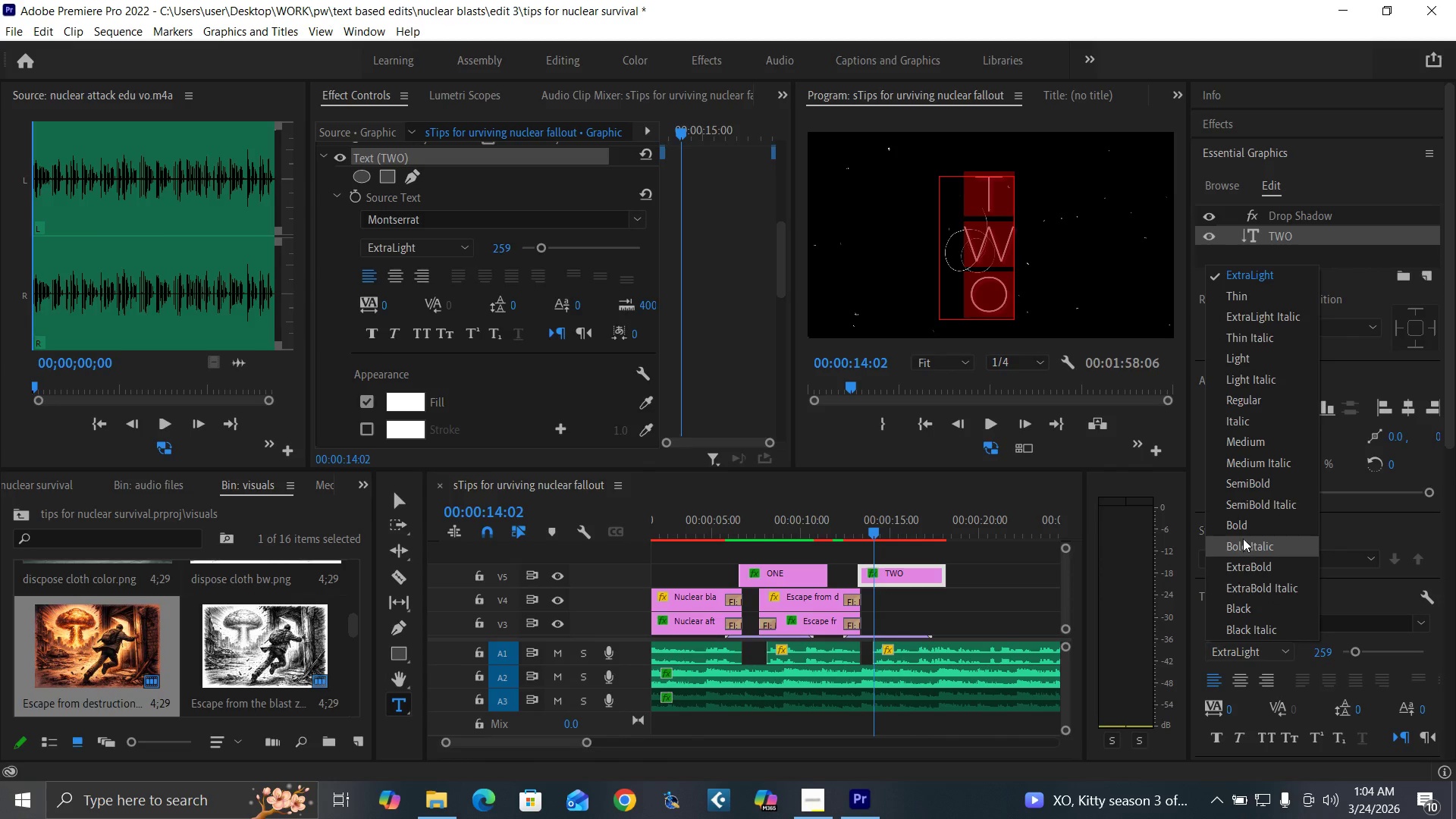 
left_click([1244, 562])
 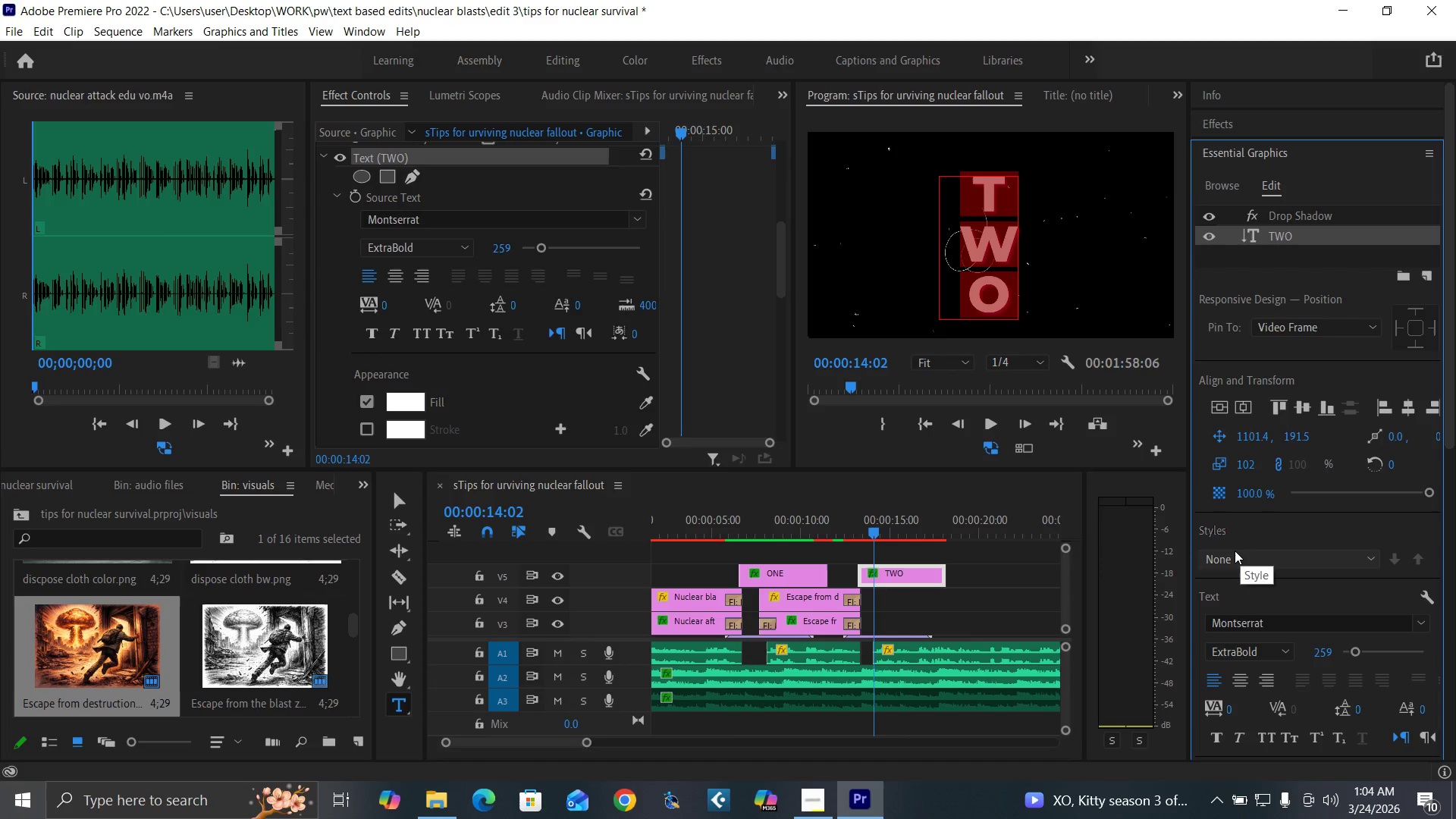 
key(Control+Backquote)
 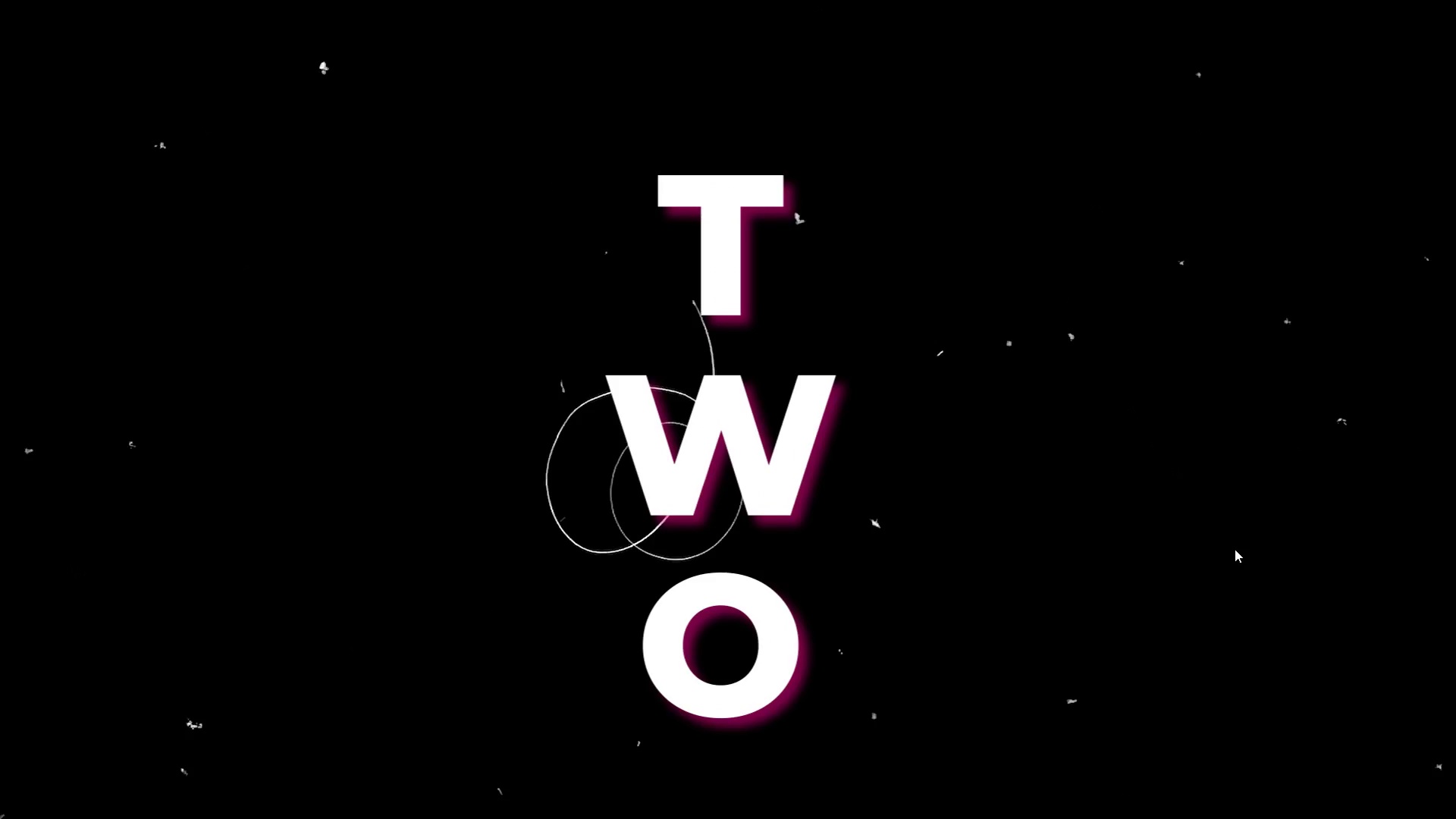 
key(Control+Backquote)
 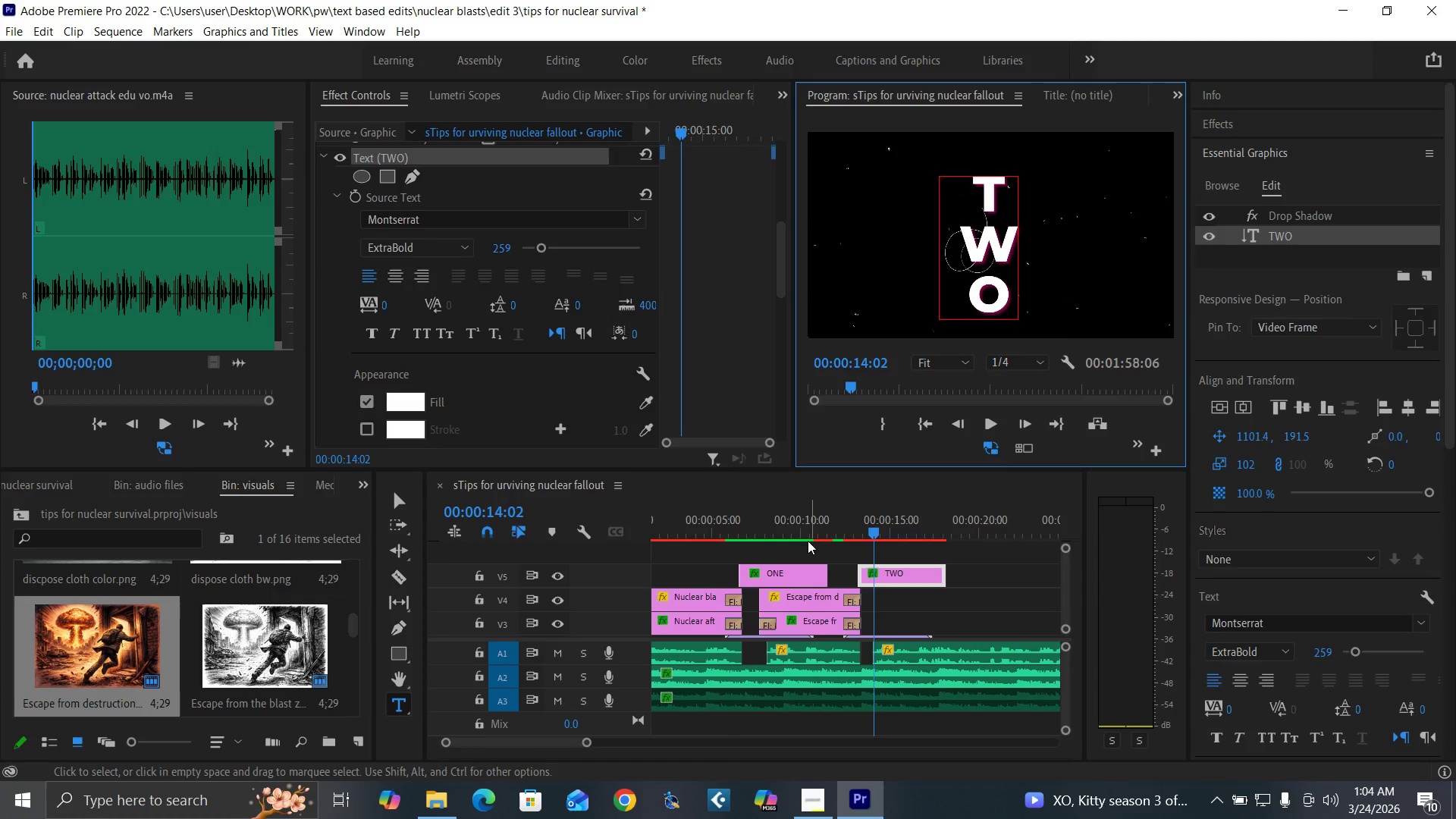 
left_click([775, 518])
 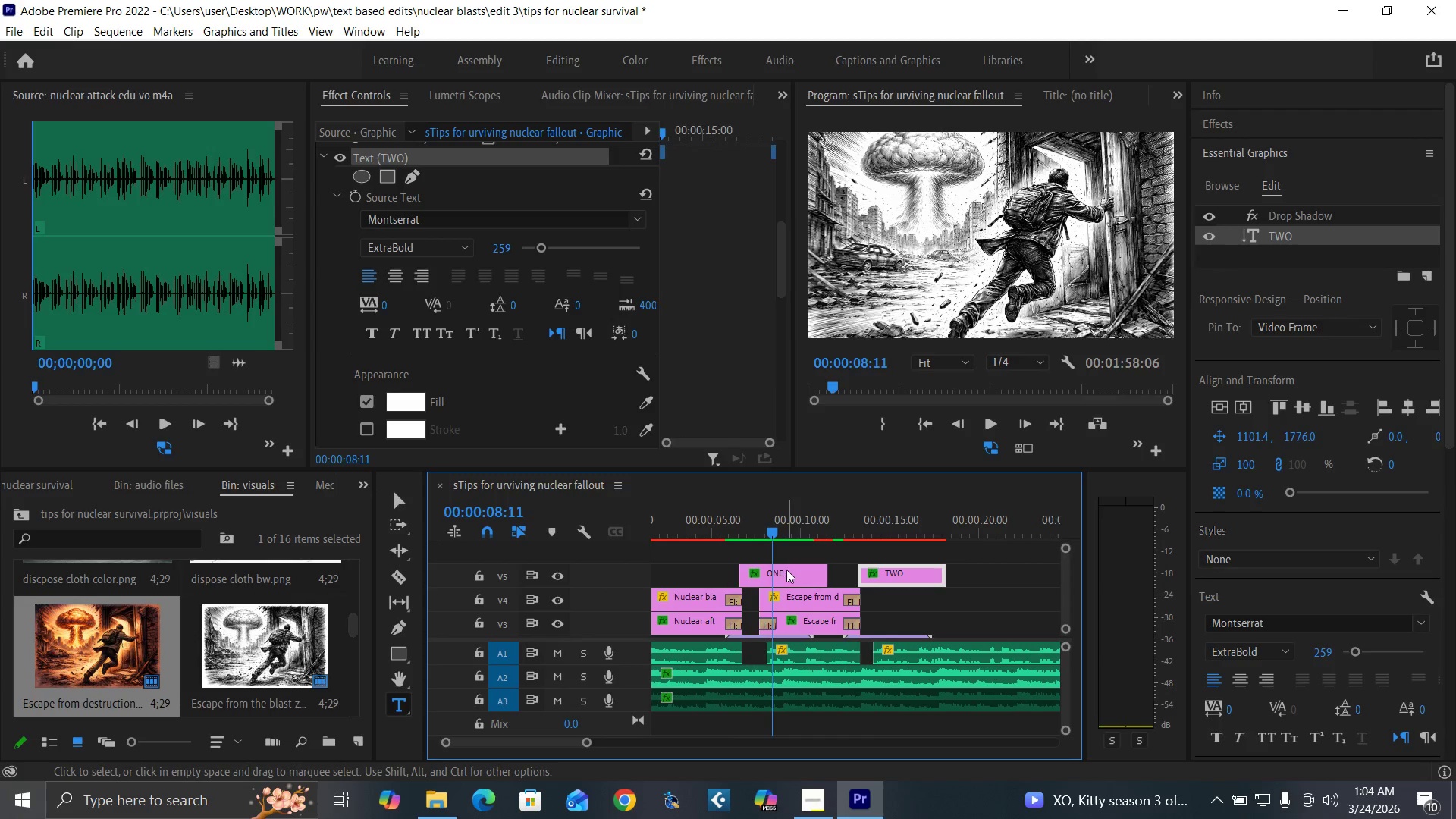 
left_click([786, 570])
 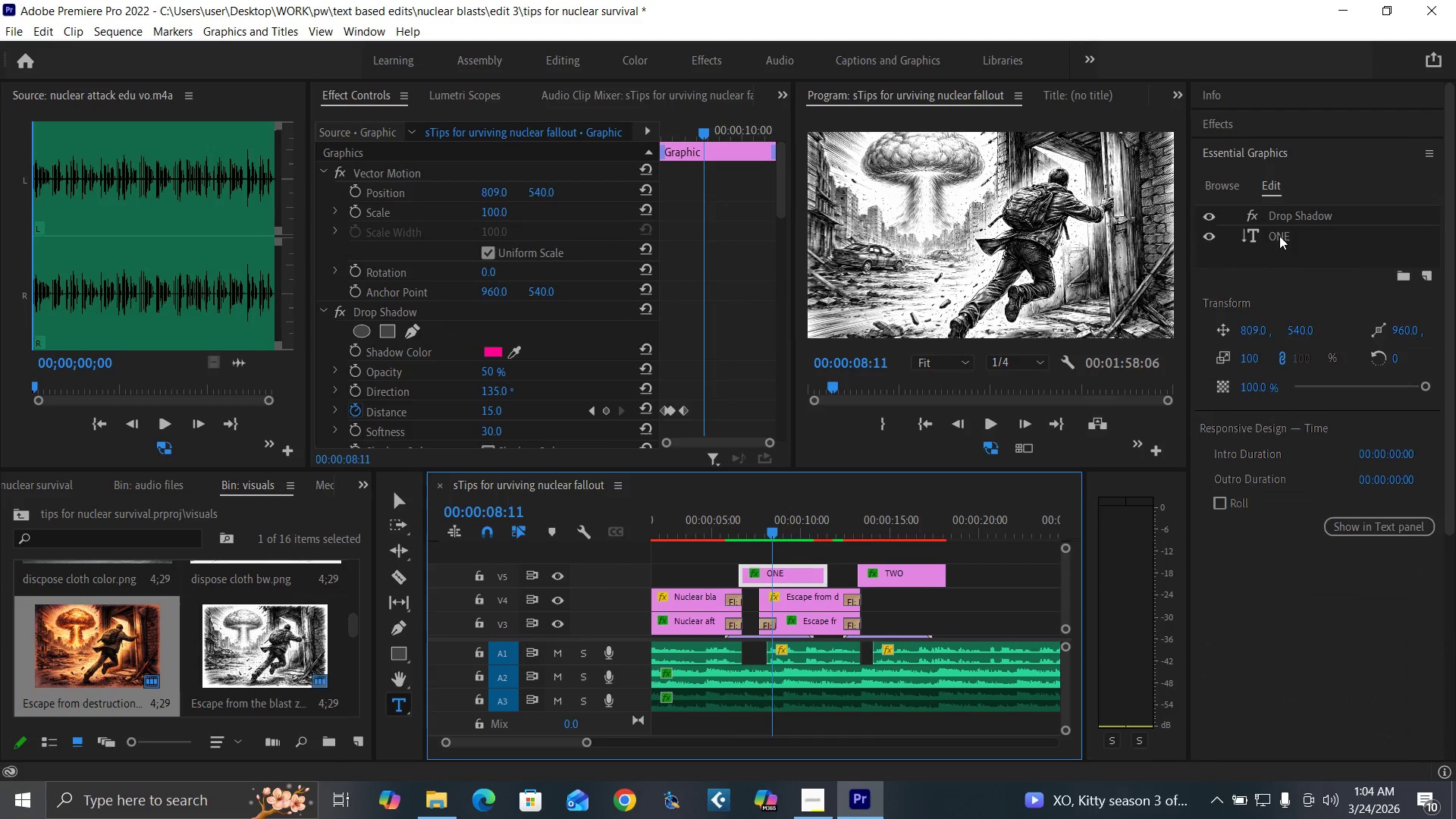 
double_click([1278, 236])
 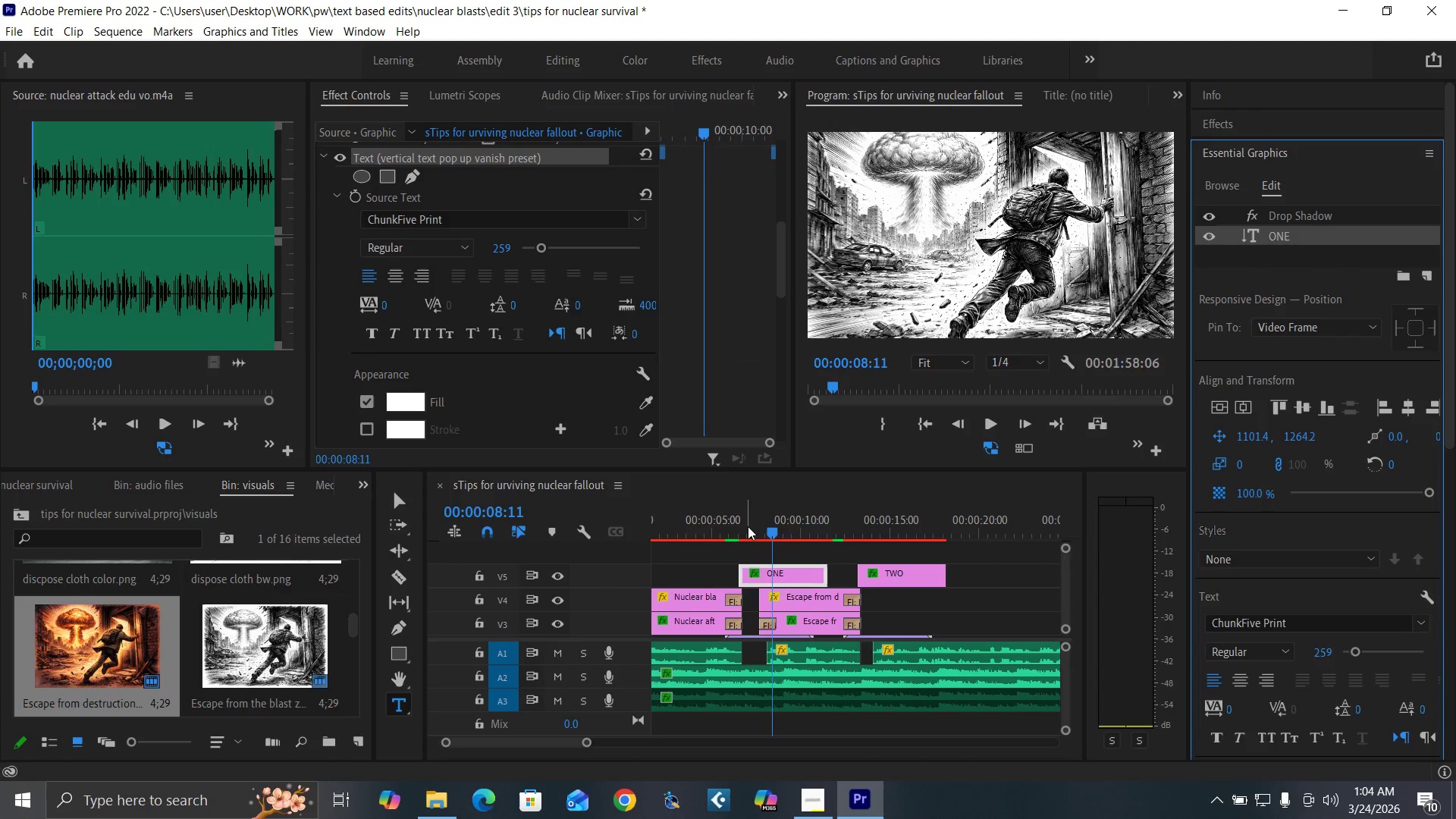 
left_click([752, 527])
 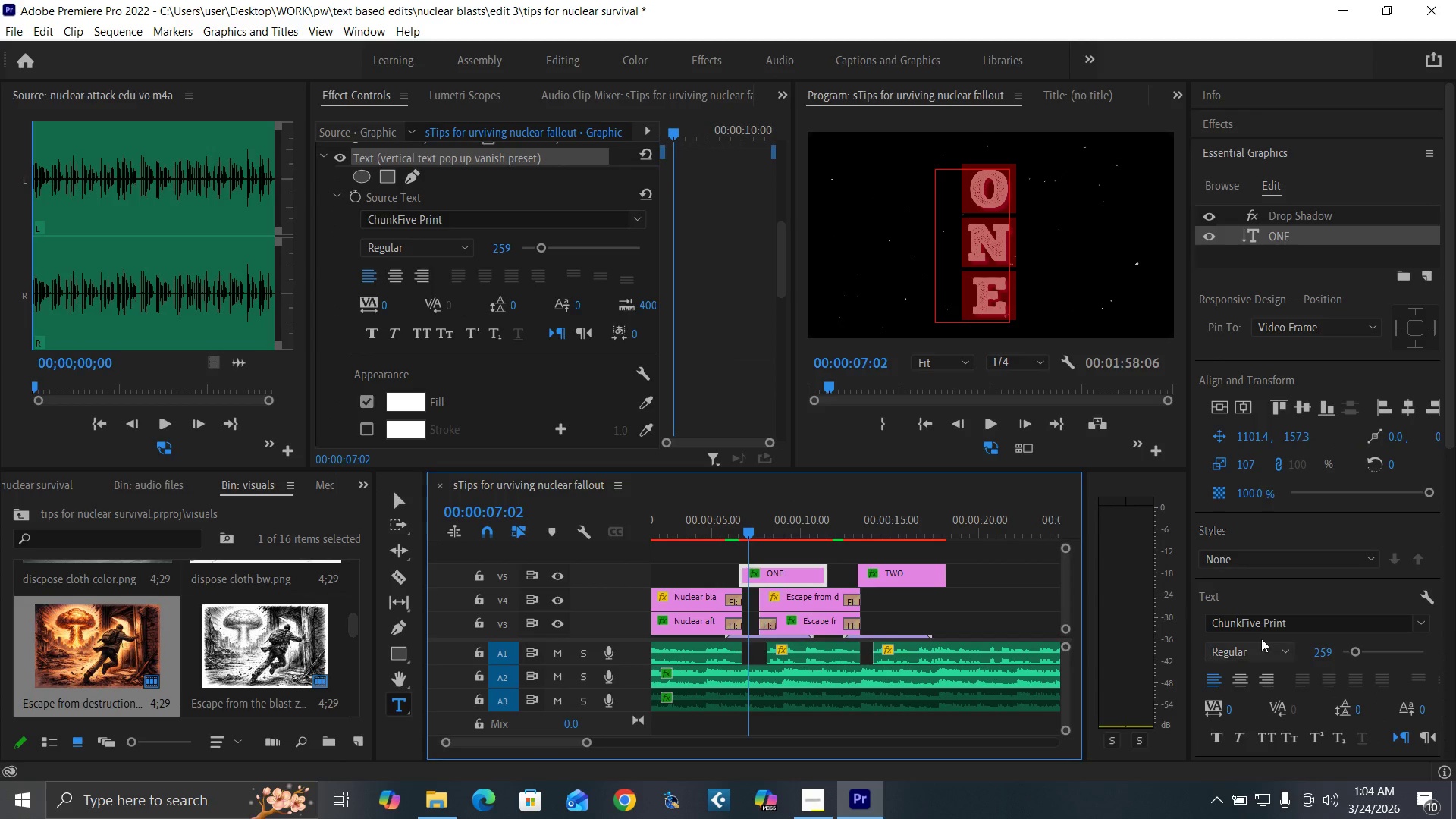 
left_click([1285, 625])
 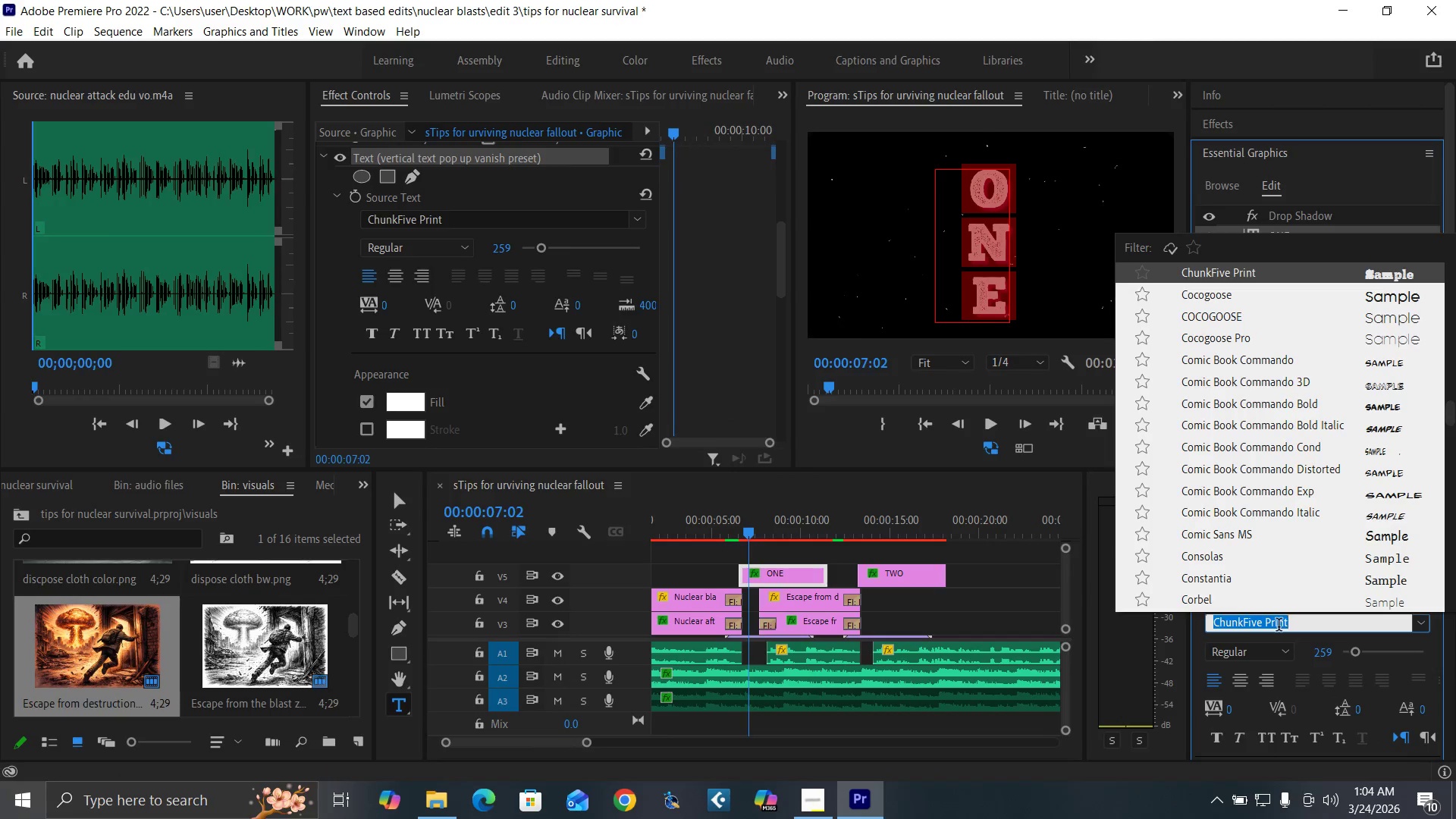 
type(MON)
 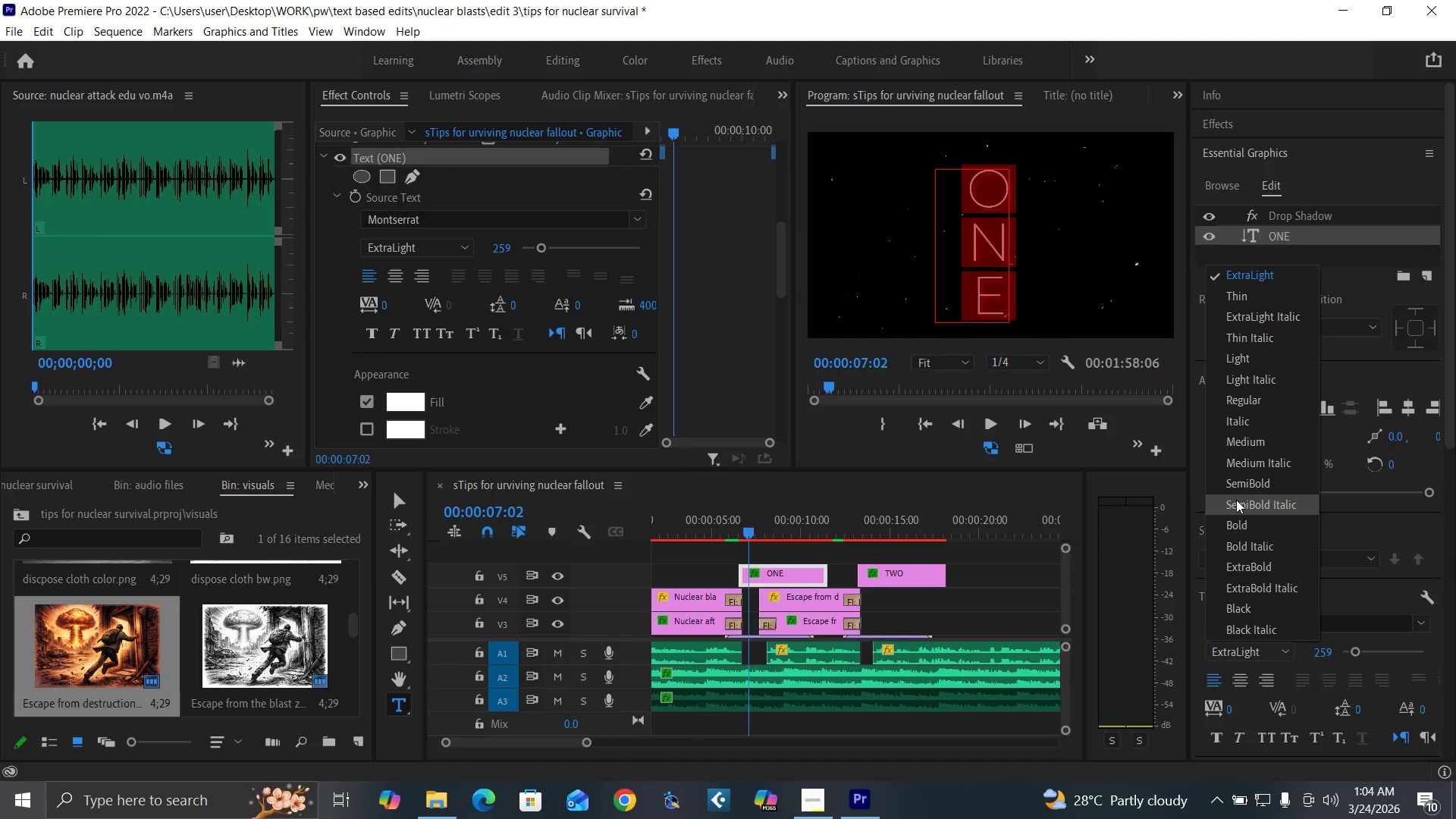 
wait(5.03)
 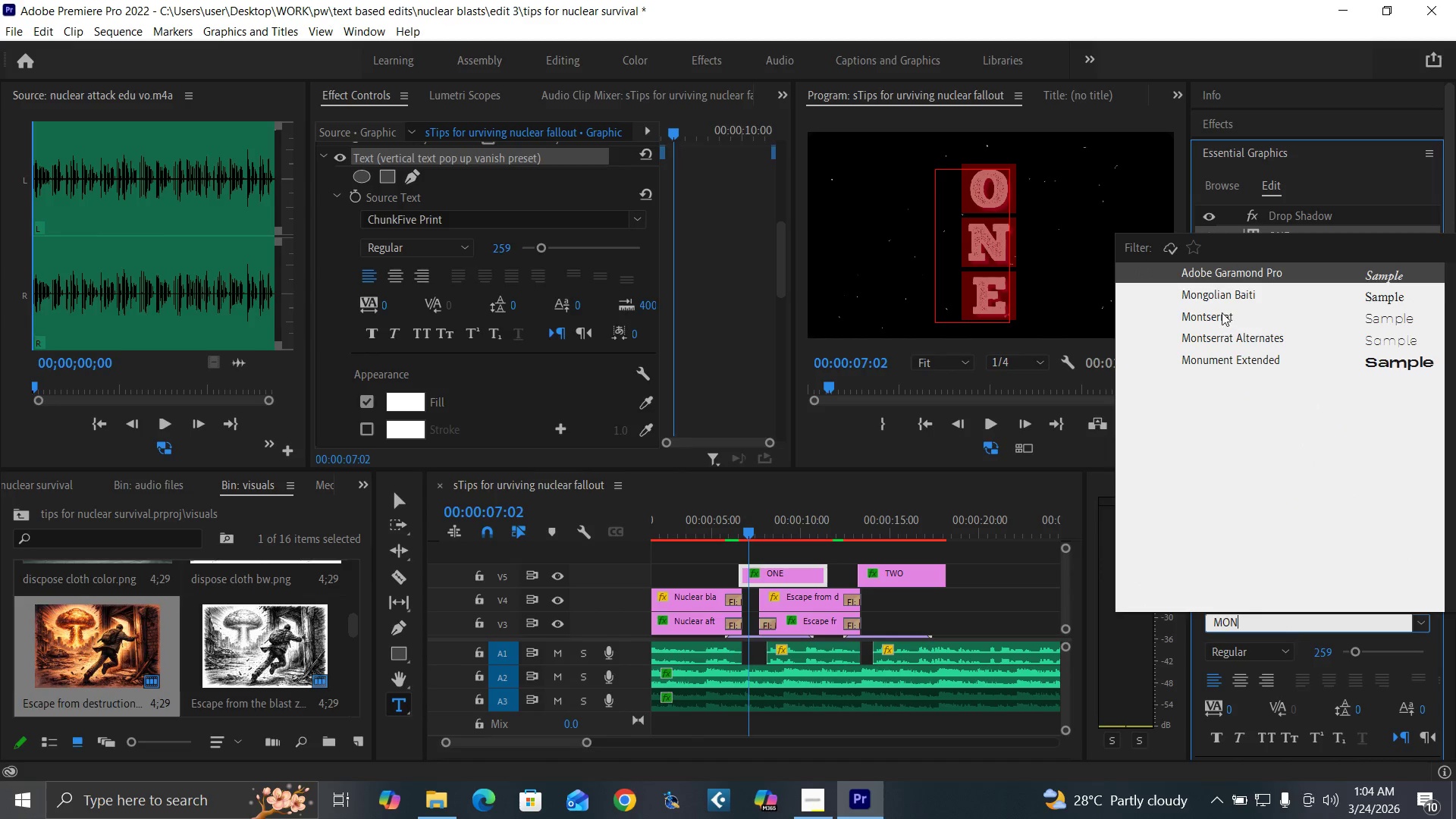 
left_click([1241, 566])
 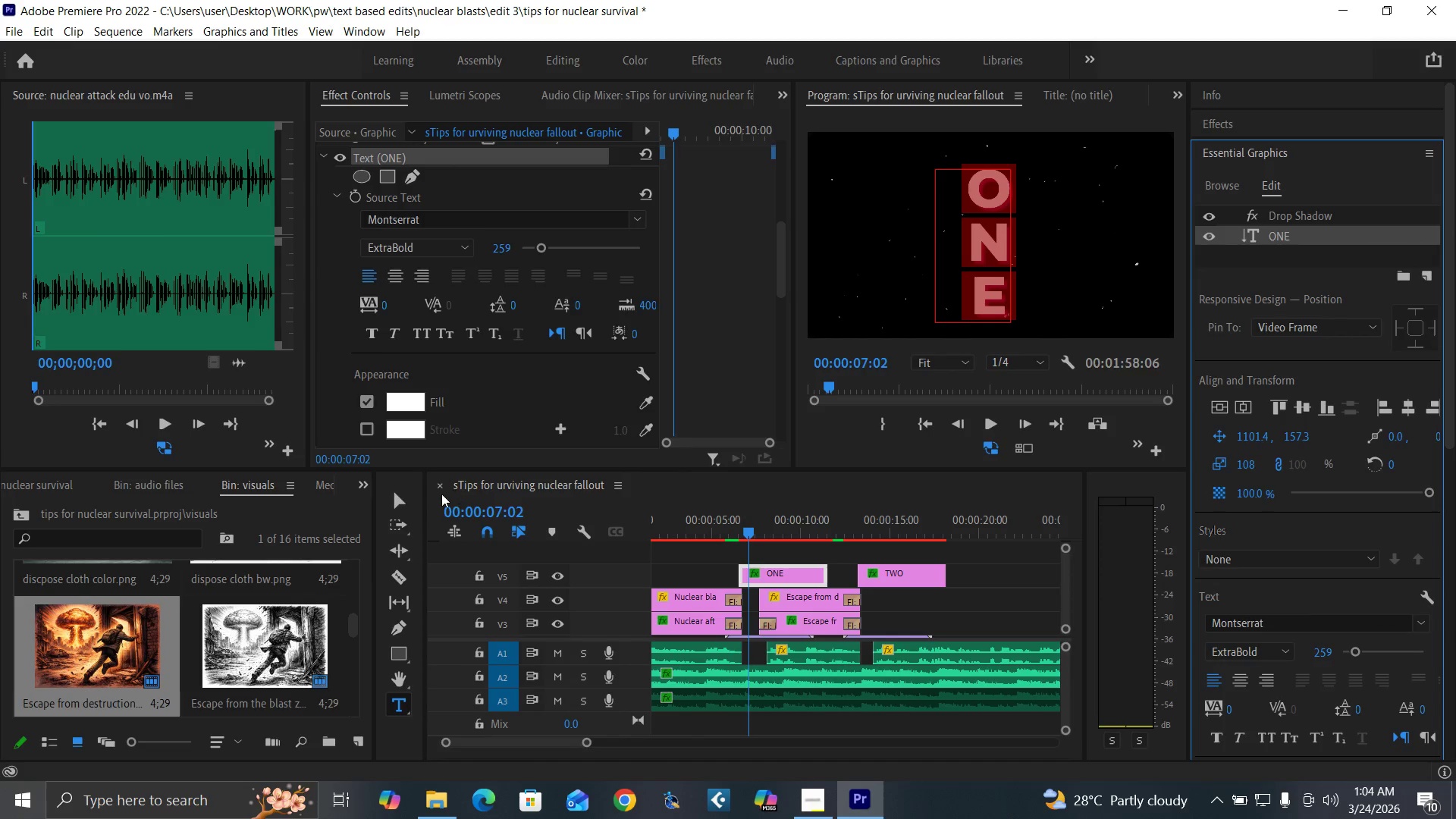 
key(Control+Backquote)
 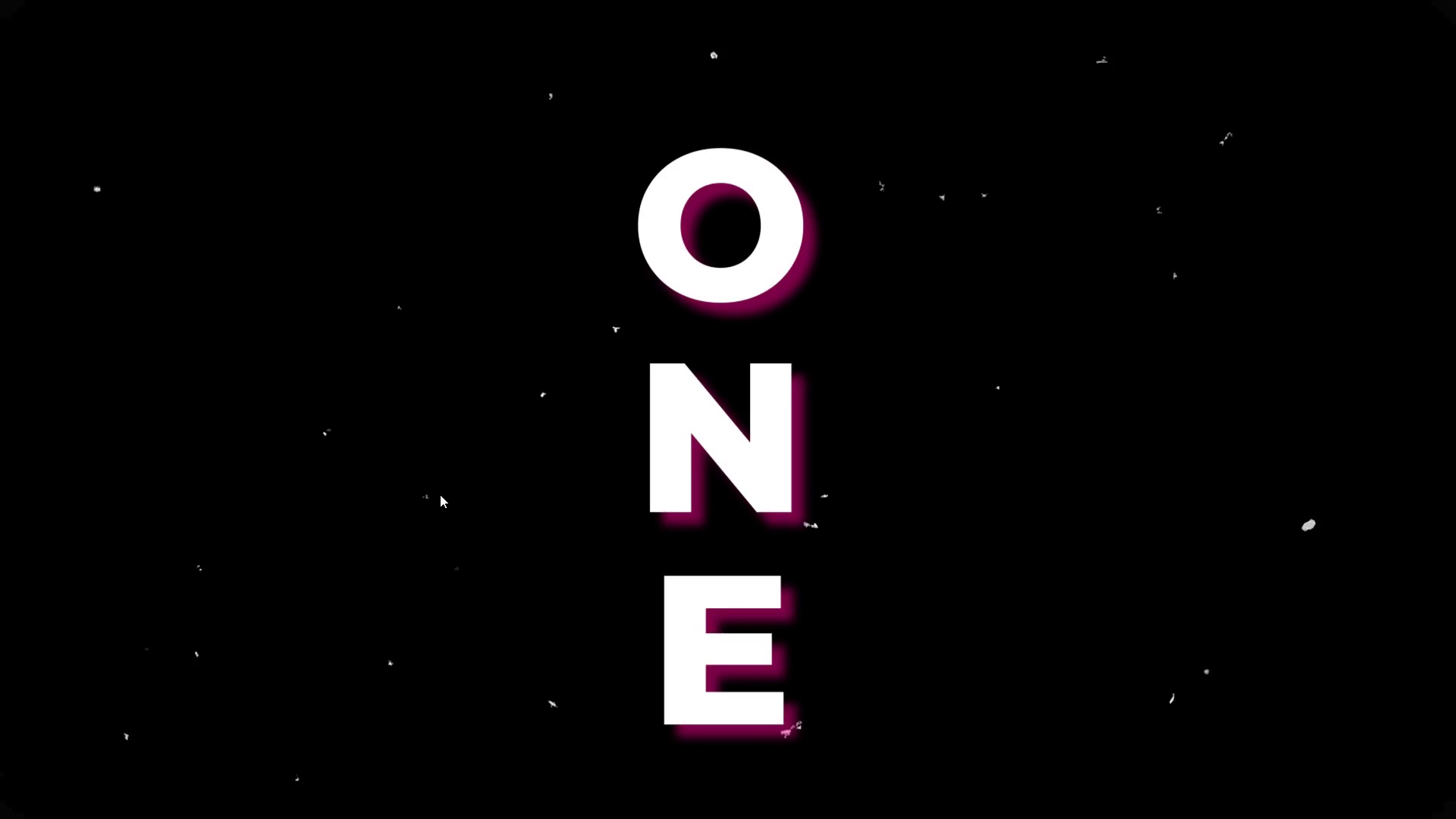 
key(Control+Backquote)
 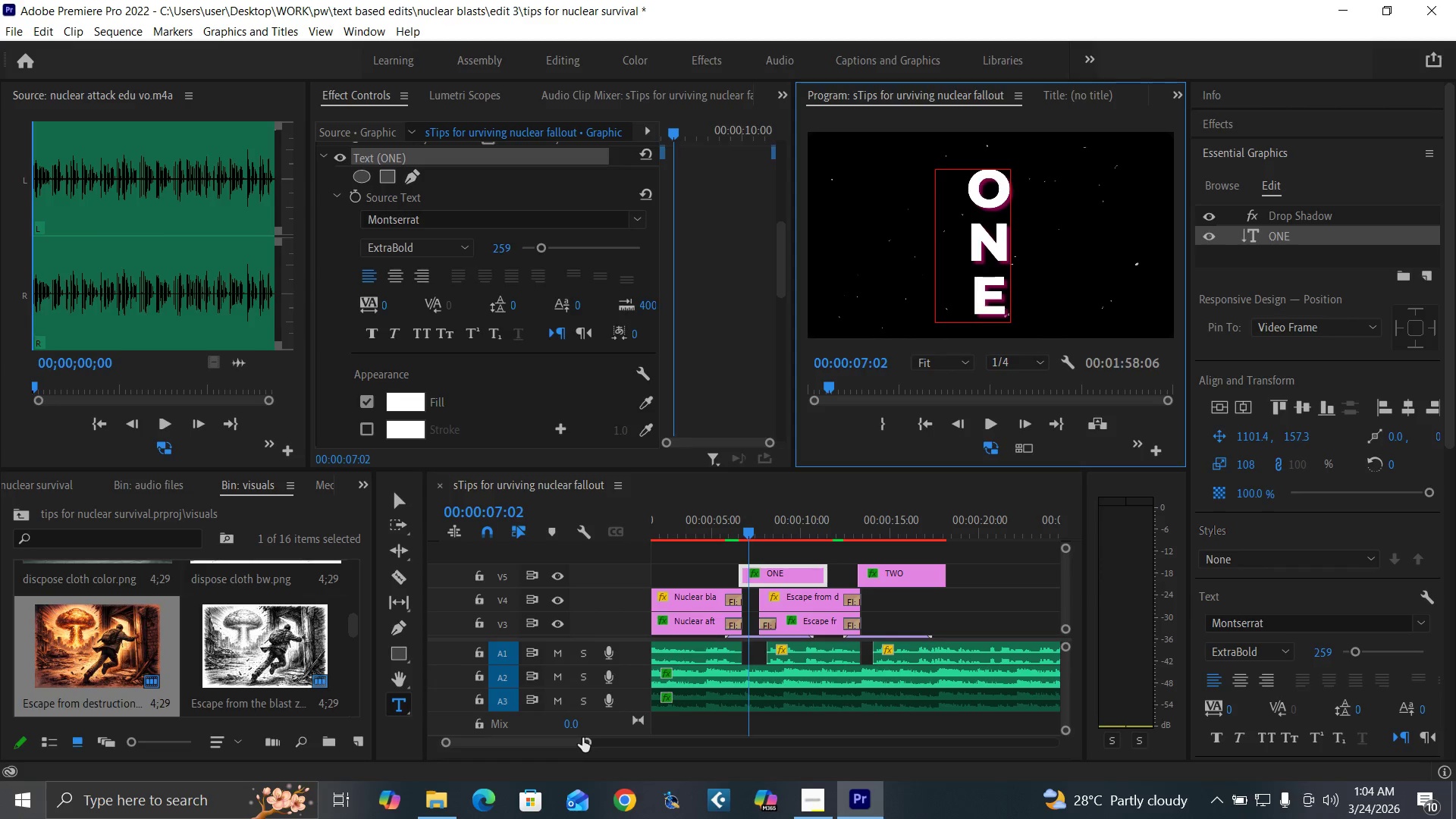 
left_click_drag(start_coordinate=[582, 740], to_coordinate=[618, 757])
 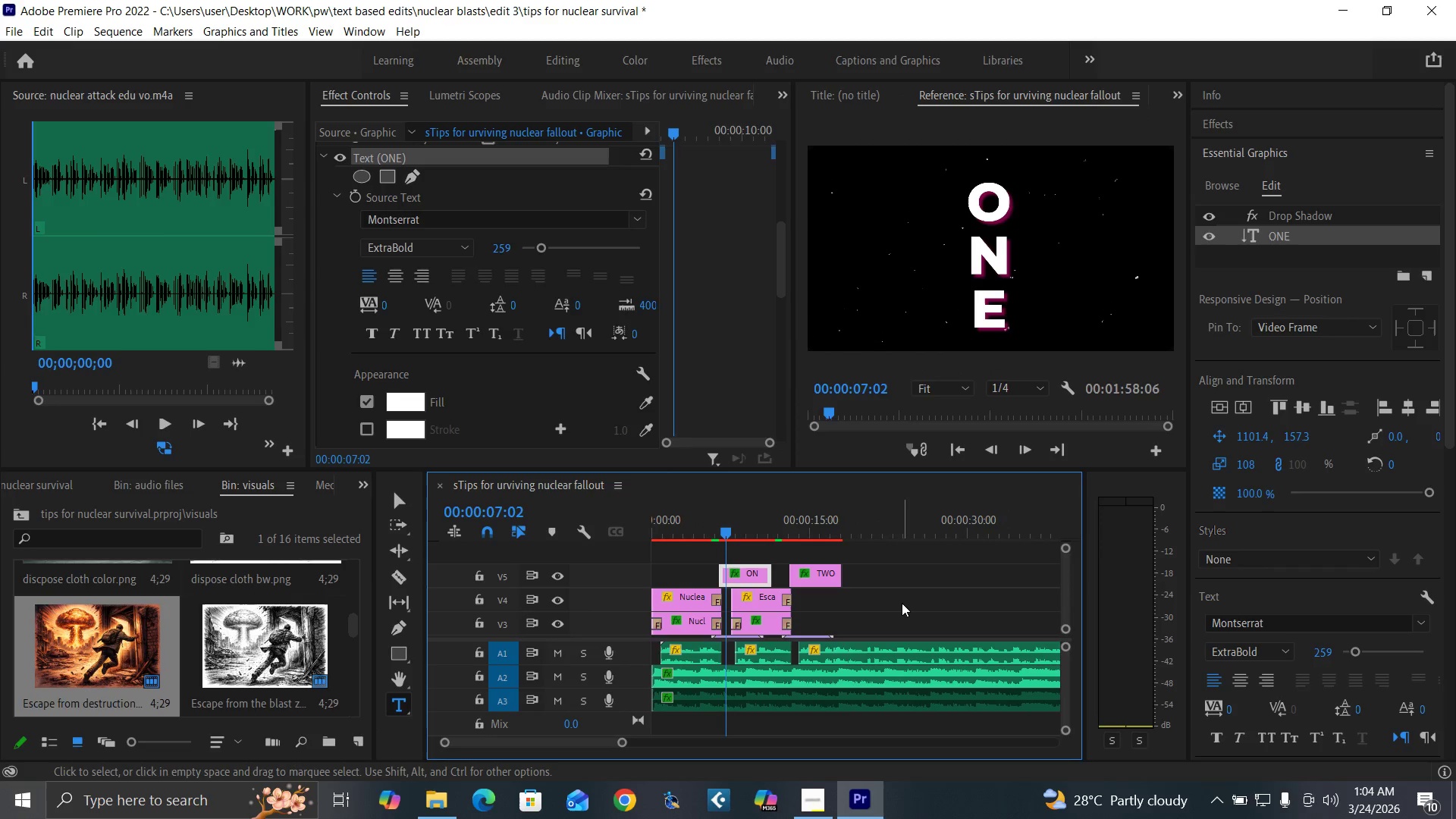 
key(Control+S)
 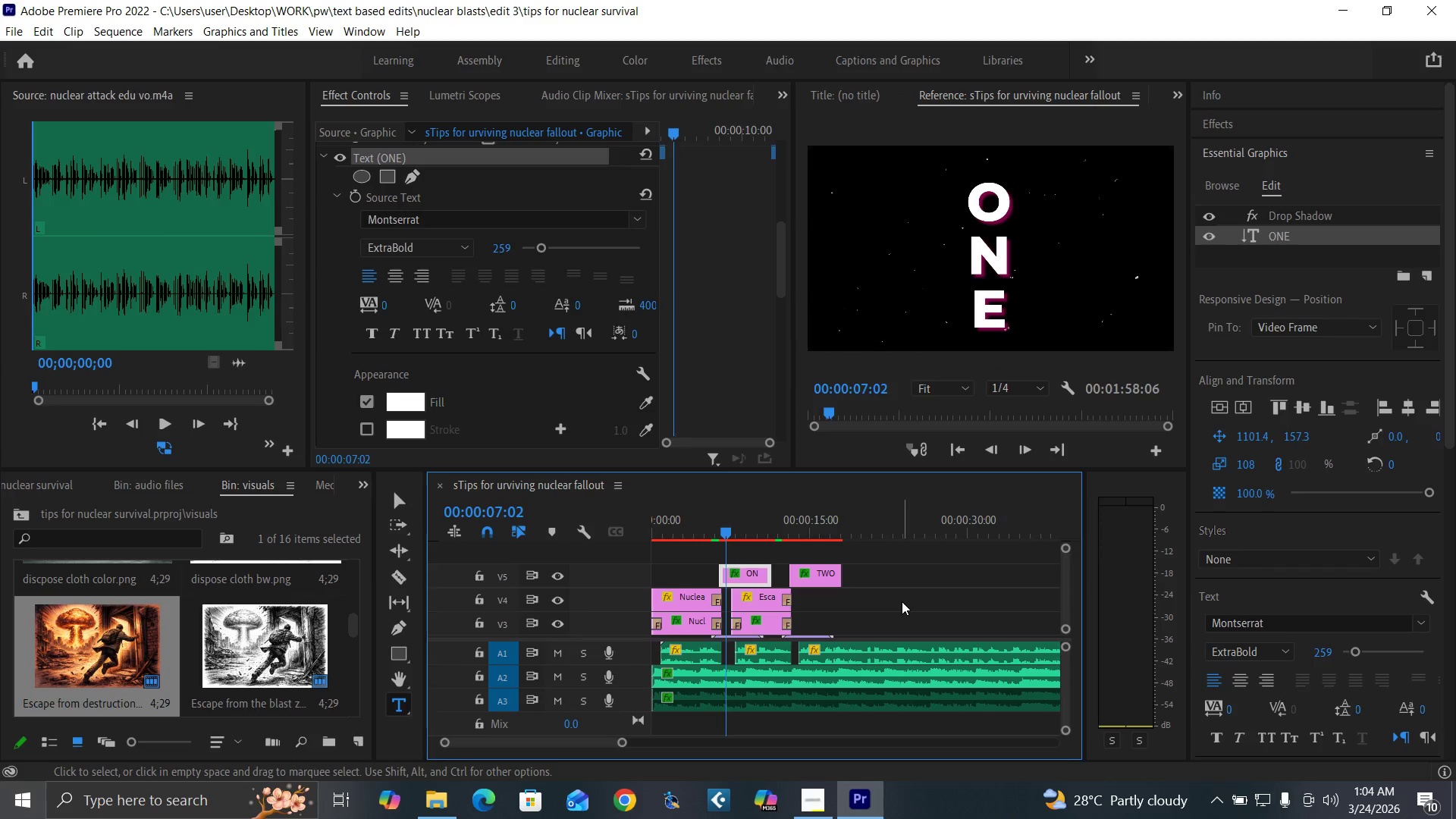 
key(Enter)
 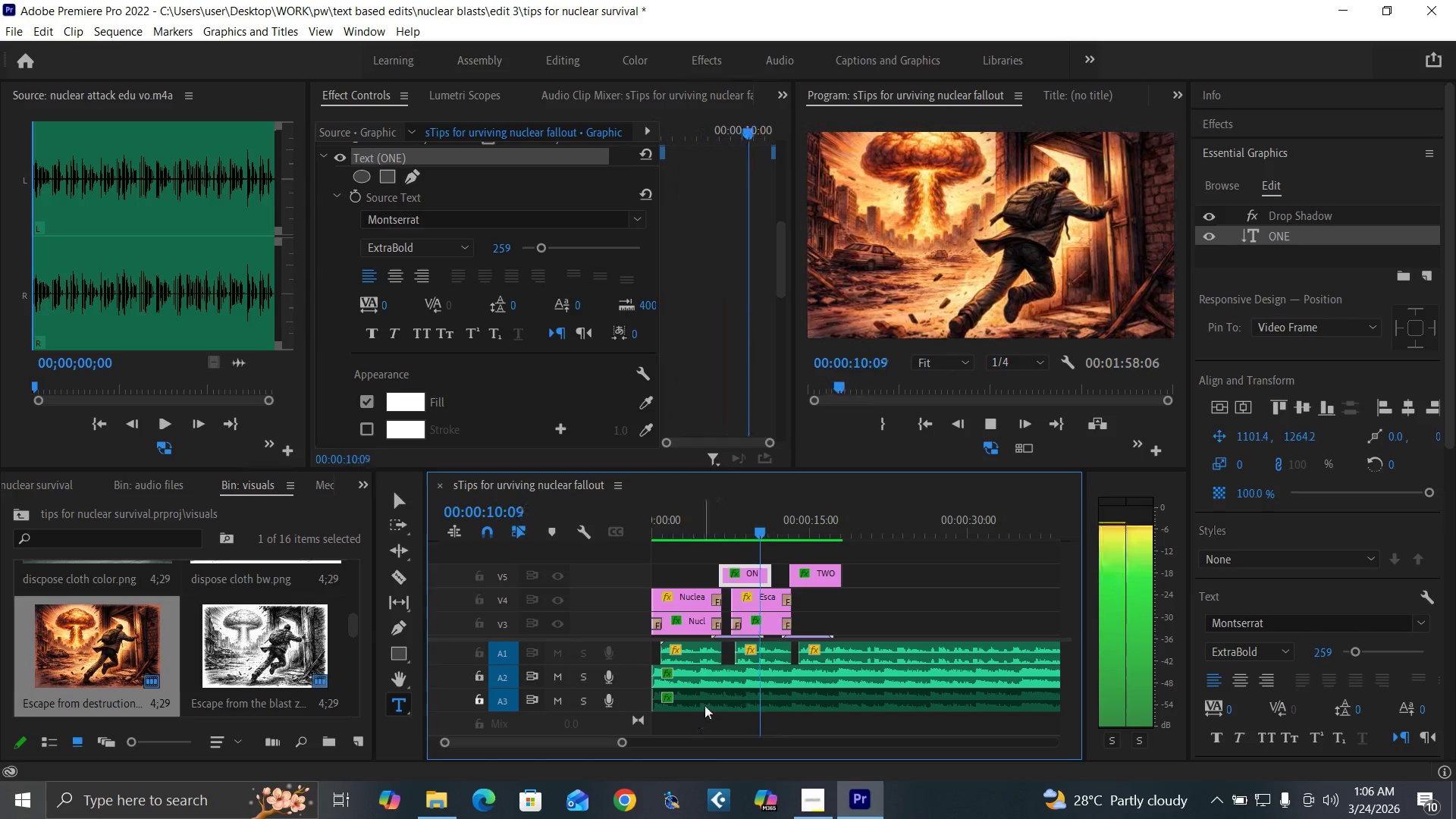 
wait(88.34)
 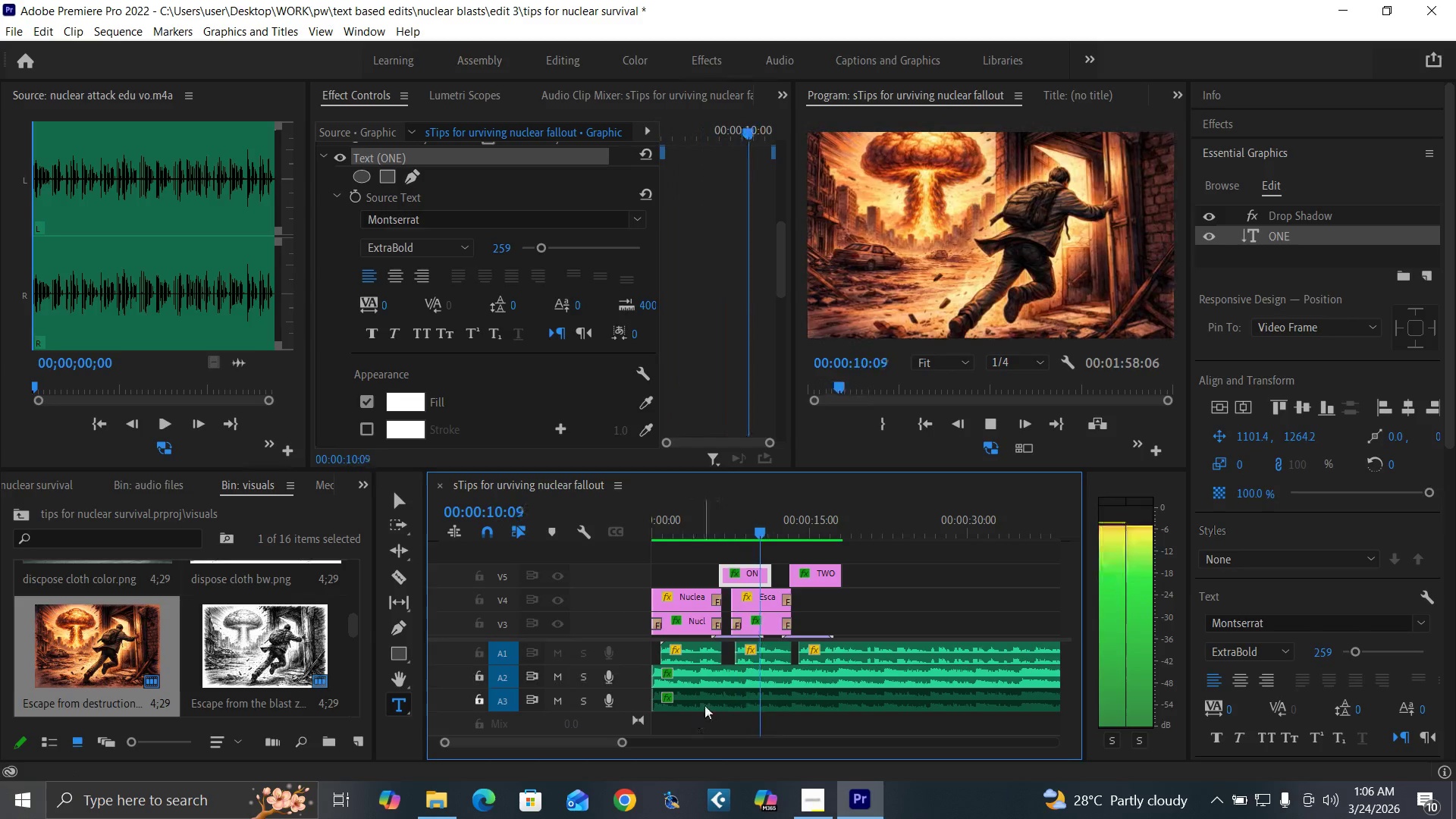 
key(Space)
 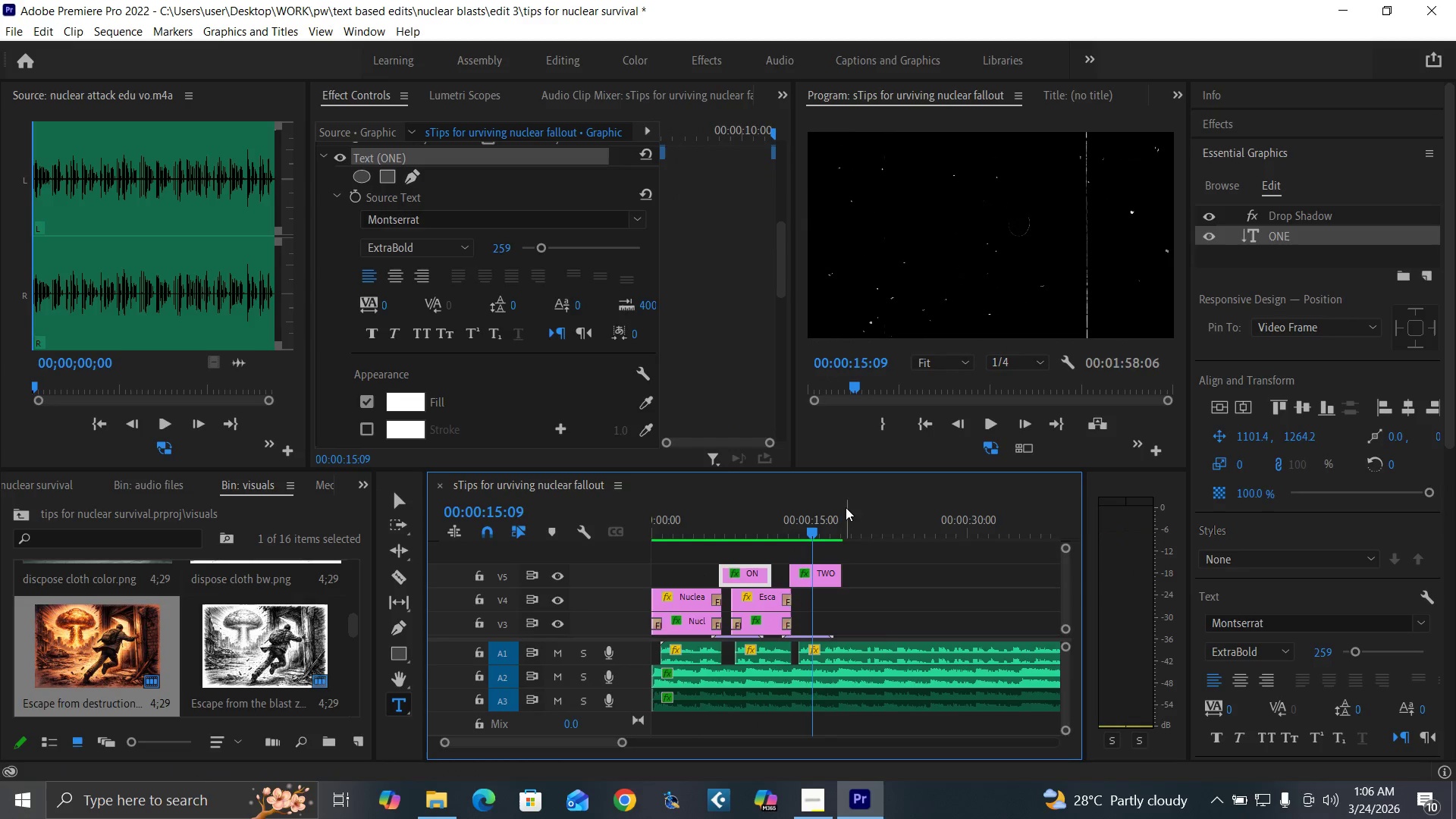 
key(Equal)
 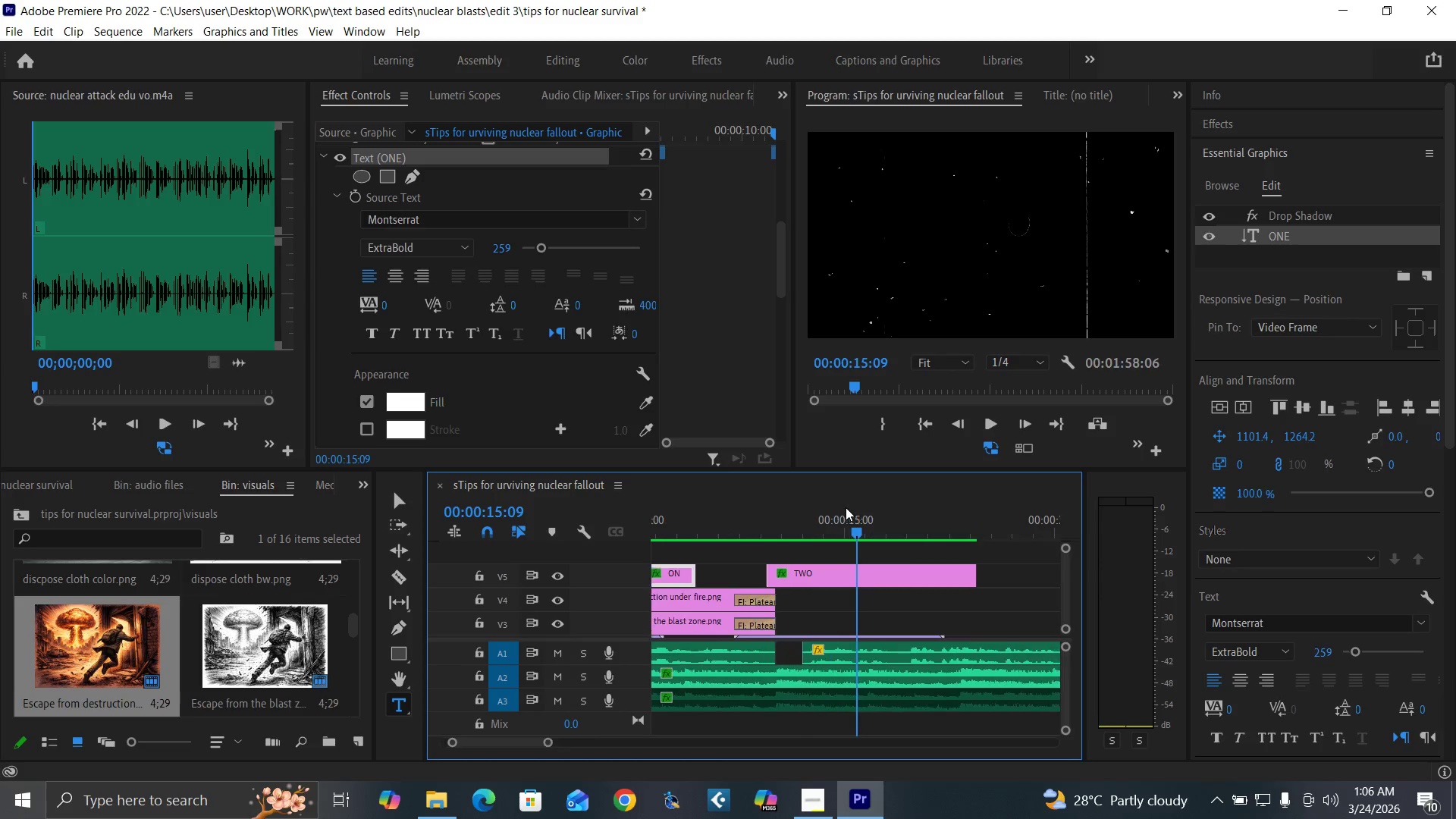 
key(Equal)
 